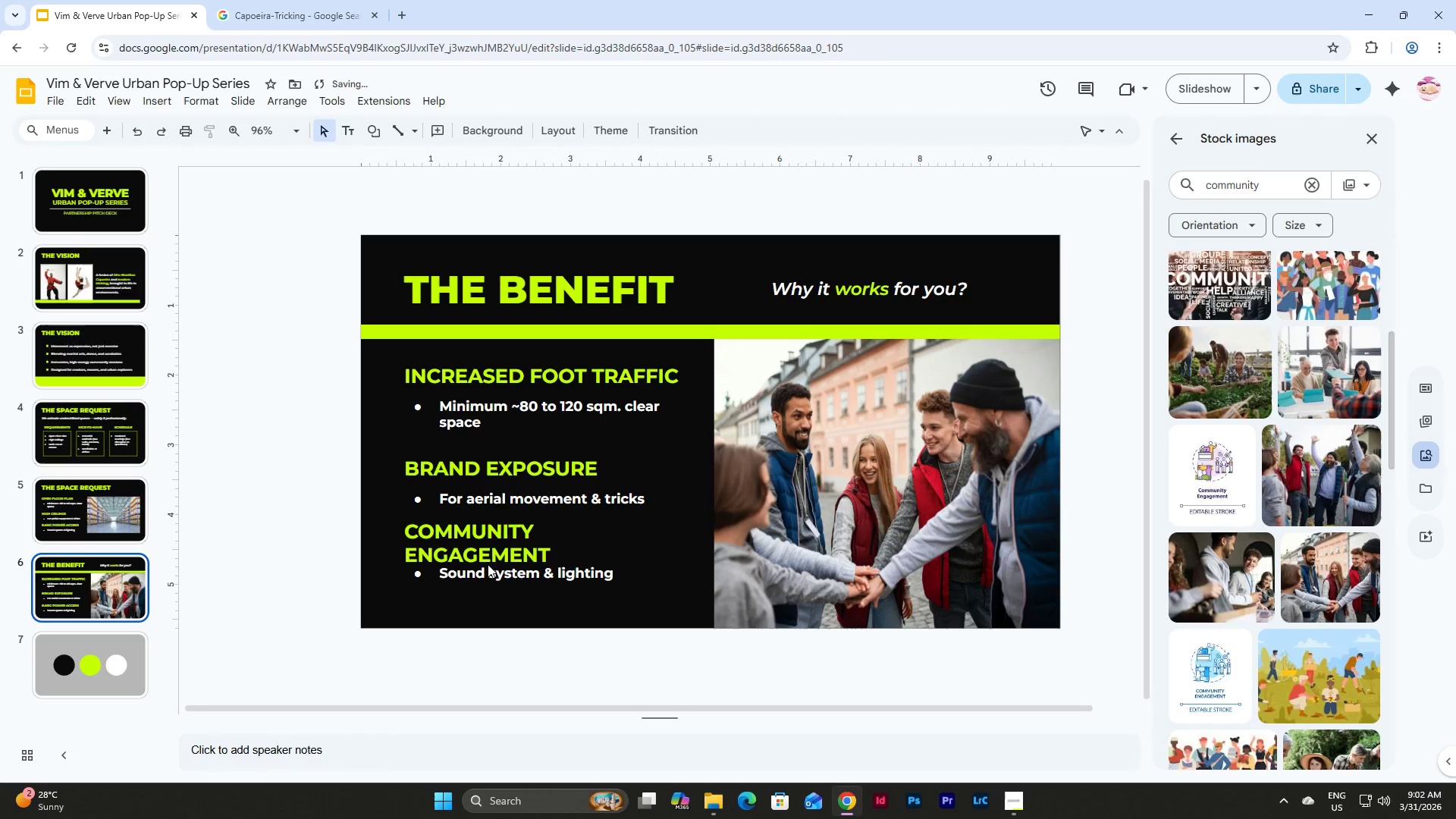 
left_click([493, 522])
 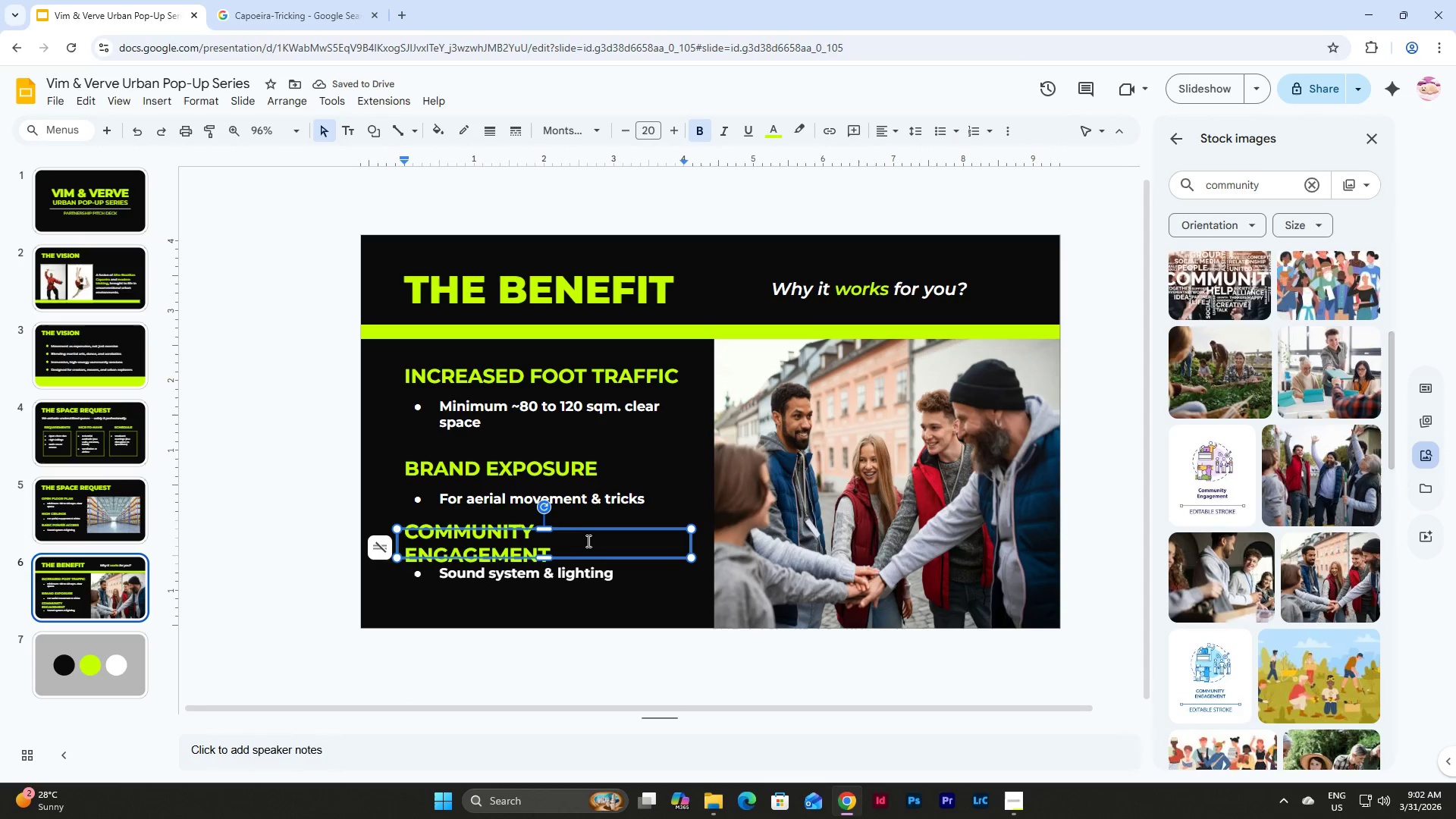 
left_click([579, 529])
 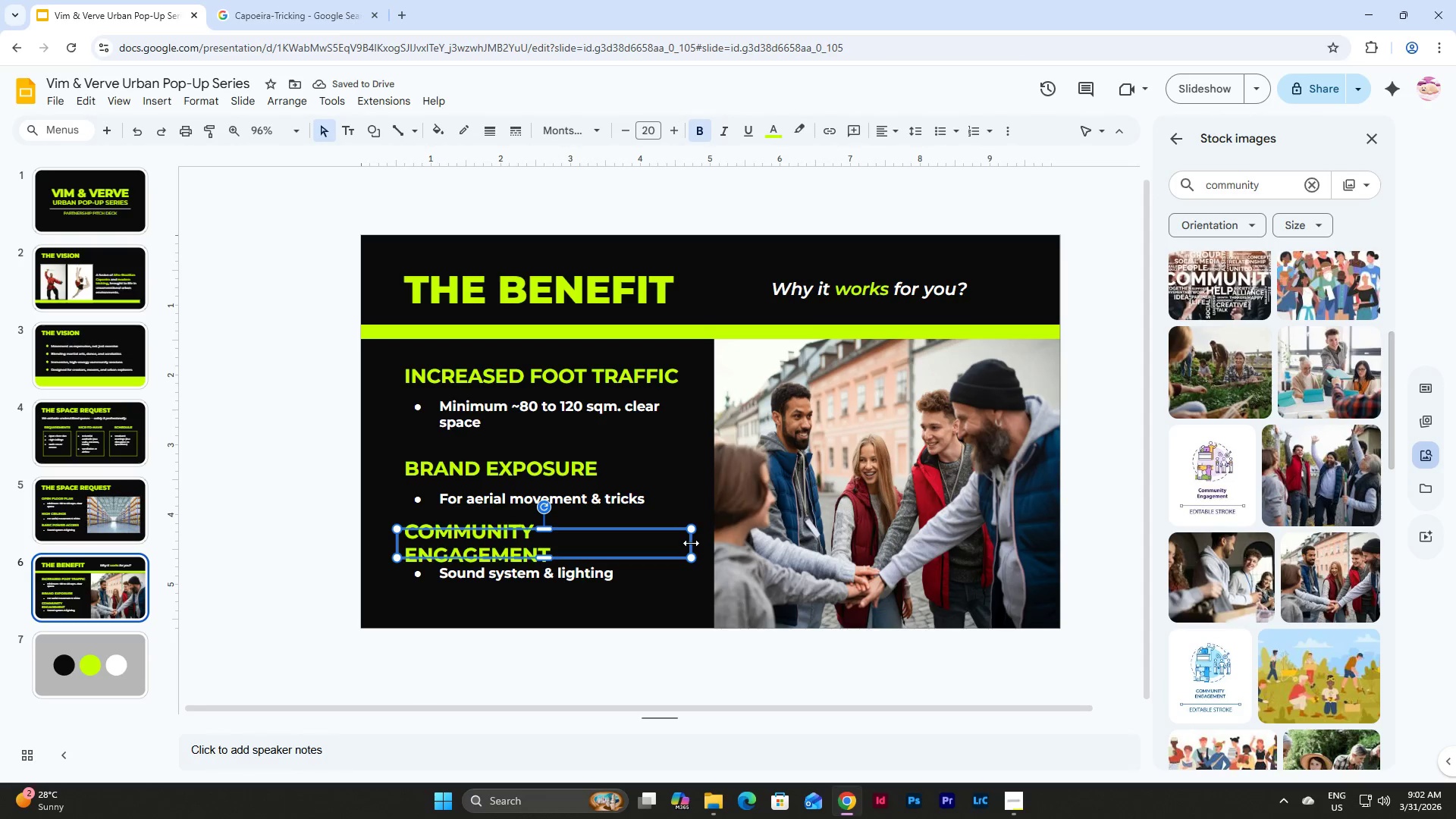 
left_click_drag(start_coordinate=[691, 543], to_coordinate=[704, 543])
 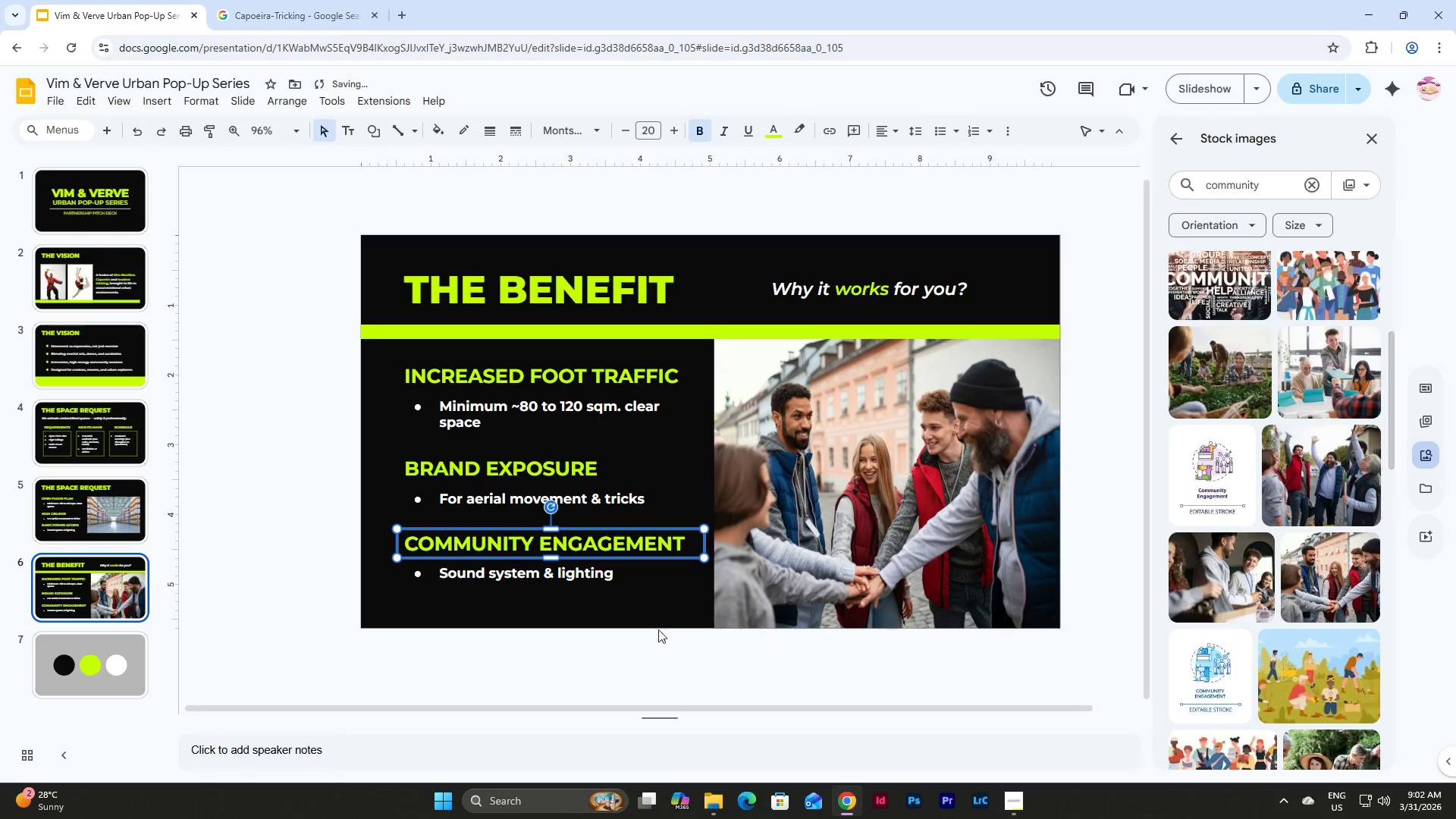 
left_click([642, 666])
 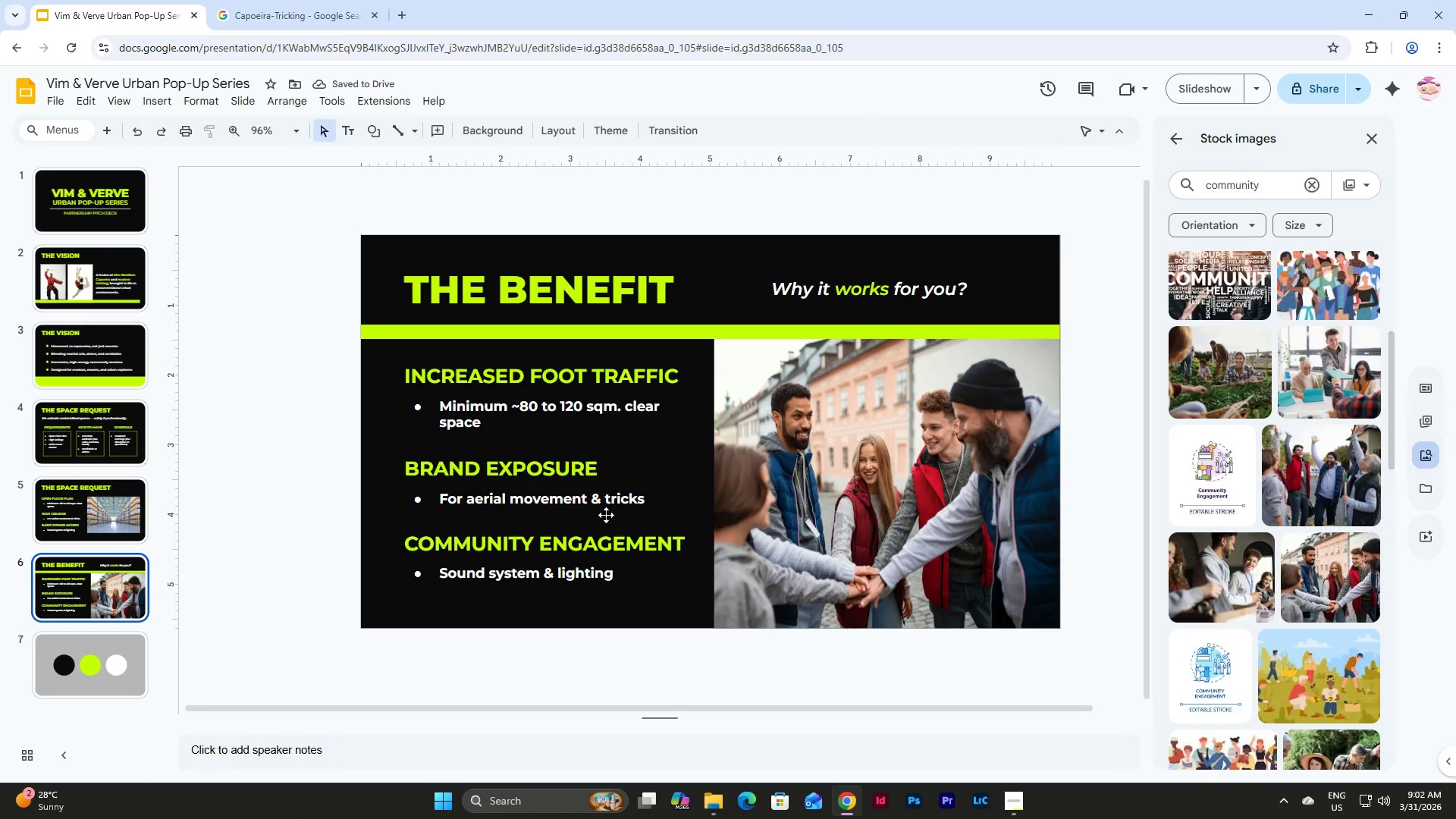 
left_click([522, 411])
 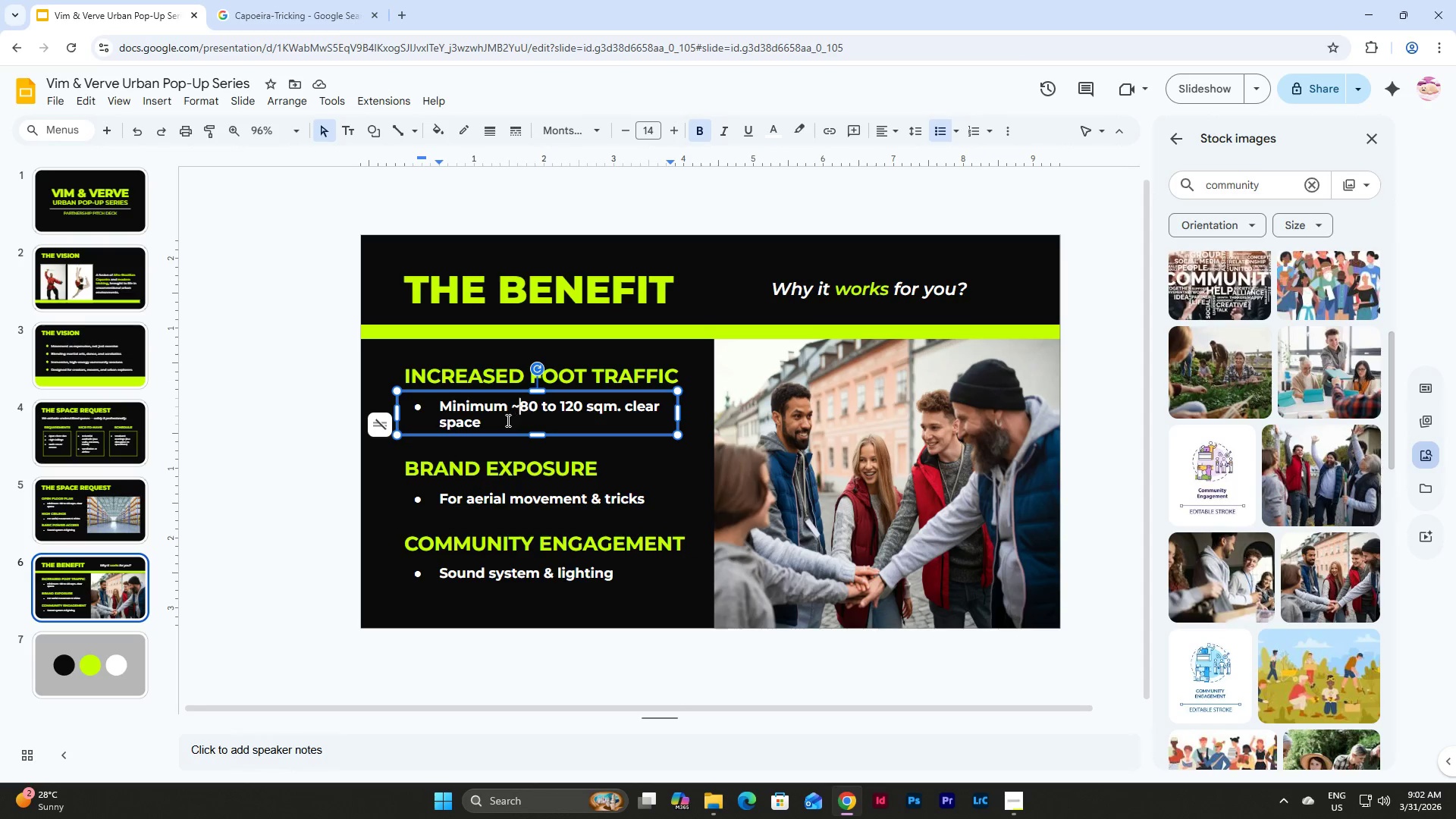 
left_click_drag(start_coordinate=[506, 420], to_coordinate=[442, 406])
 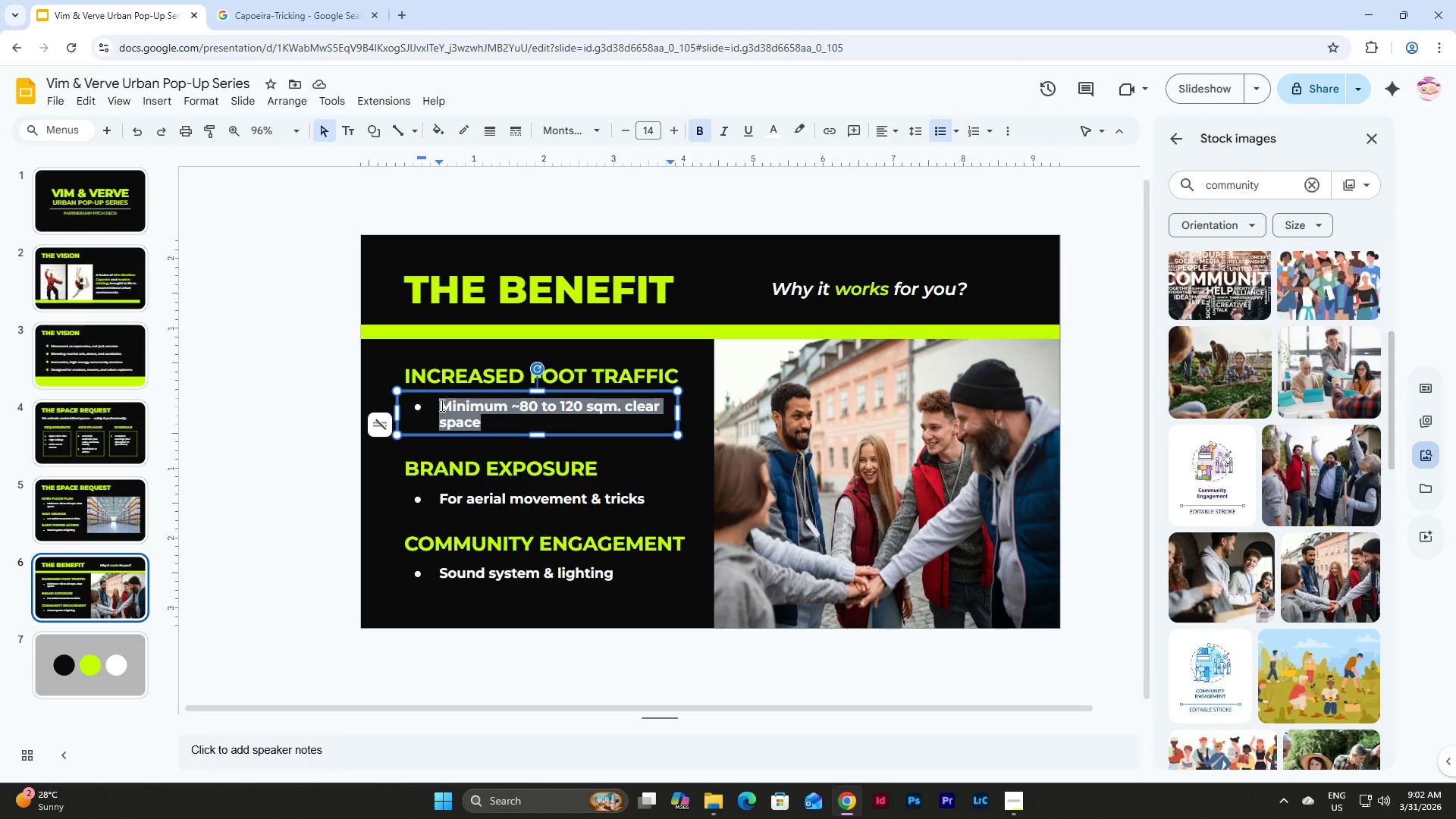 
type(New audiences entering your space)
 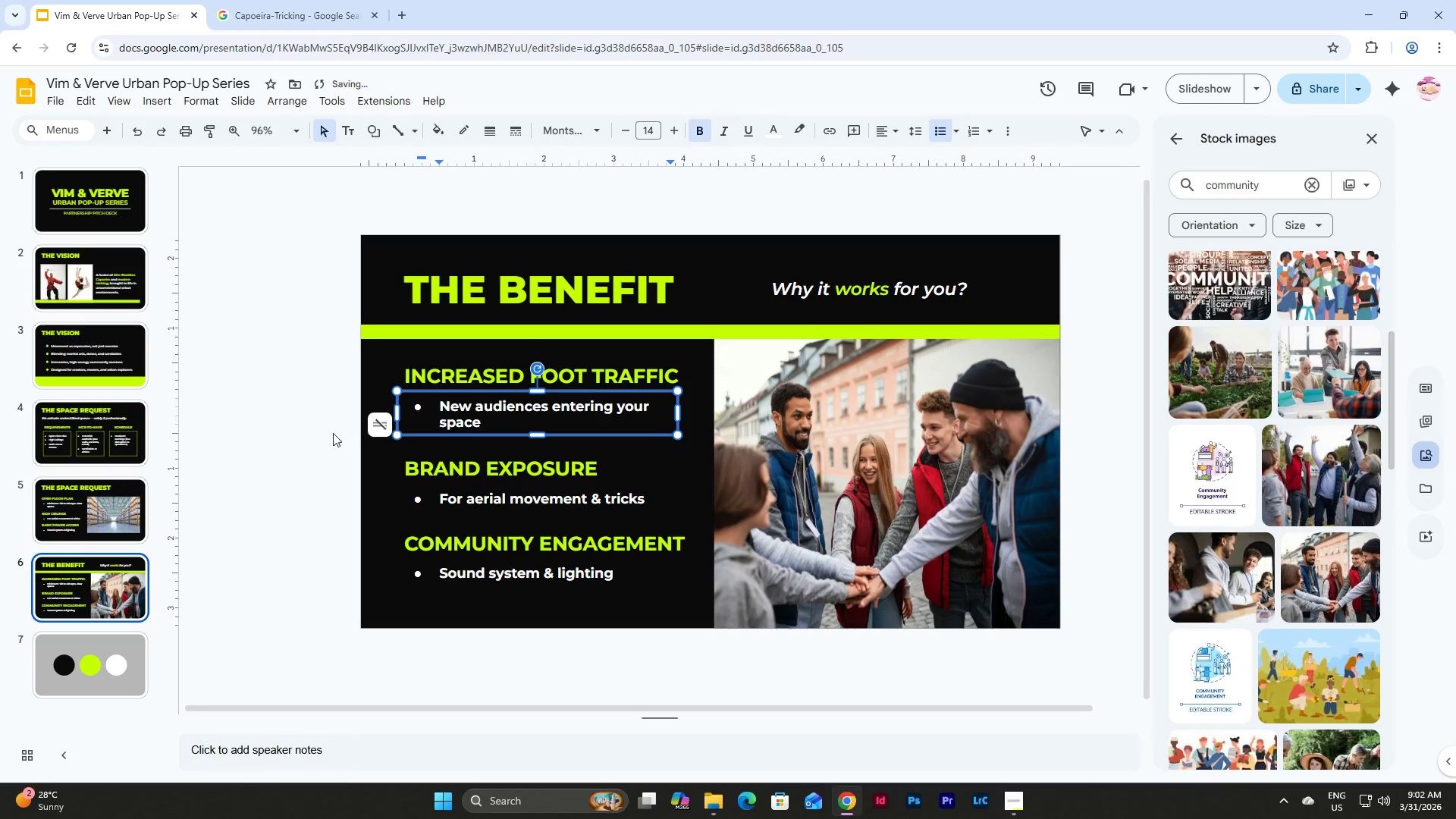 
left_click([312, 435])
 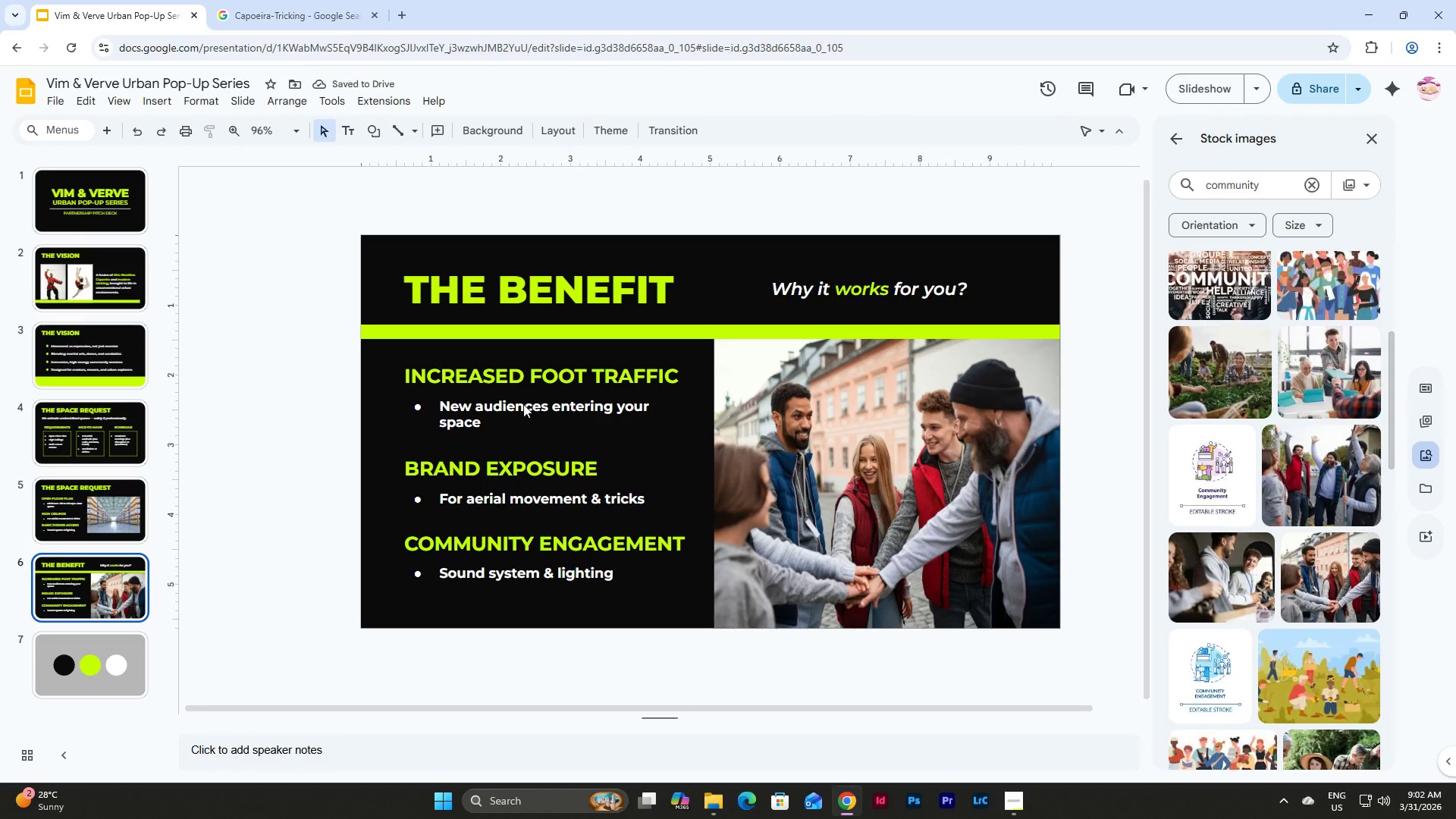 
left_click([523, 404])
 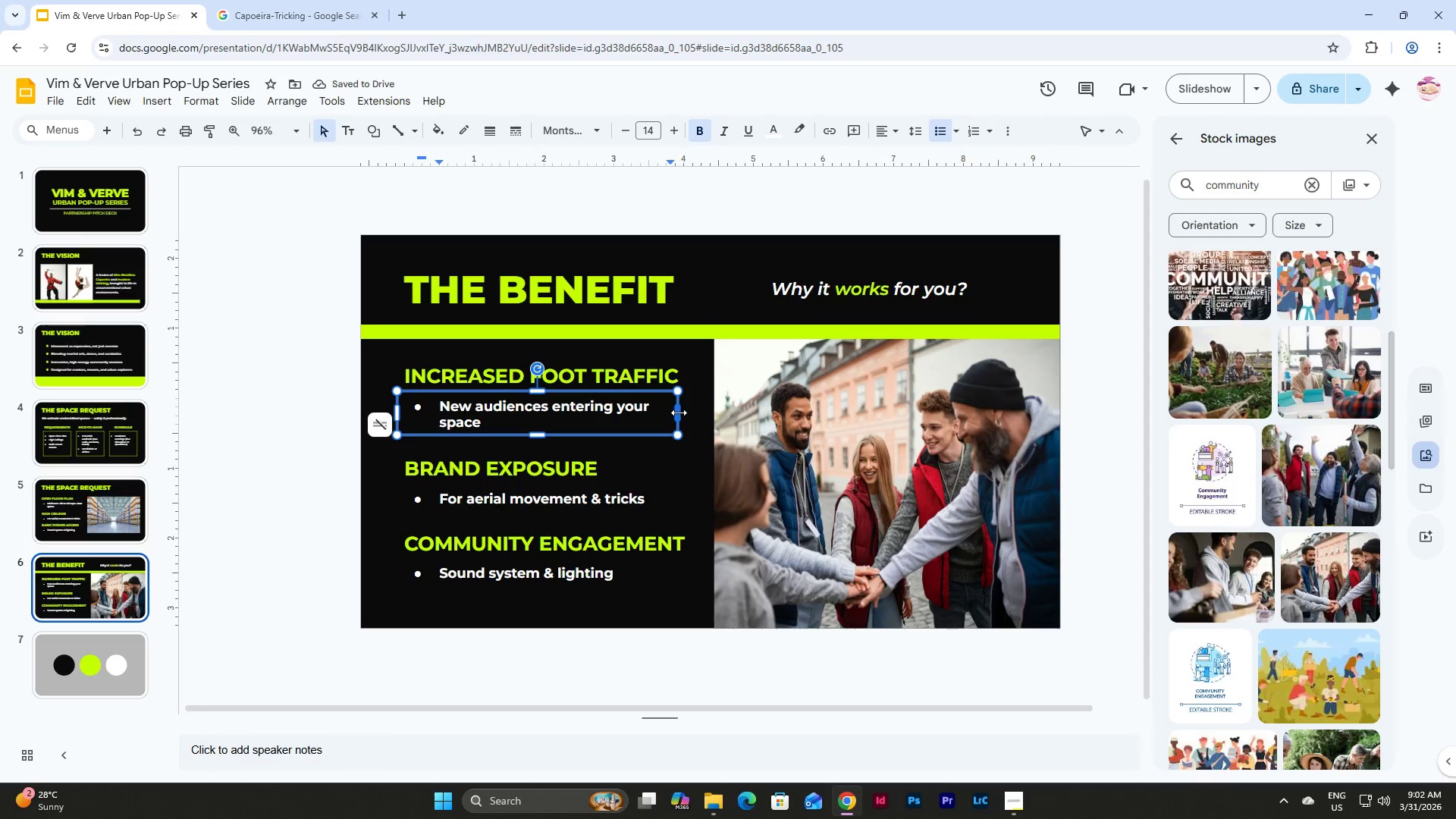 
left_click_drag(start_coordinate=[679, 413], to_coordinate=[691, 413])
 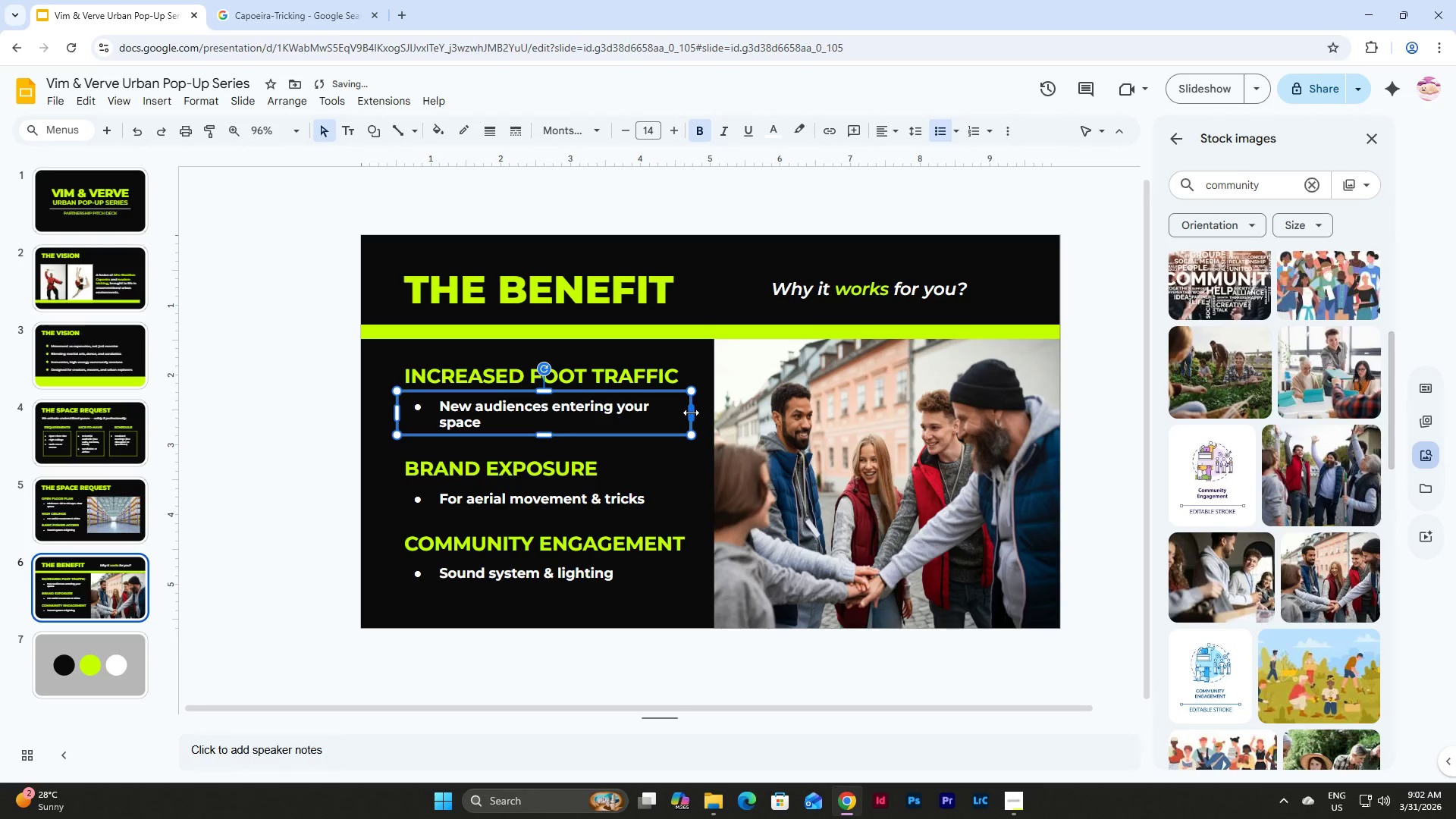 
left_click_drag(start_coordinate=[691, 413], to_coordinate=[699, 413])
 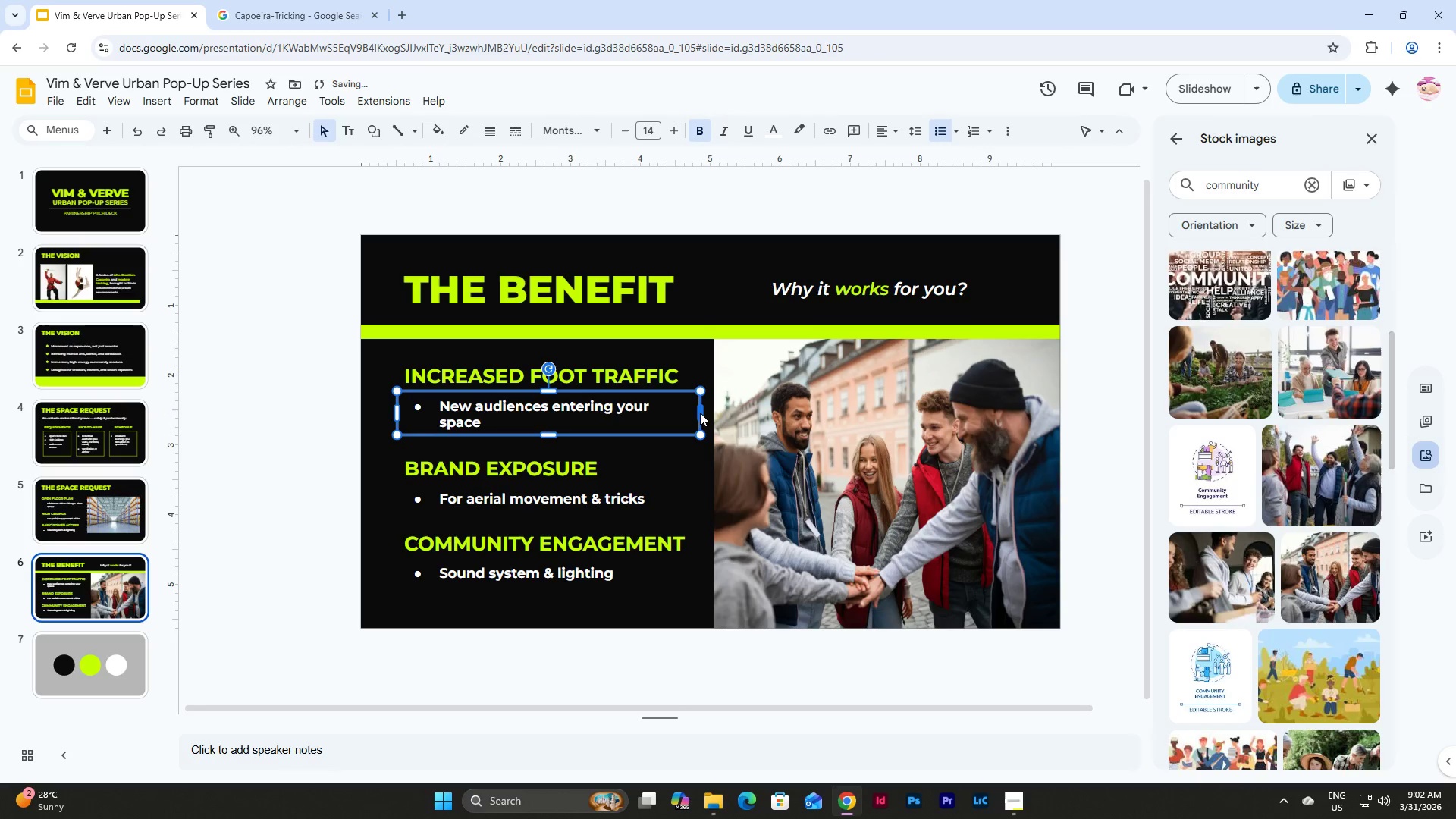 
double_click([700, 413])
 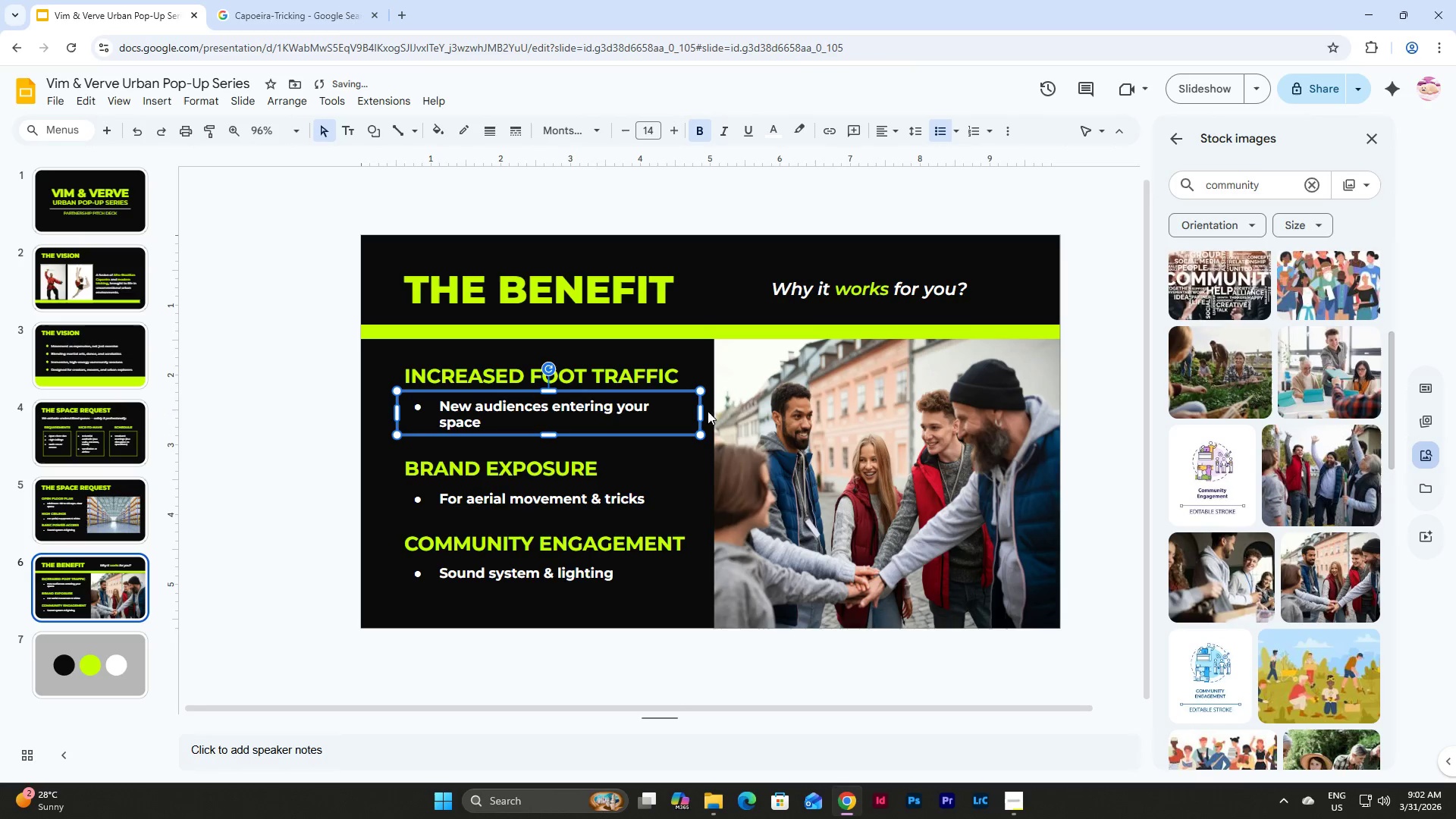 
left_click([802, 415])
 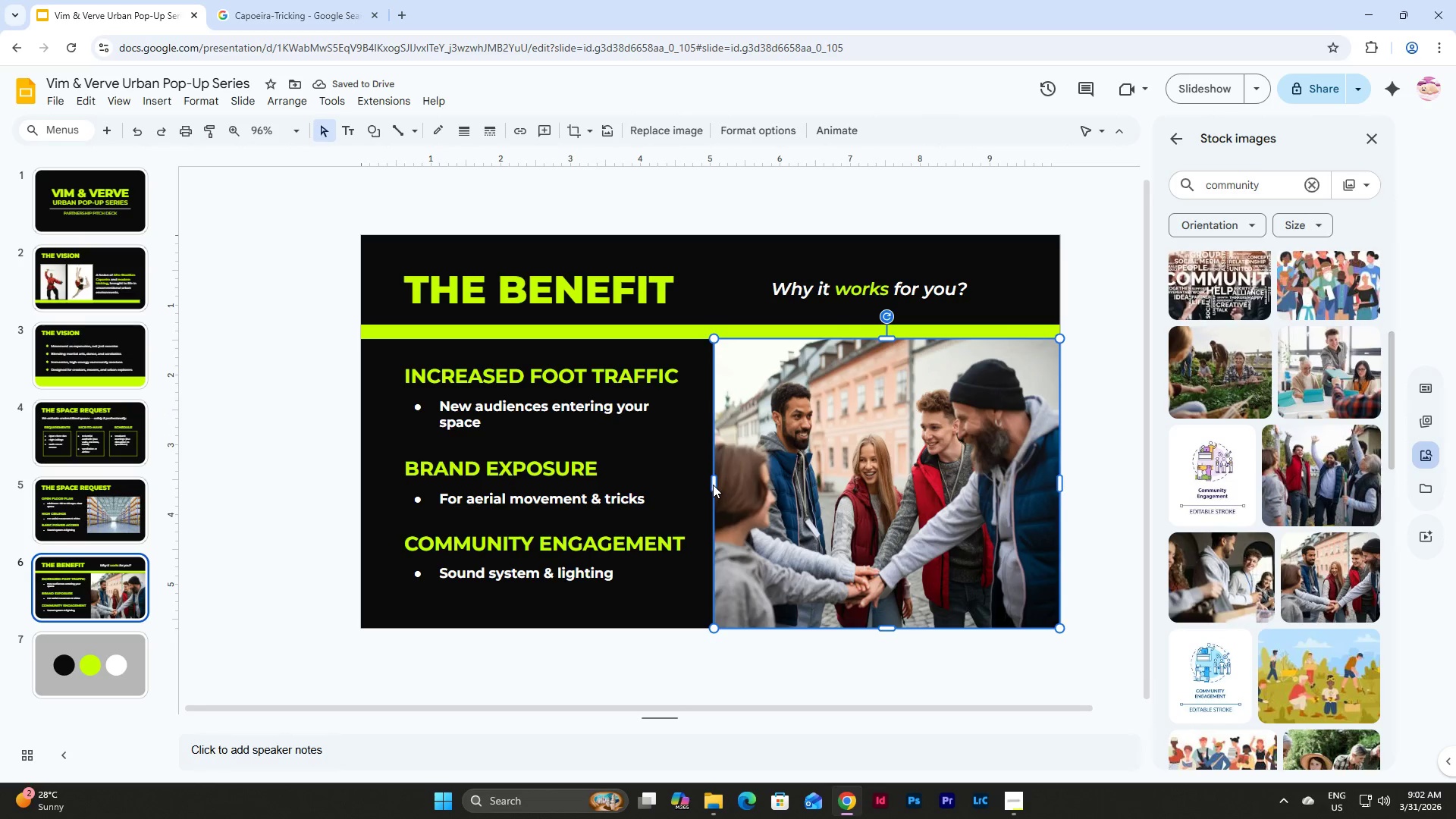 
left_click_drag(start_coordinate=[711, 485], to_coordinate=[745, 482])
 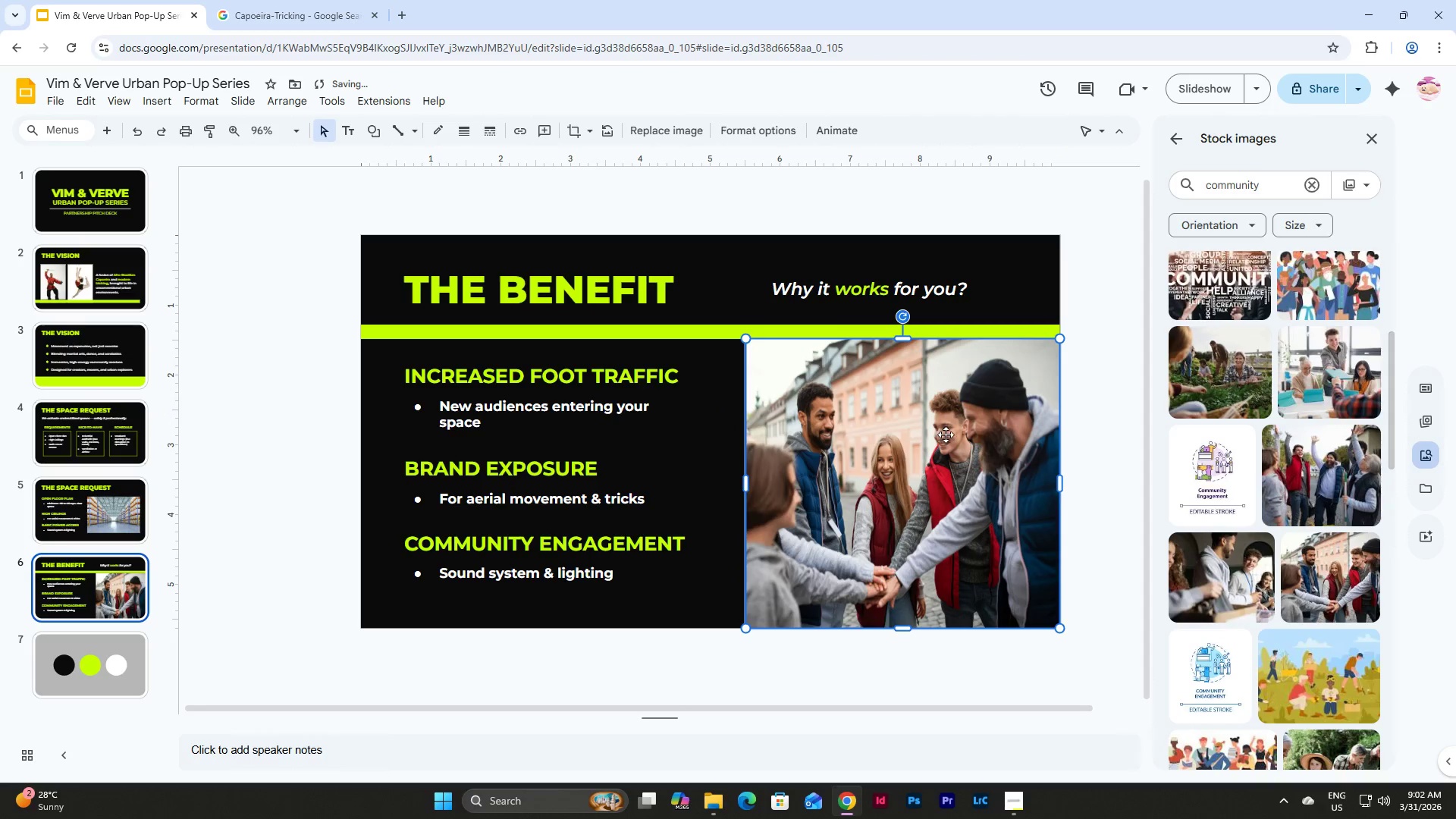 
double_click([946, 435])
 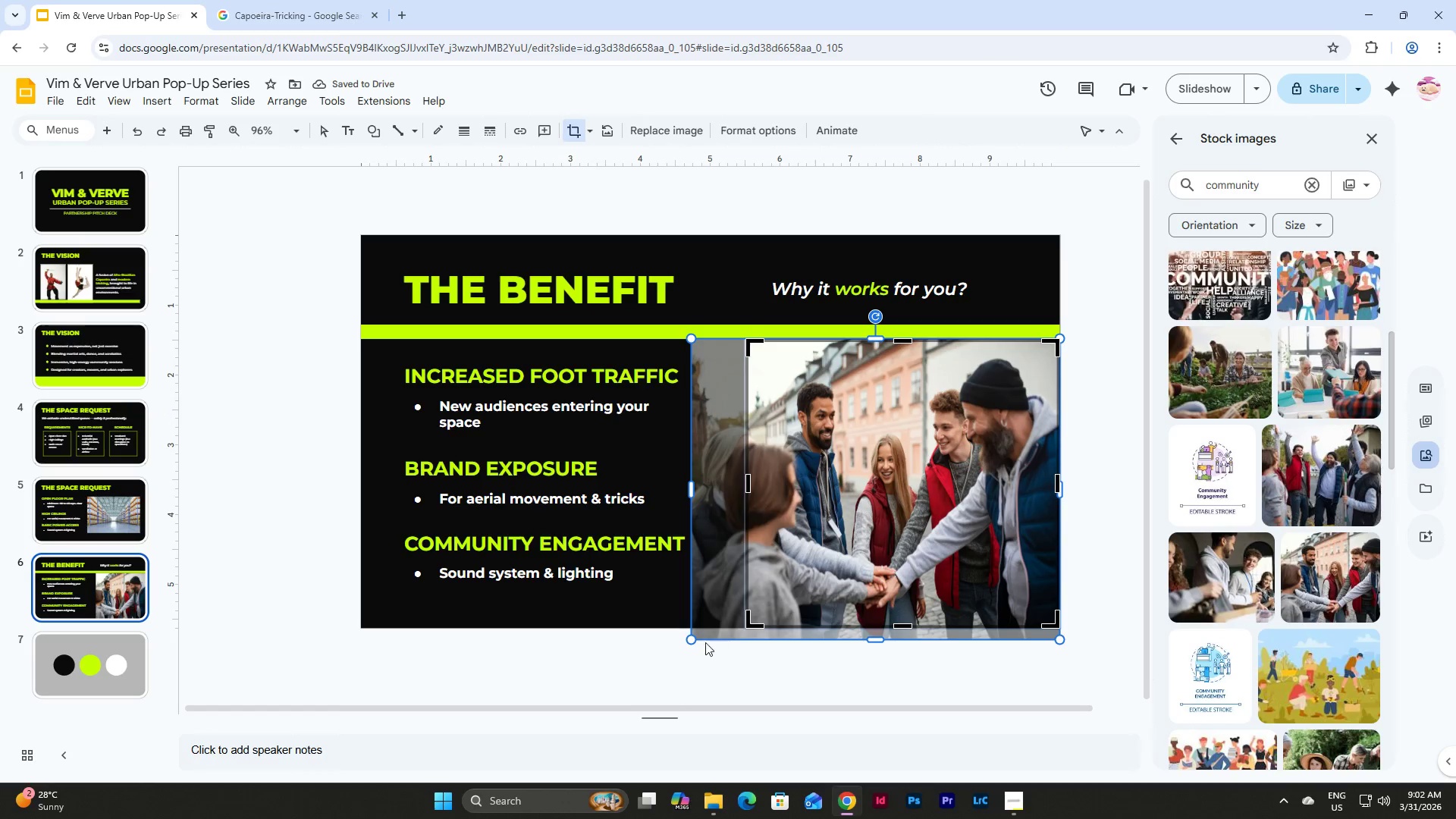 
left_click_drag(start_coordinate=[687, 641], to_coordinate=[635, 651])
 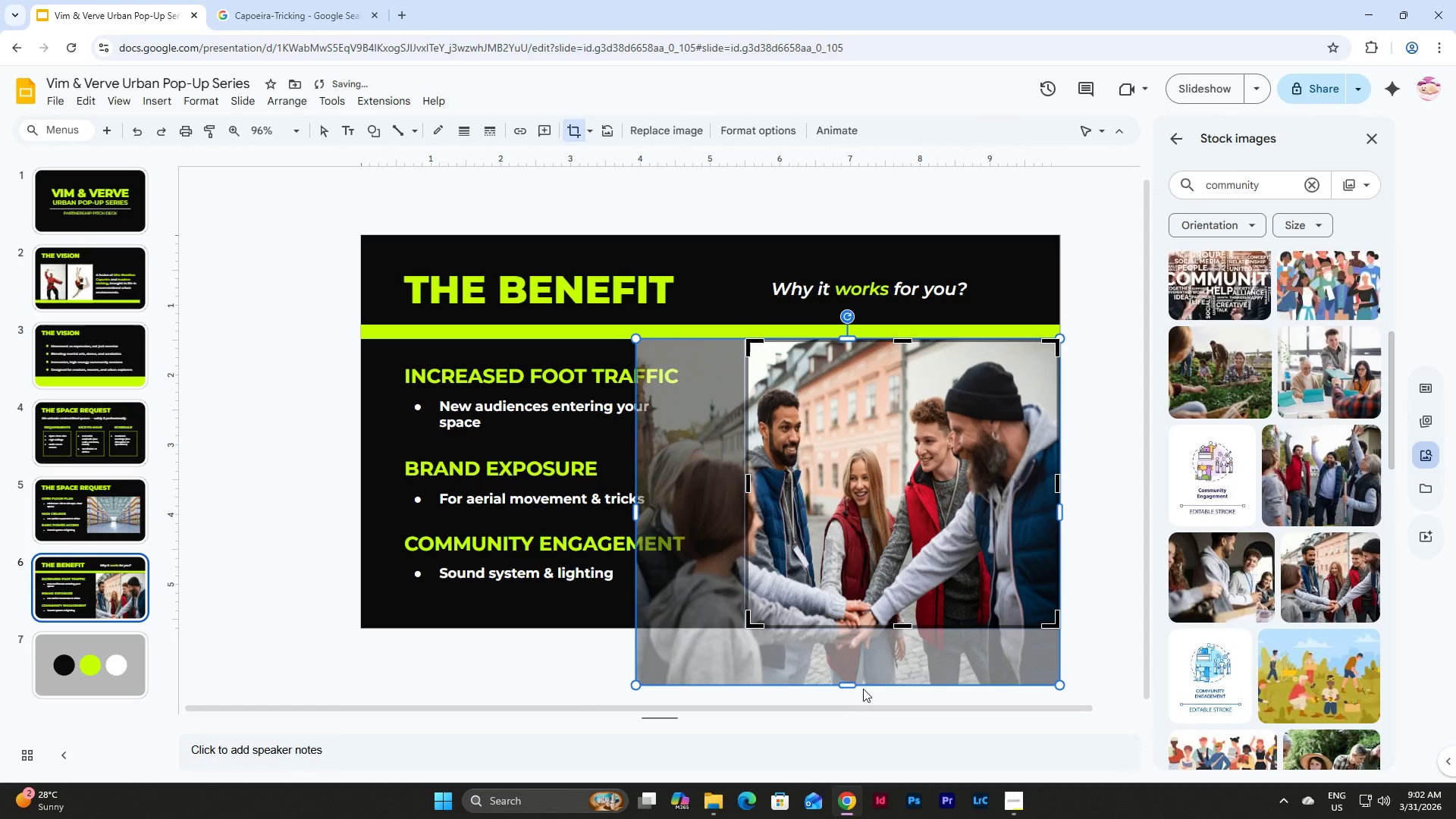 
left_click_drag(start_coordinate=[849, 686], to_coordinate=[849, 623])
 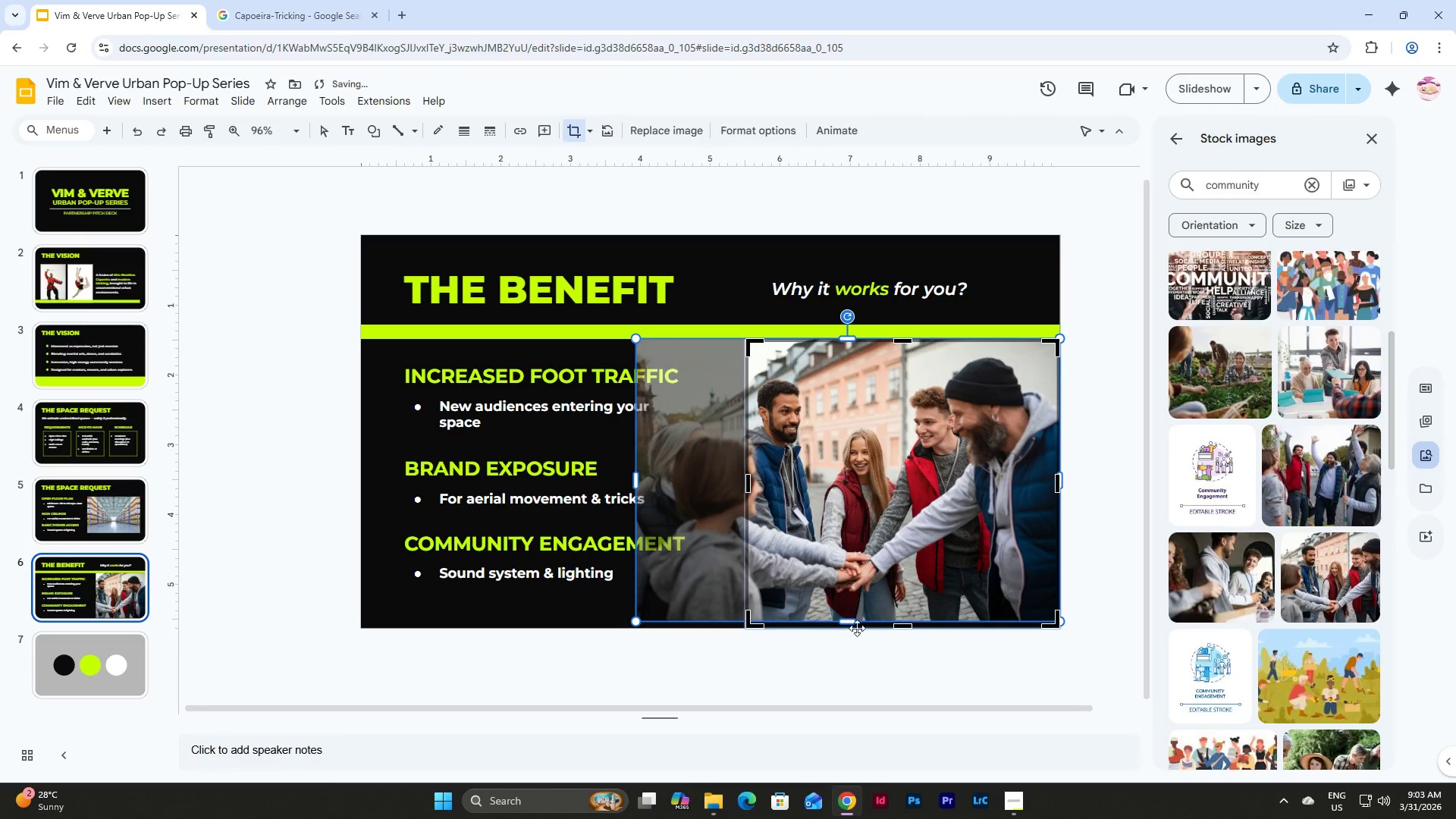 
left_click_drag(start_coordinate=[846, 621], to_coordinate=[846, 628])
 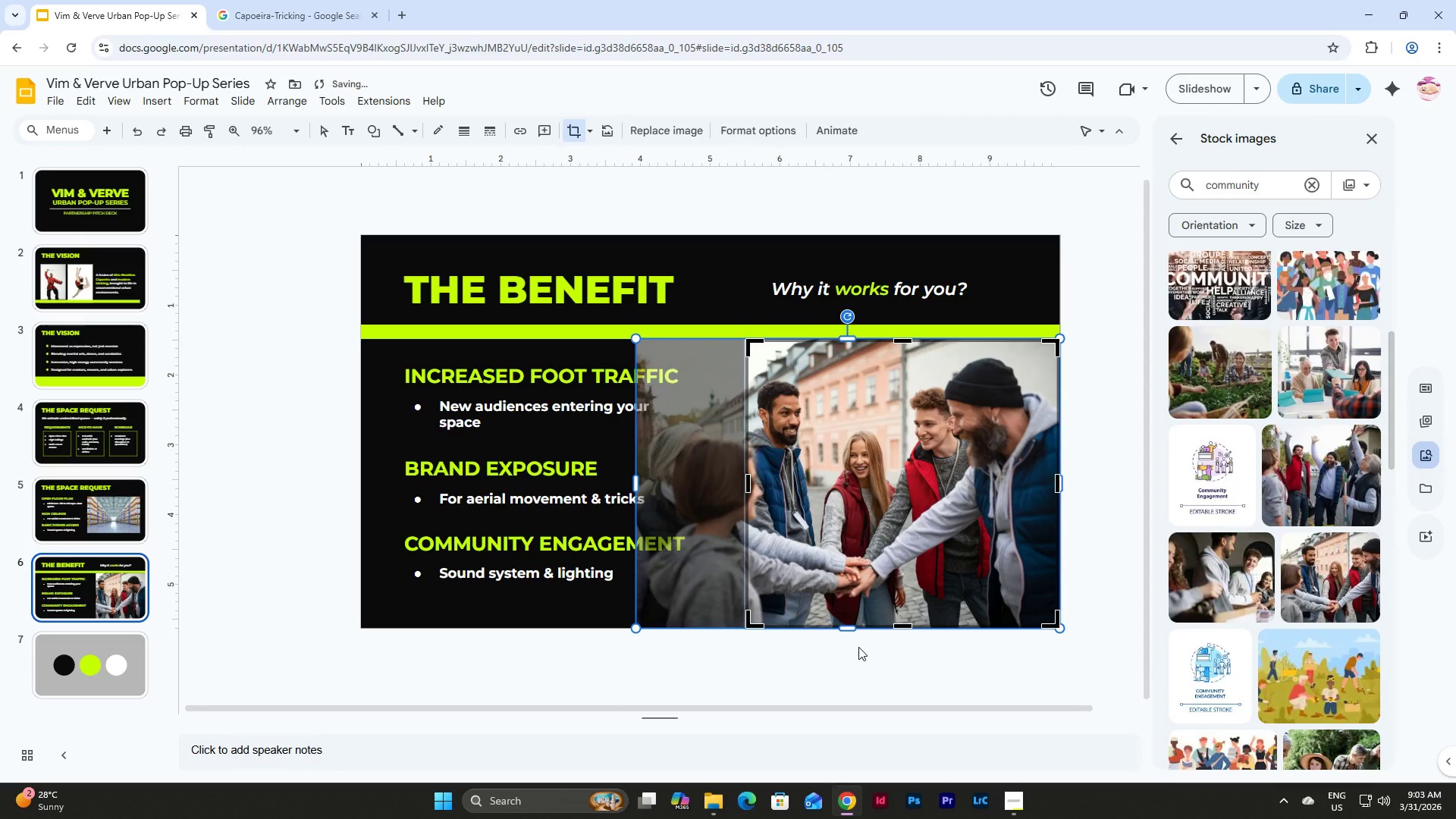 
left_click([858, 647])
 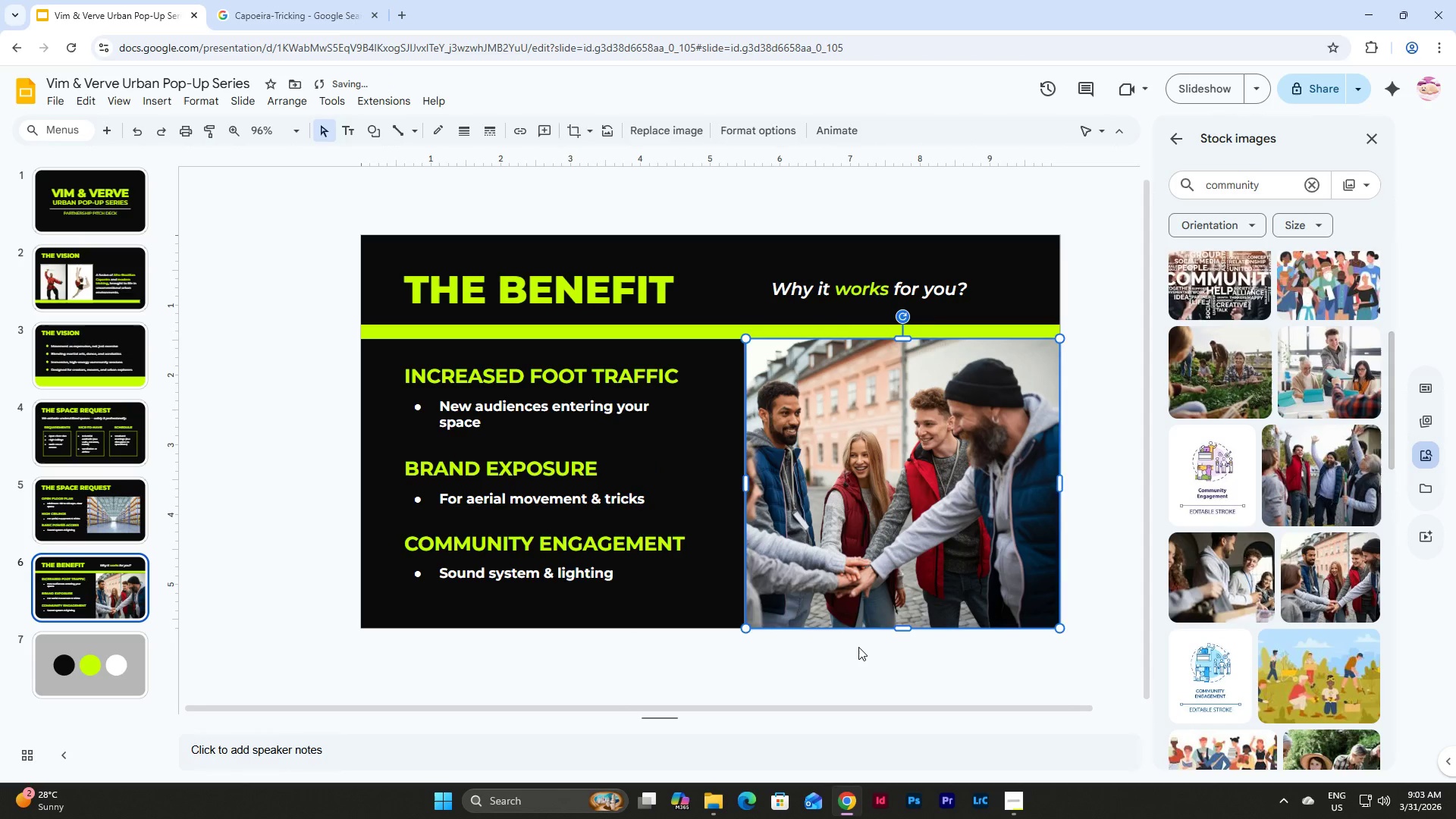 
left_click([858, 647])
 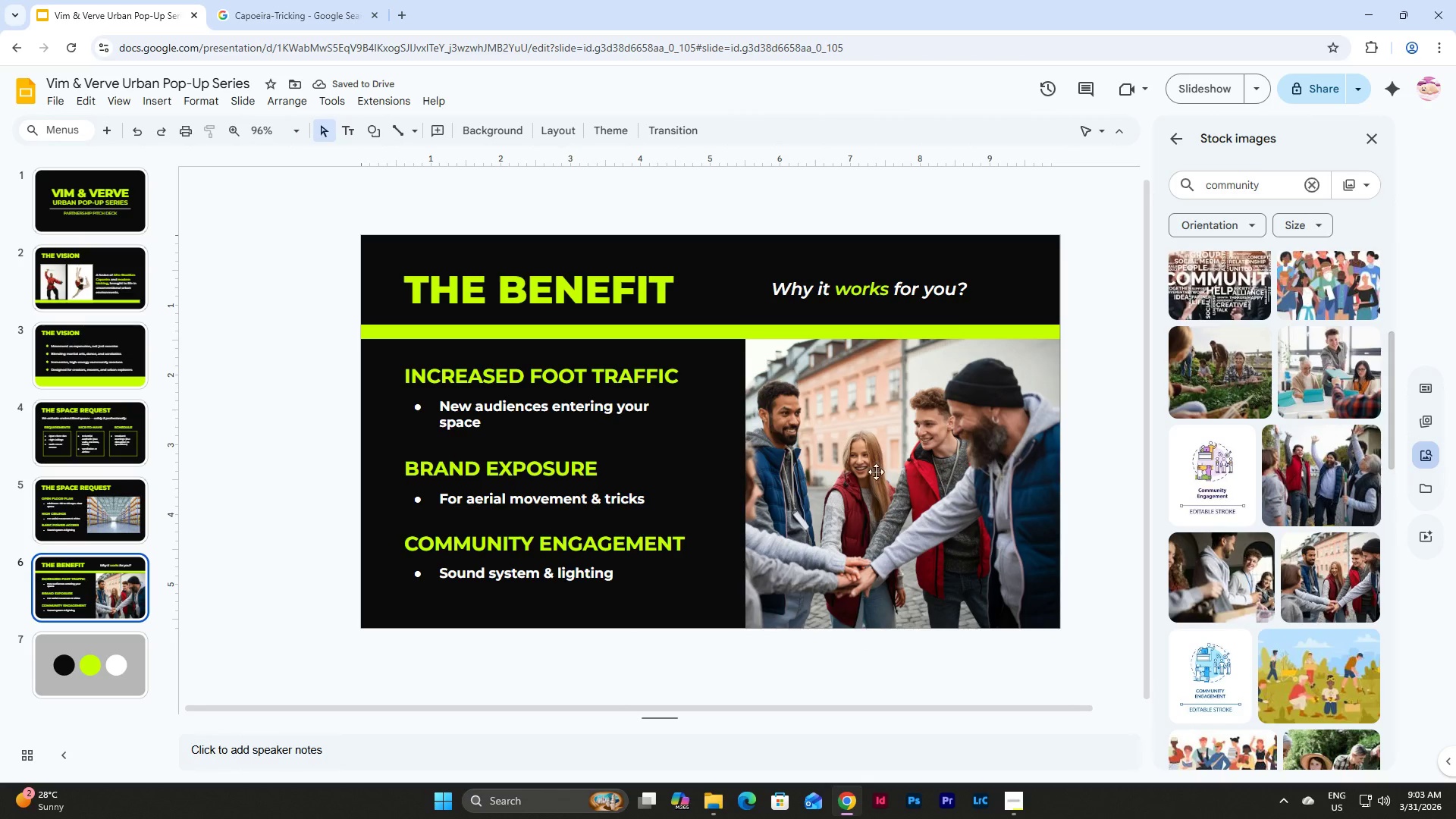 
double_click([856, 440])
 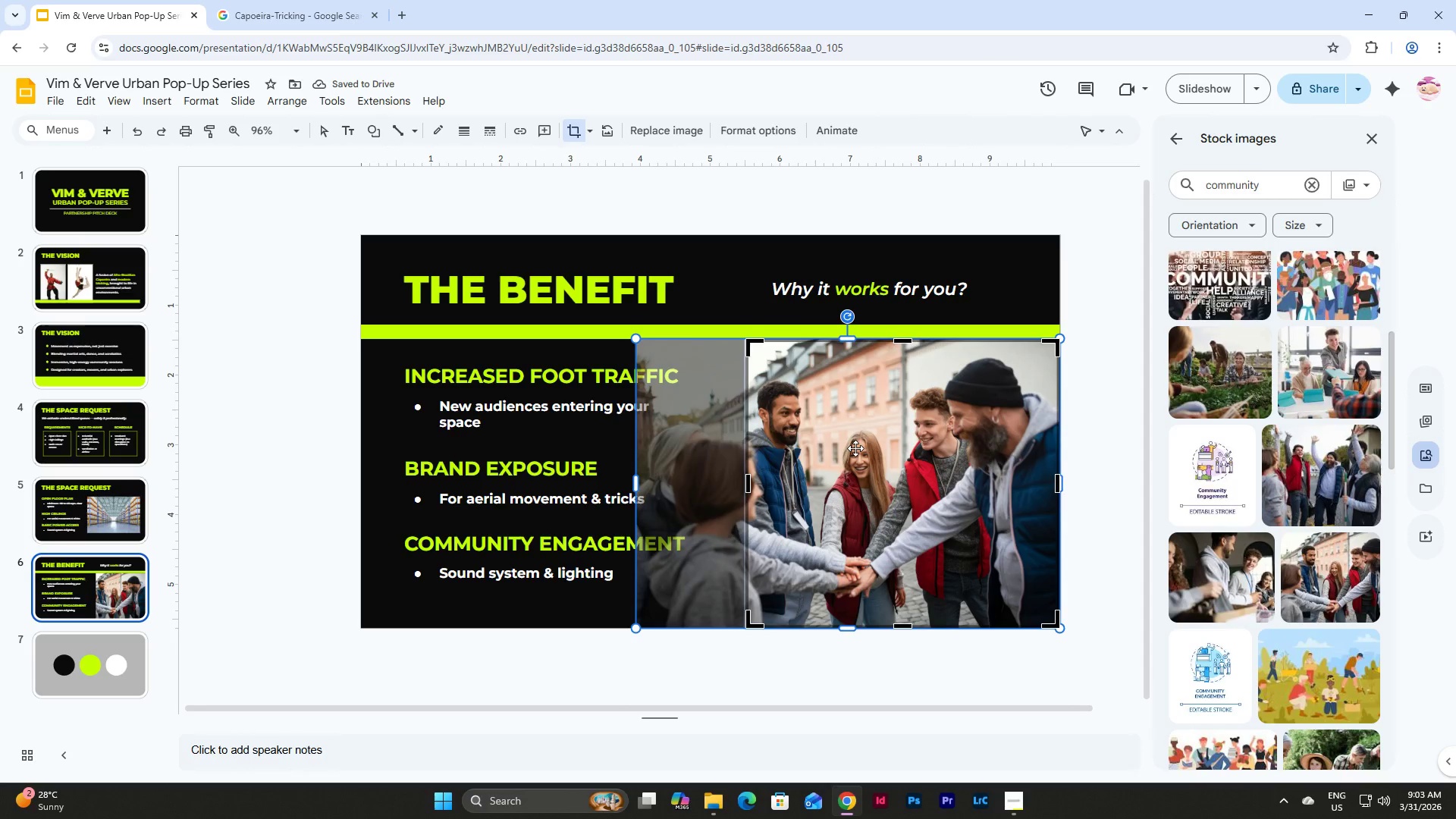 
left_click_drag(start_coordinate=[855, 448], to_coordinate=[875, 451])
 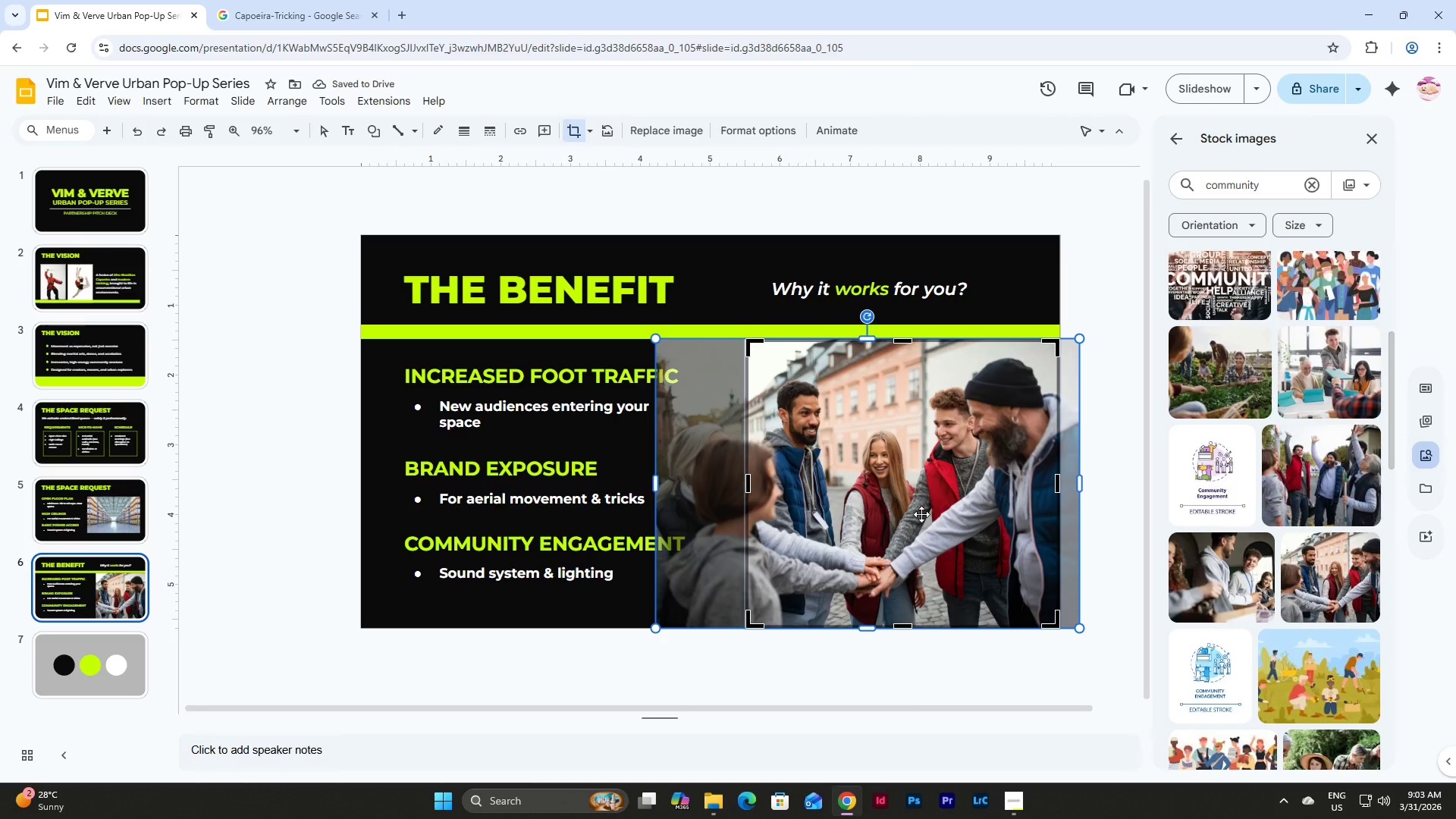 
left_click([895, 658])
 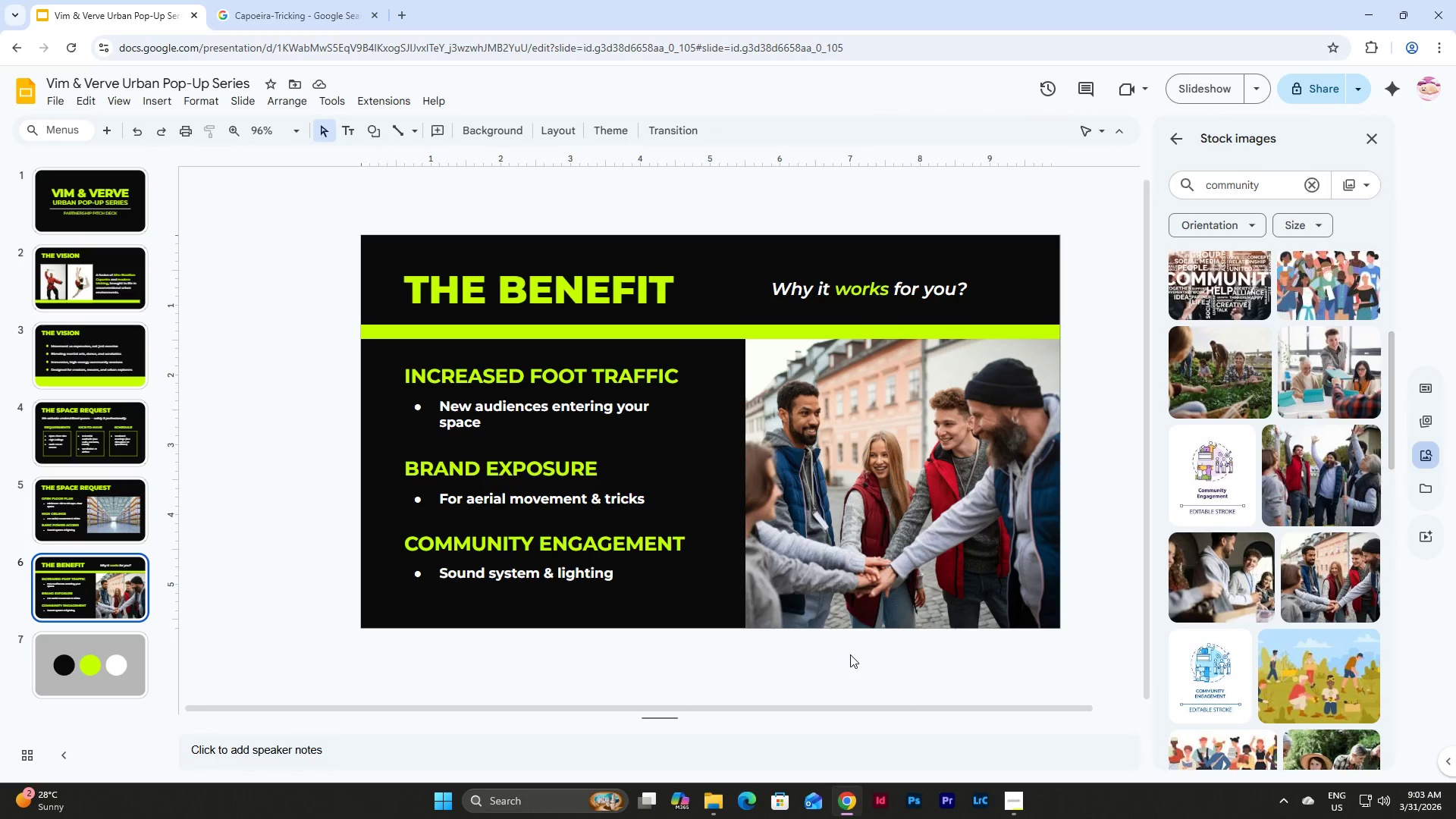 
left_click([863, 566])
 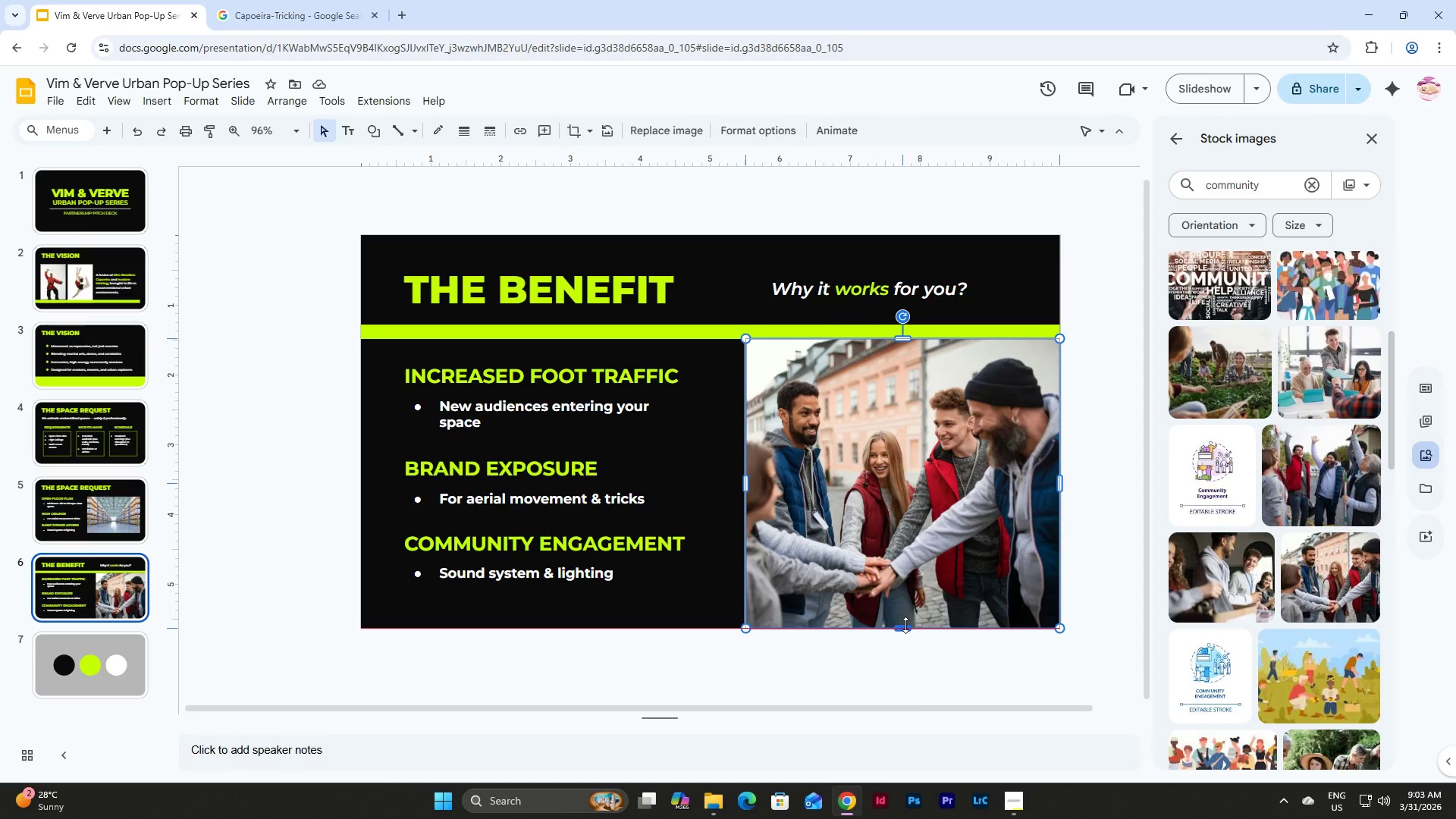 
left_click([898, 650])
 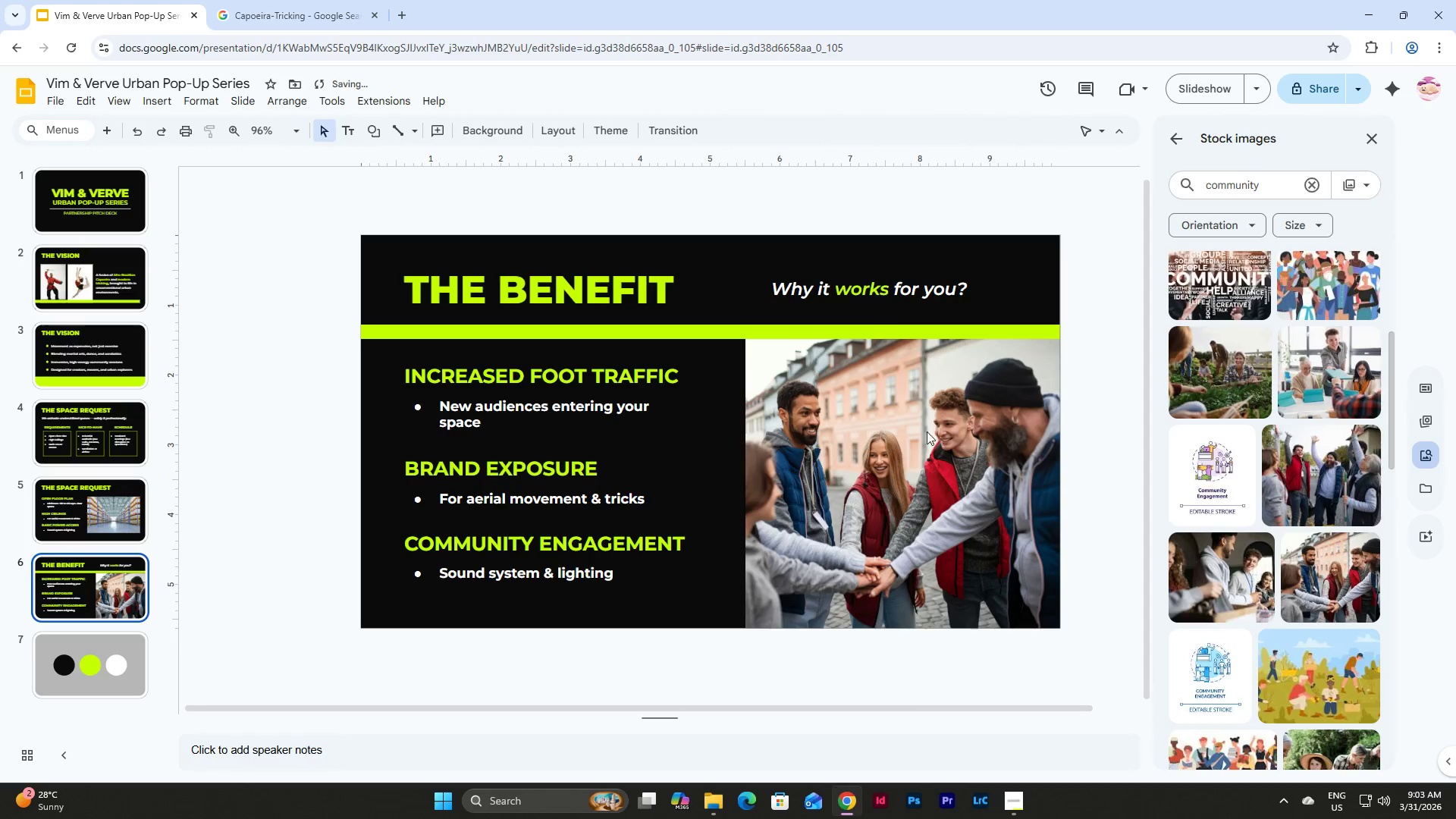 
left_click([925, 425])
 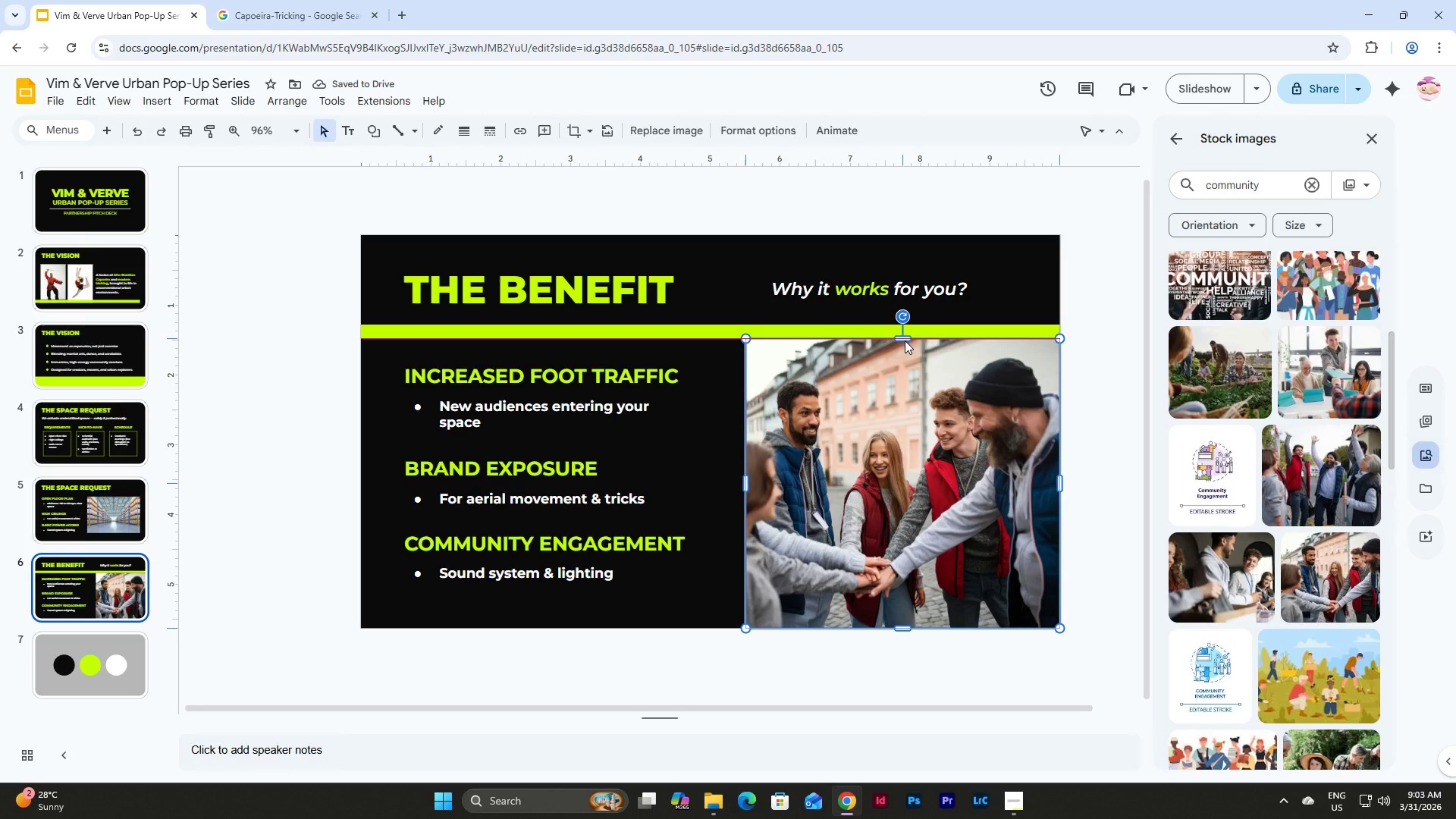 
left_click([1107, 424])
 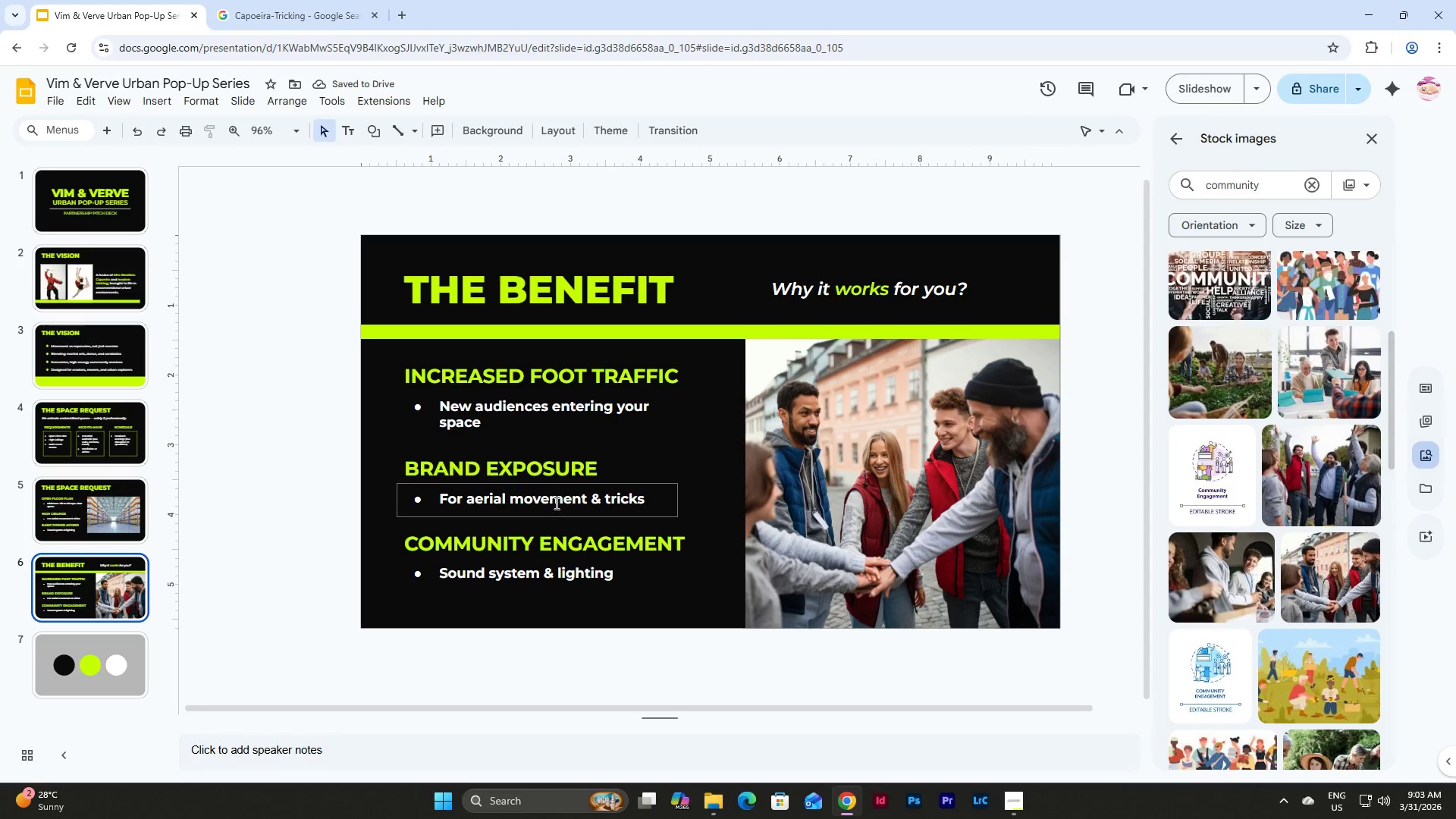 
left_click([538, 418])
 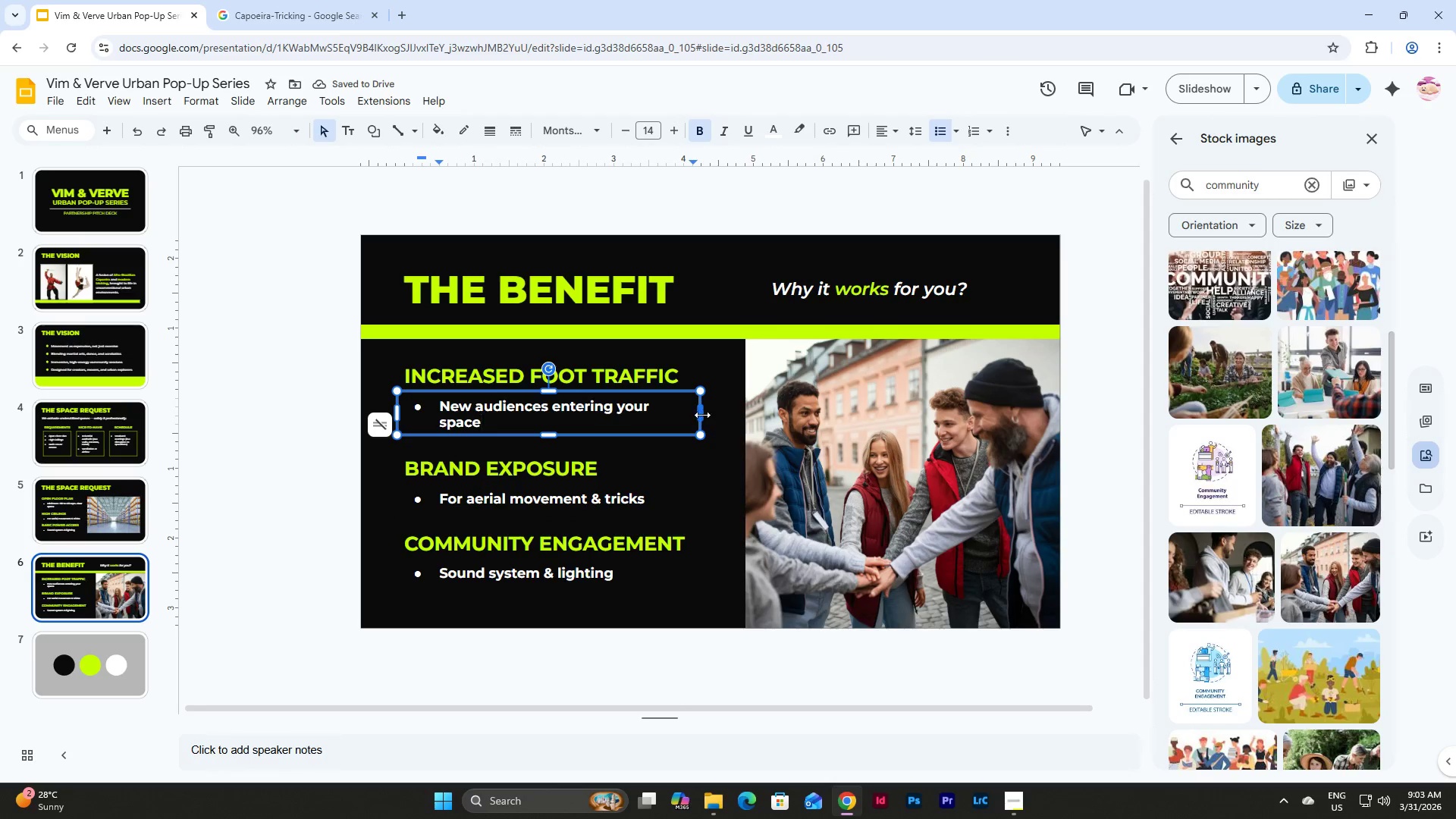 
left_click_drag(start_coordinate=[700, 414], to_coordinate=[732, 416])
 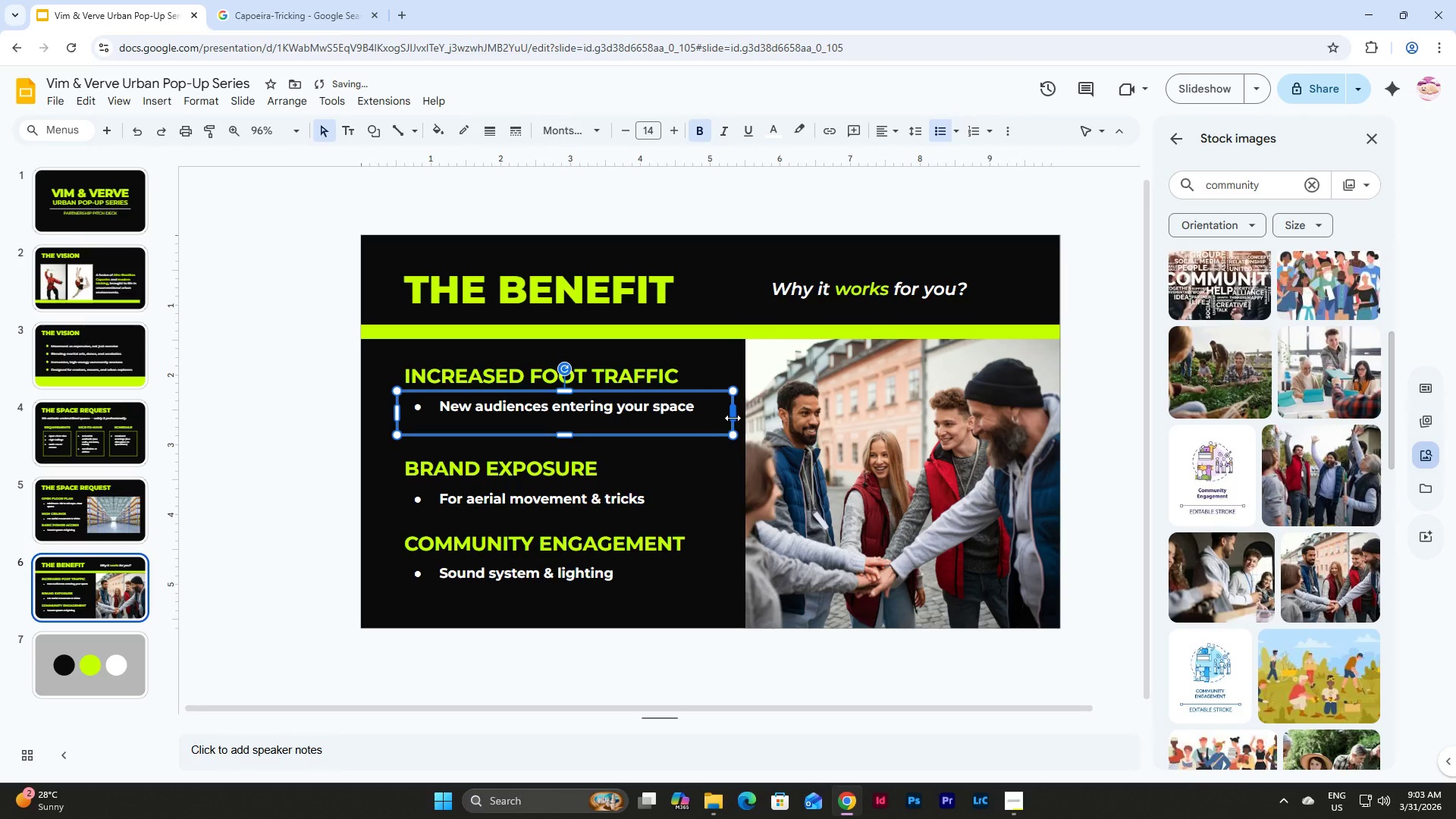 
left_click_drag(start_coordinate=[733, 418], to_coordinate=[714, 417])
 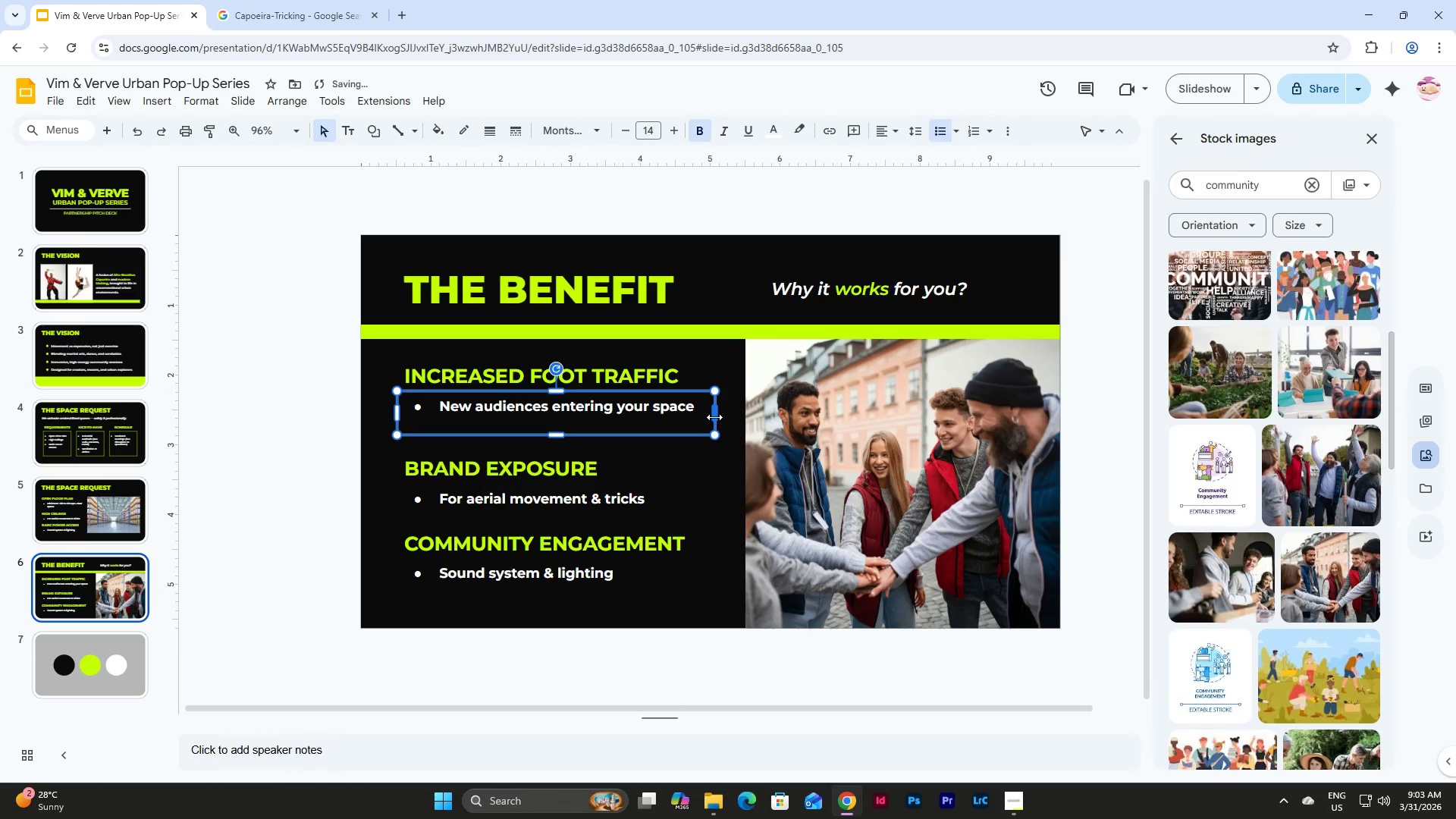 
left_click_drag(start_coordinate=[714, 417], to_coordinate=[708, 416])
 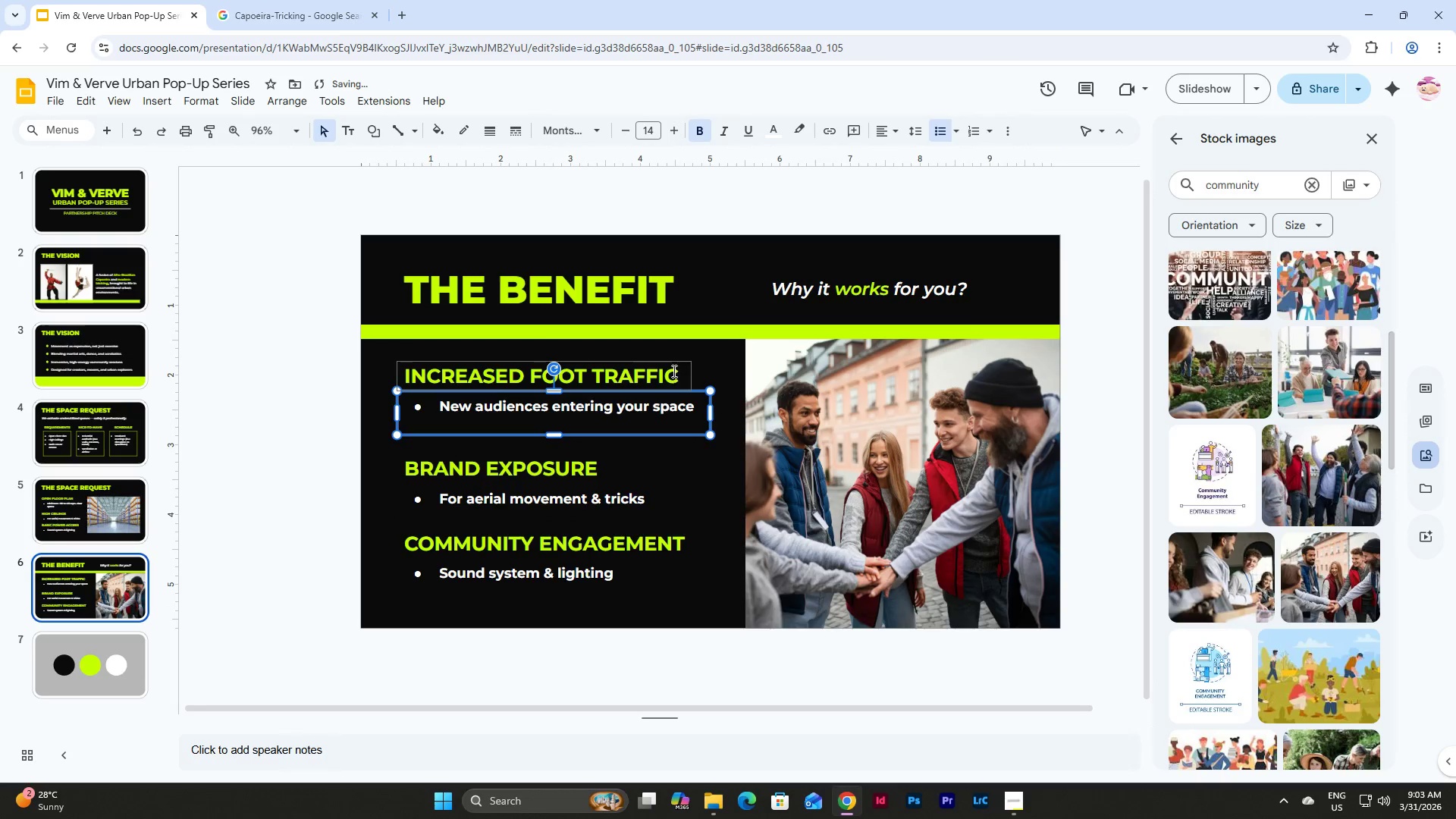 
left_click([673, 370])
 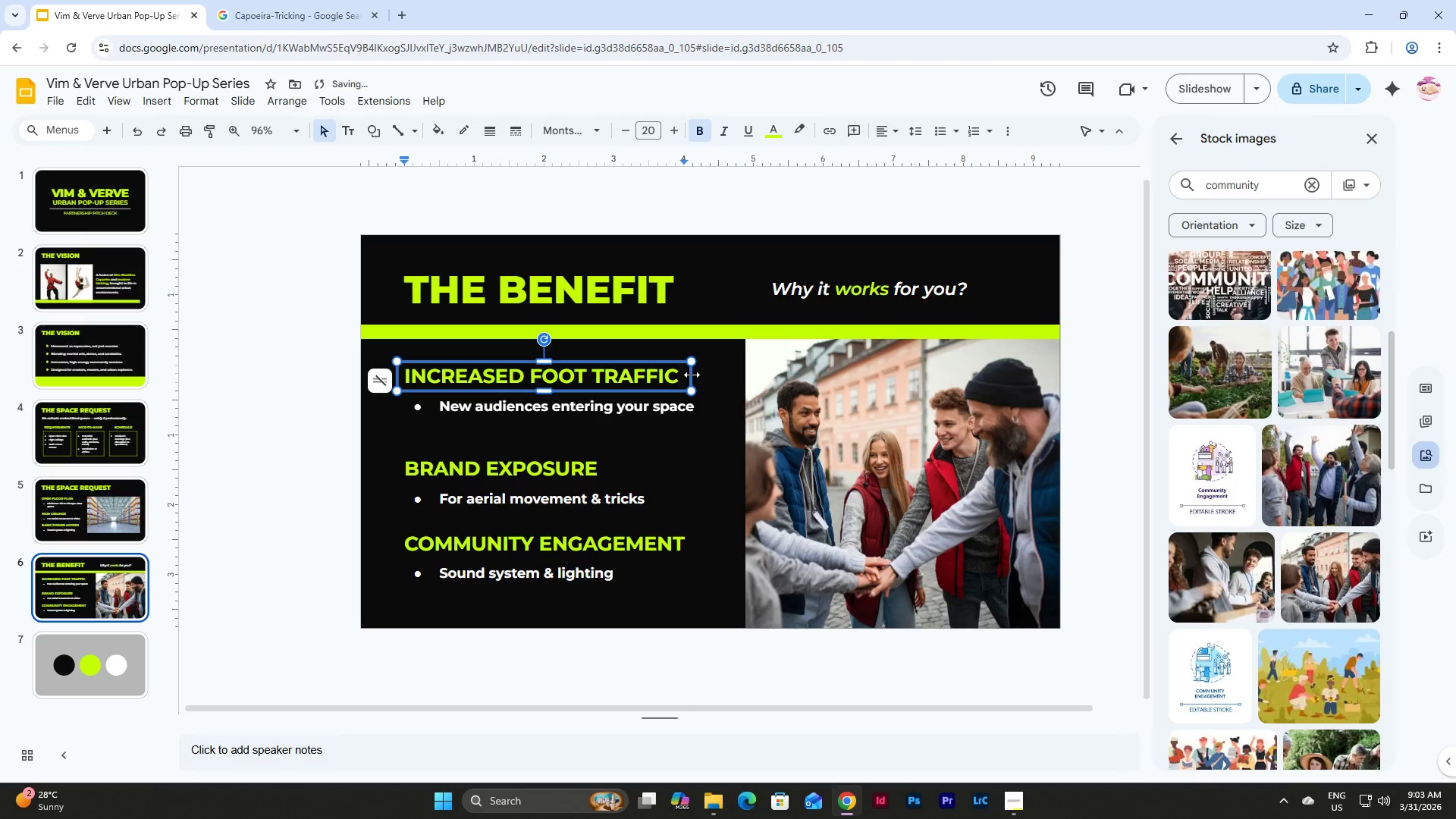 
left_click_drag(start_coordinate=[692, 375], to_coordinate=[710, 377])
 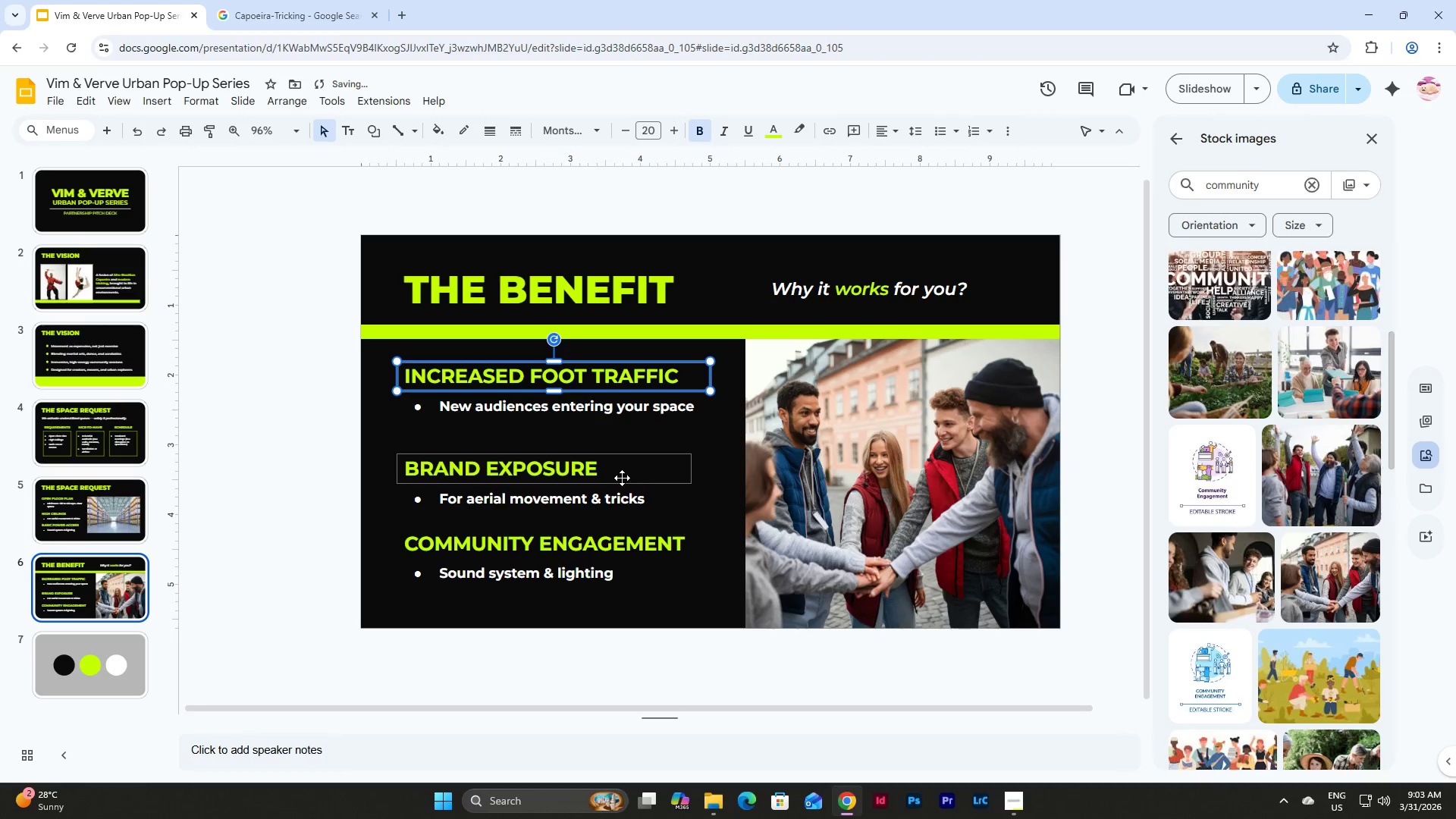 
left_click([594, 479])
 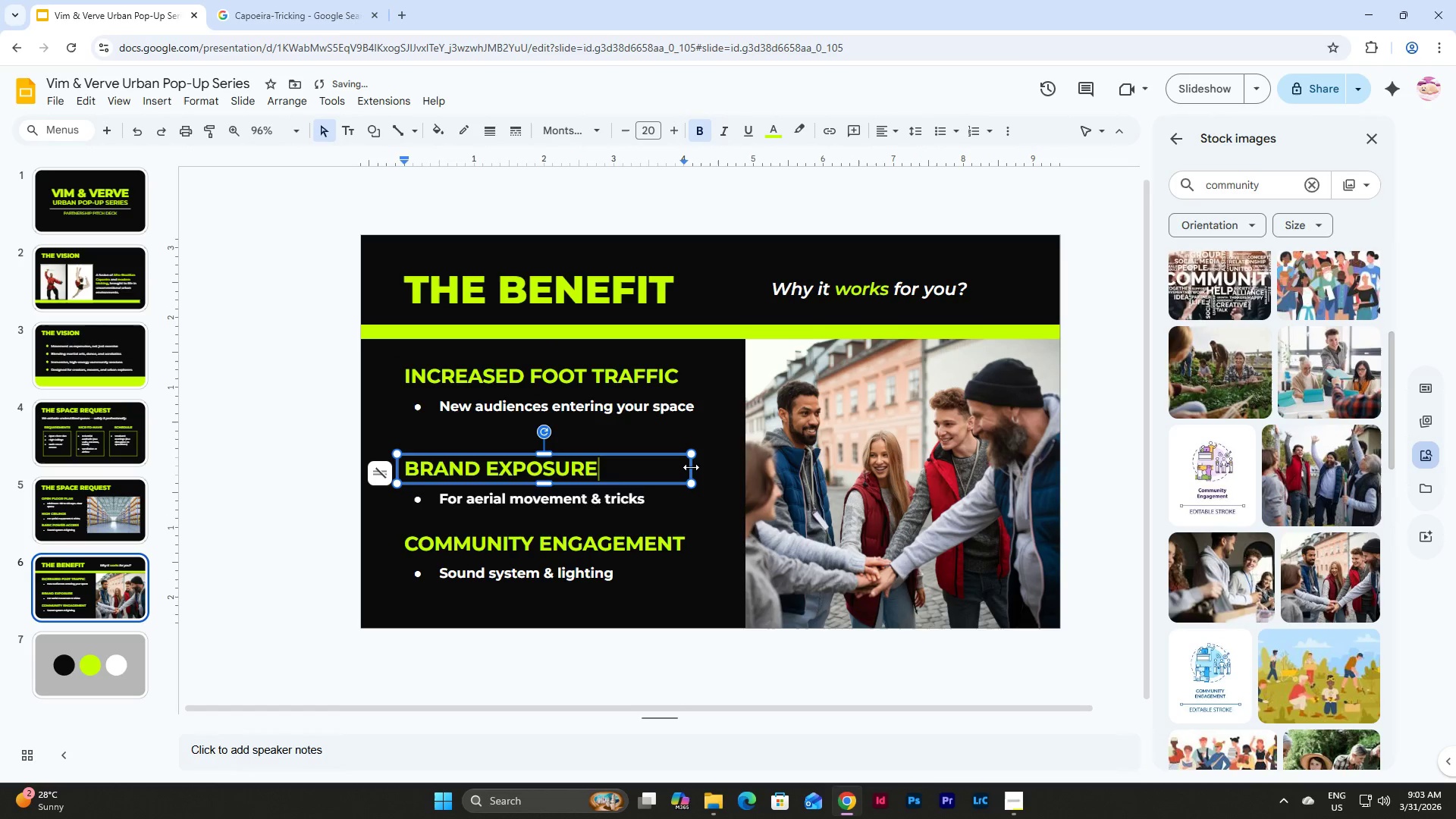 
left_click_drag(start_coordinate=[692, 467], to_coordinate=[702, 467])
 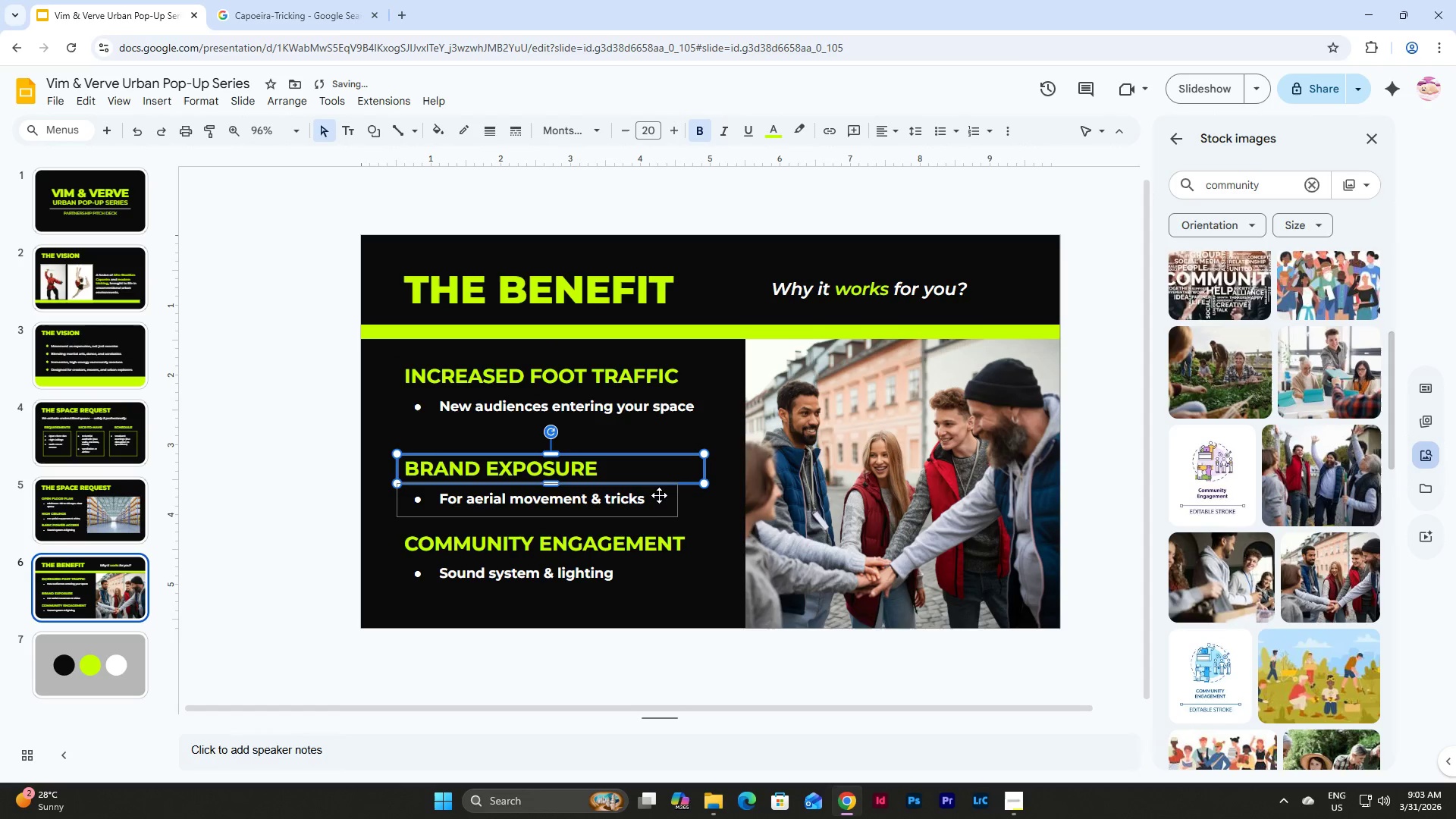 
left_click([647, 502])
 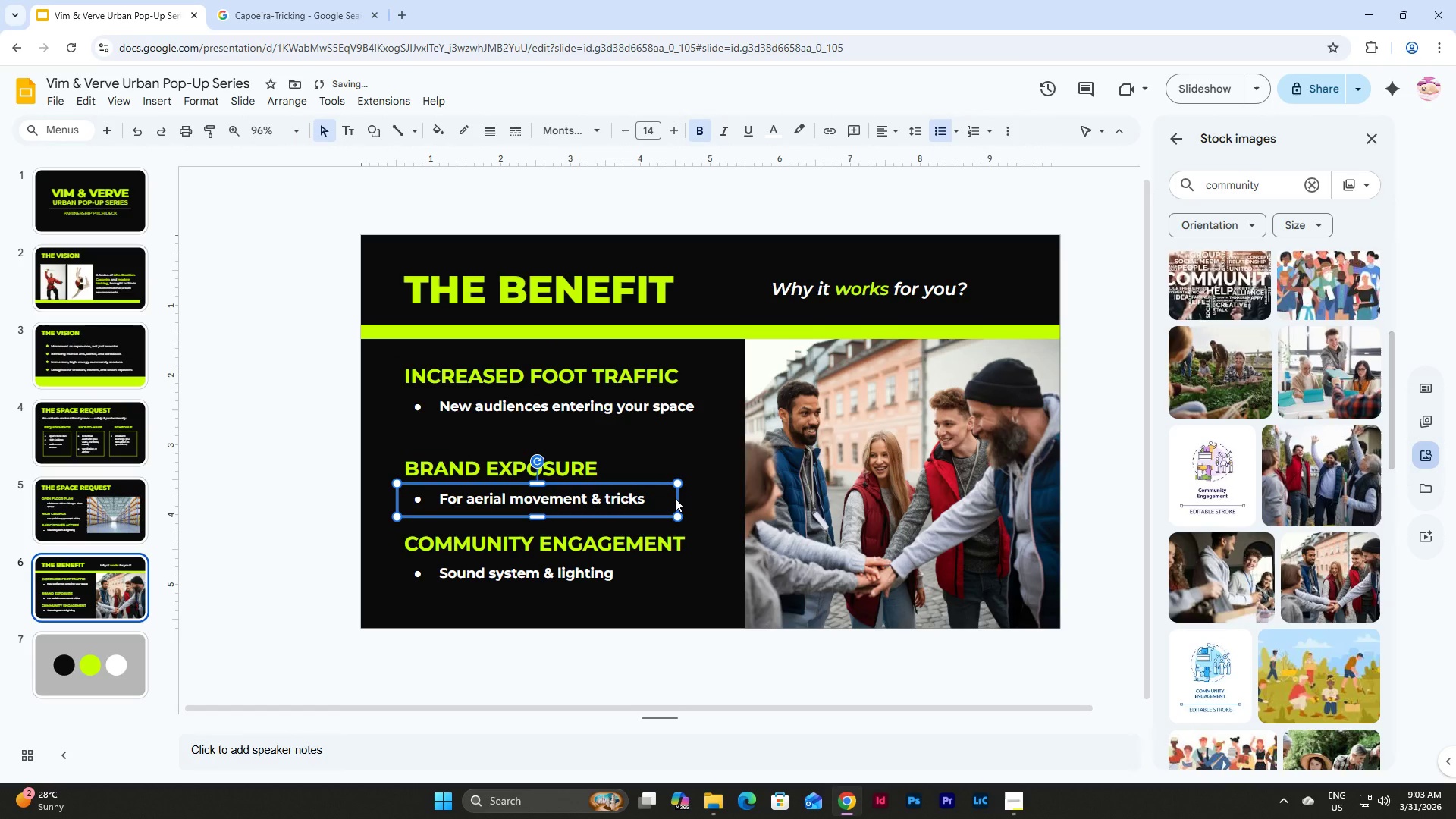 
left_click([675, 498])
 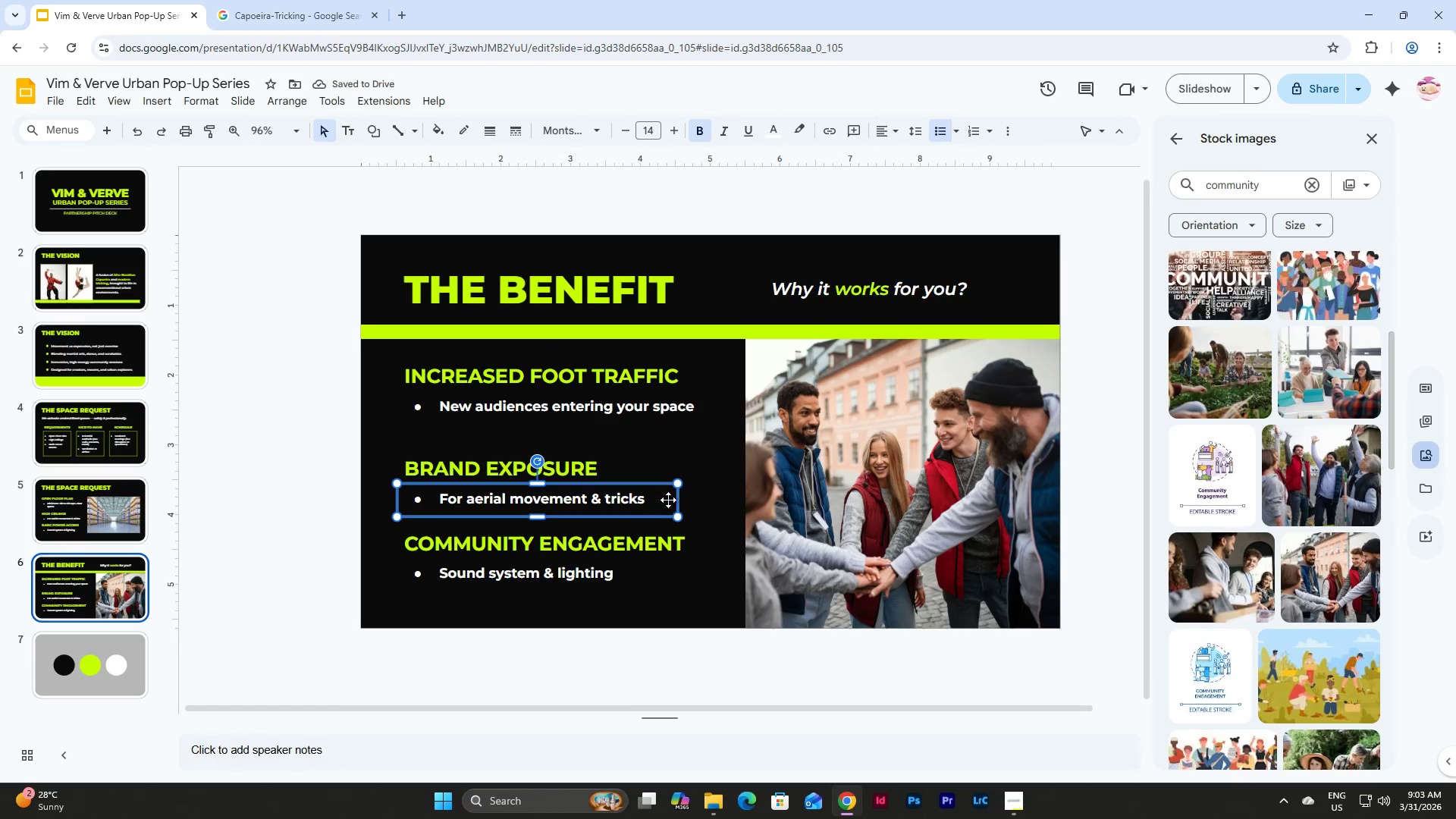 
left_click_drag(start_coordinate=[679, 500], to_coordinate=[710, 497])
 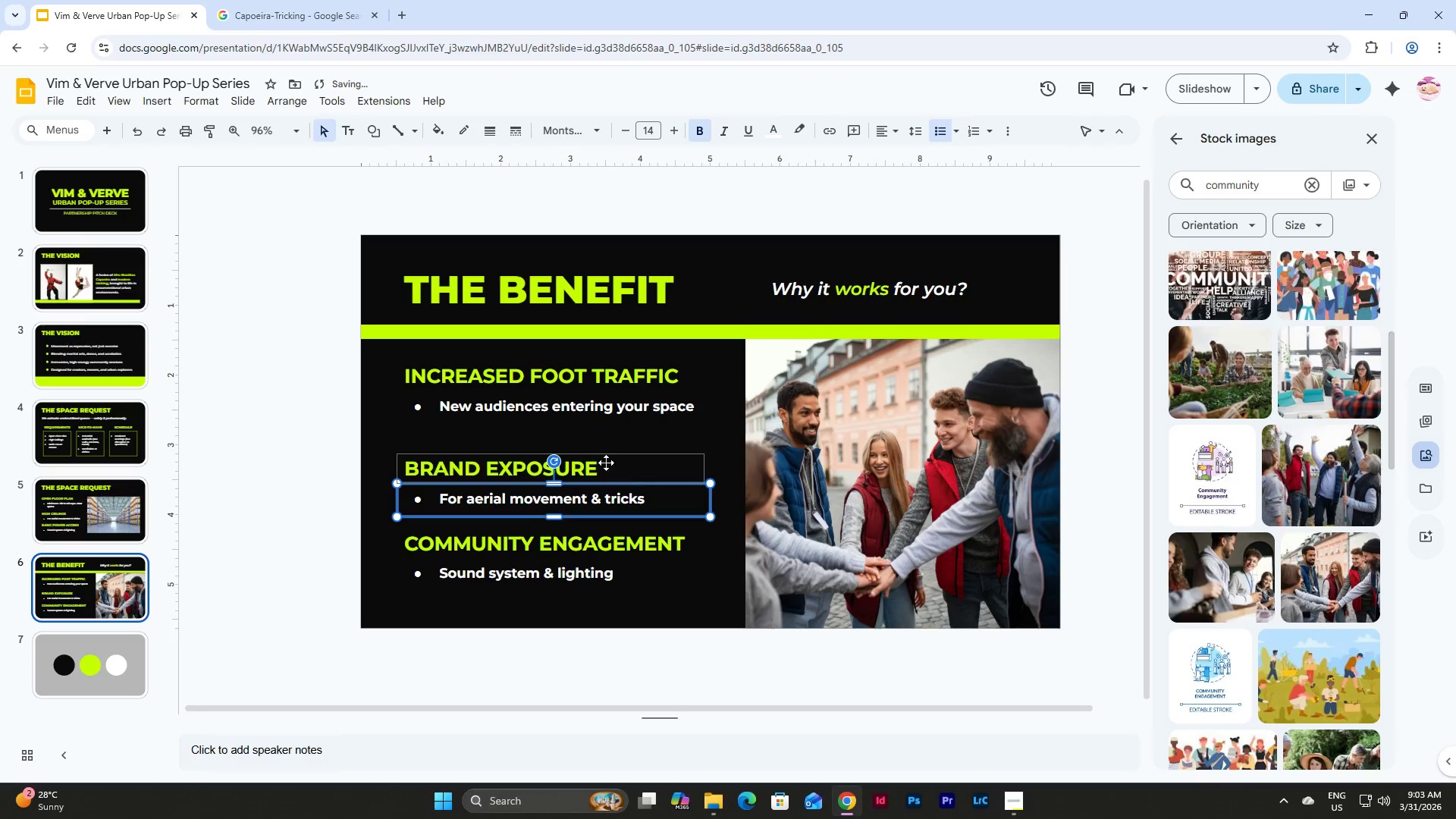 
left_click([596, 463])
 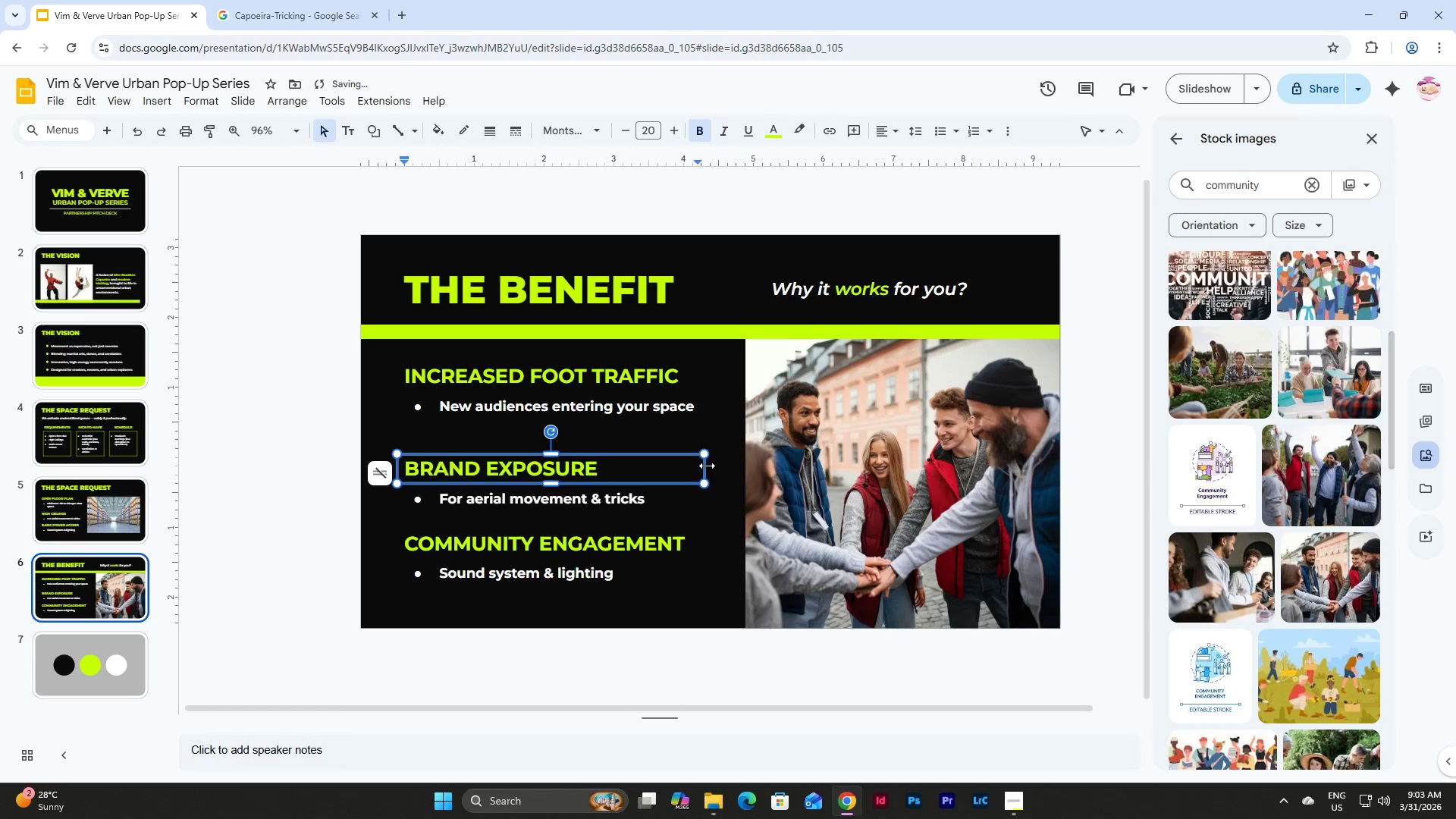 
left_click_drag(start_coordinate=[707, 466], to_coordinate=[711, 466])
 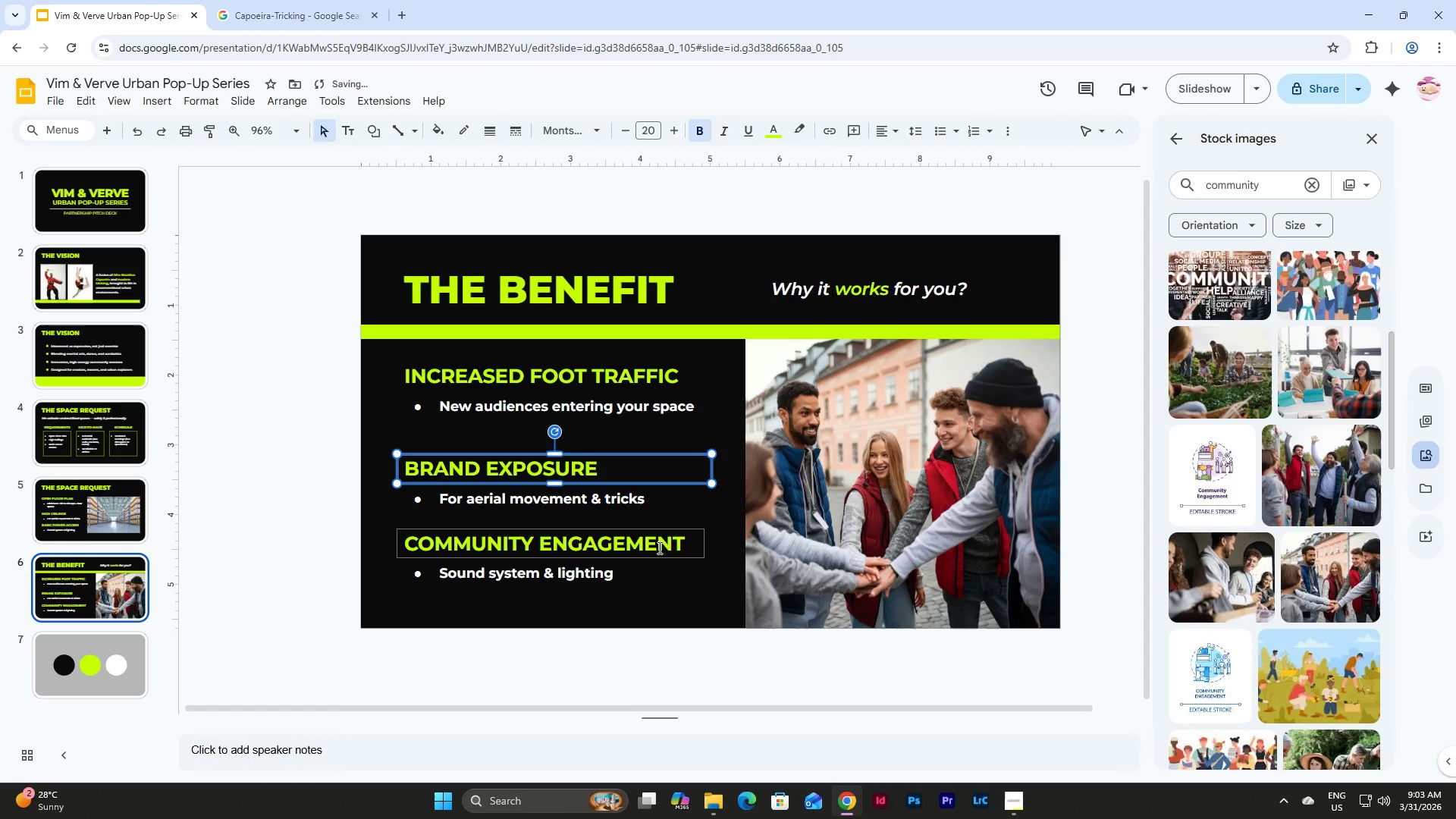 
left_click([658, 550])
 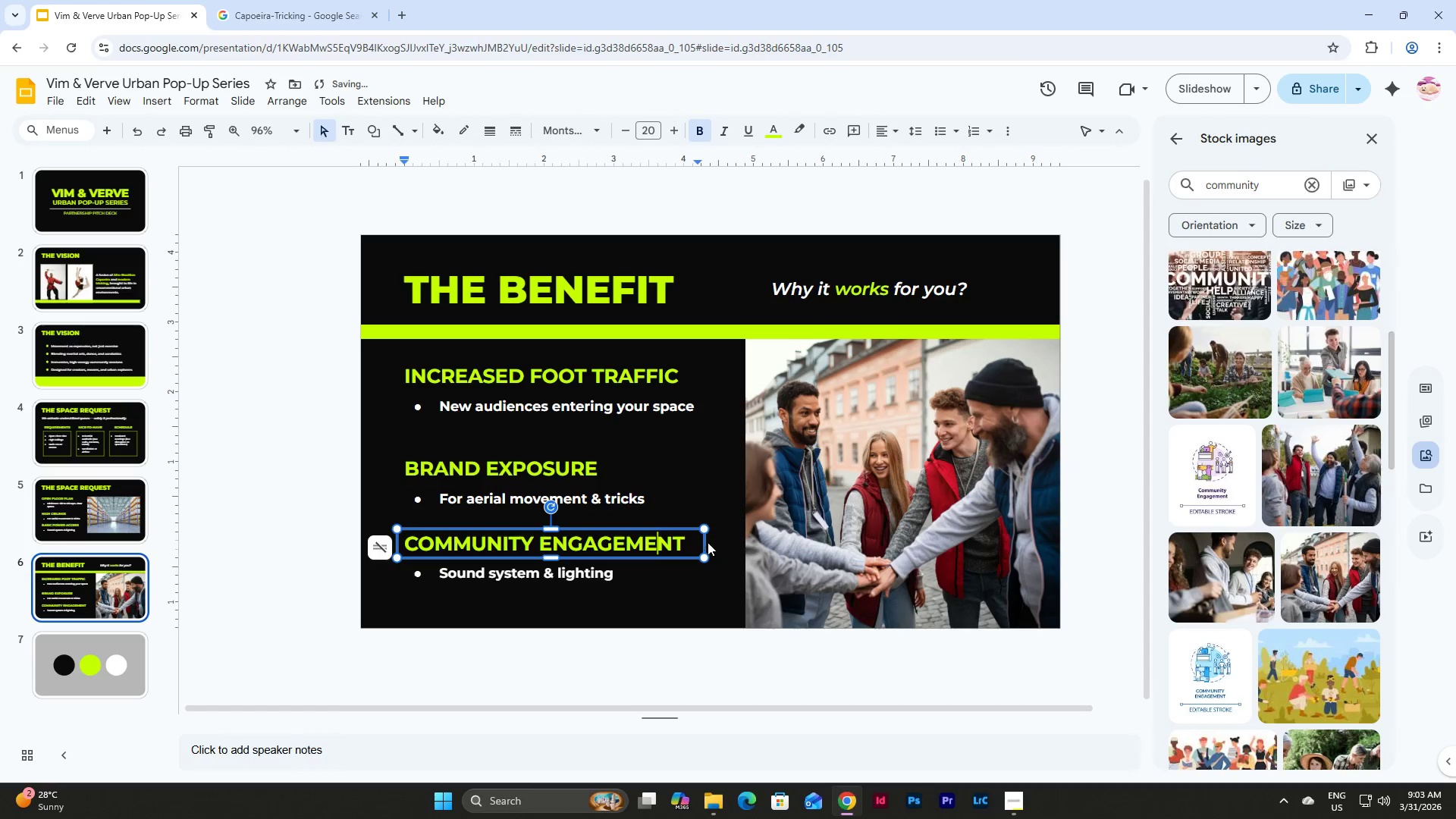 
left_click_drag(start_coordinate=[705, 541], to_coordinate=[712, 540])
 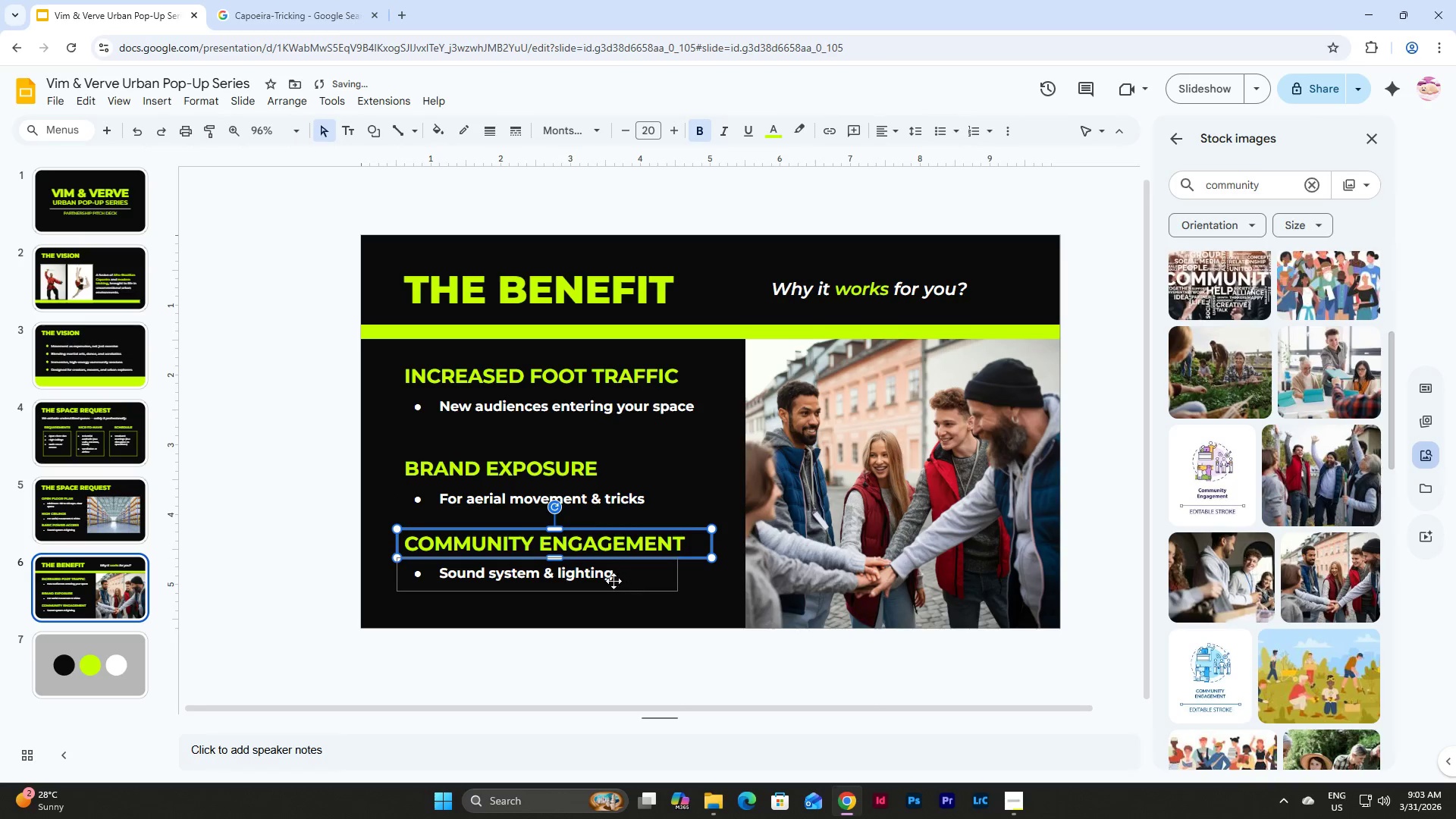 
left_click([611, 579])
 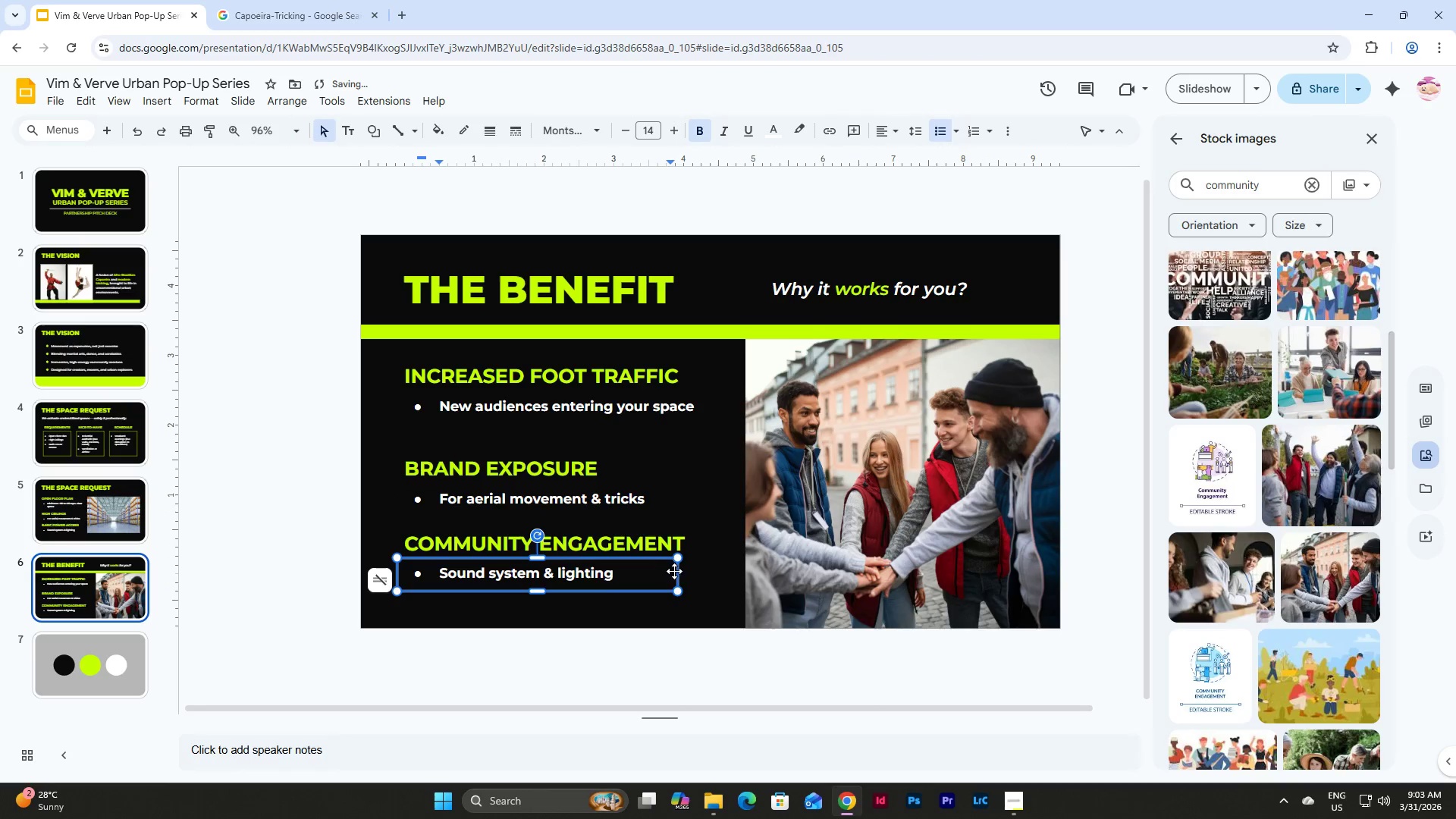 
left_click([674, 574])
 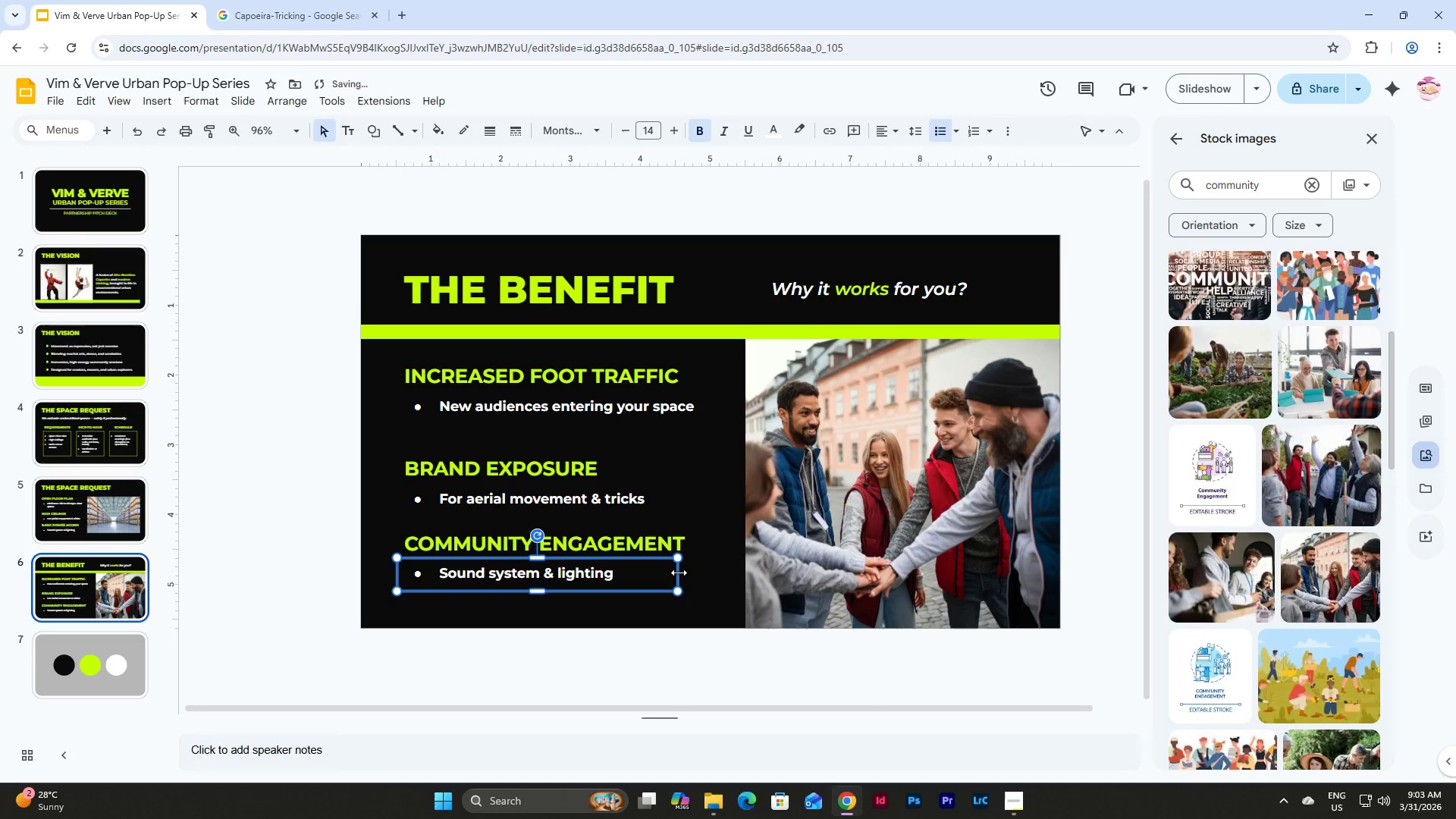 
left_click_drag(start_coordinate=[676, 573], to_coordinate=[708, 571])
 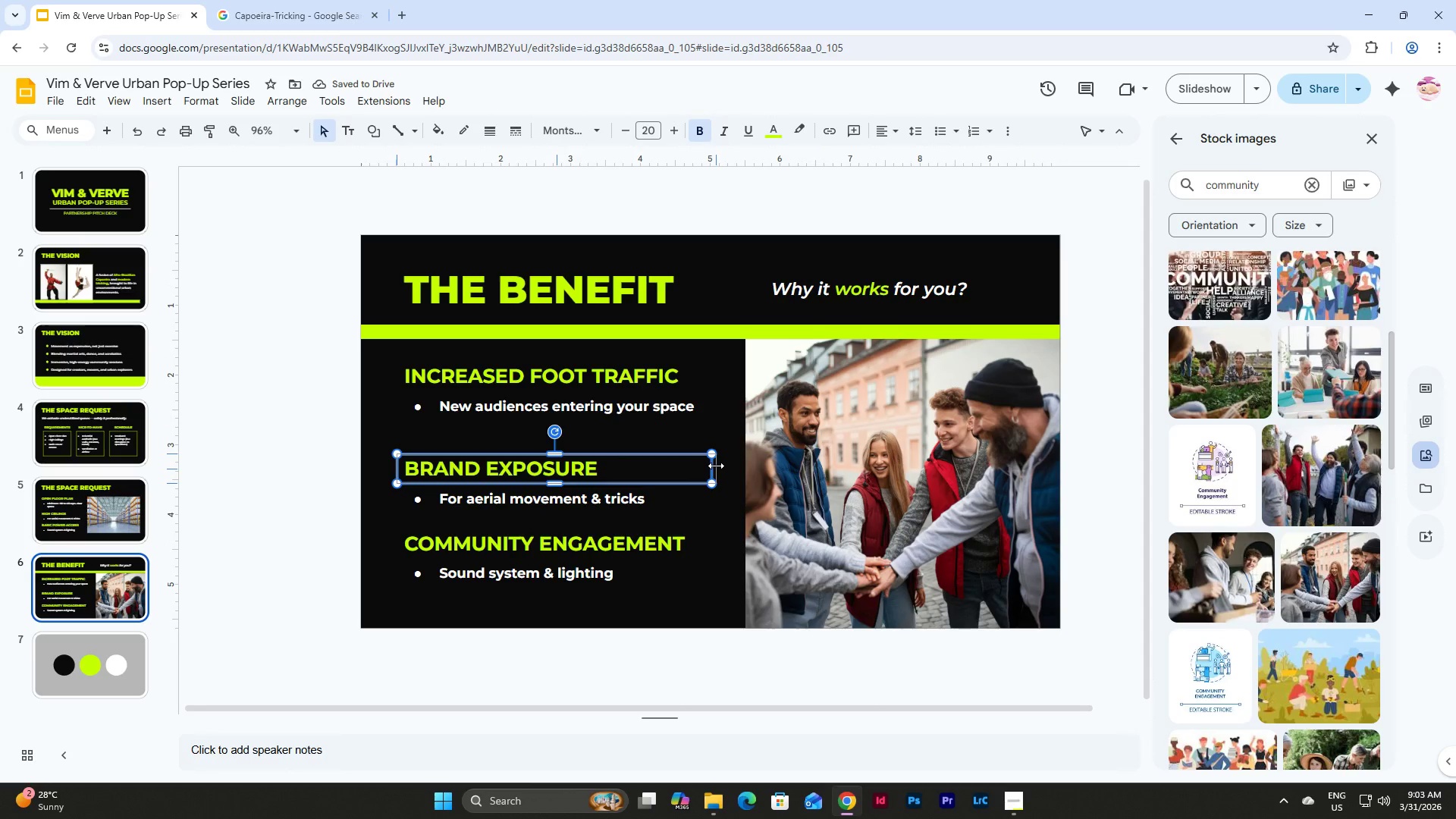 
left_click([687, 401])
 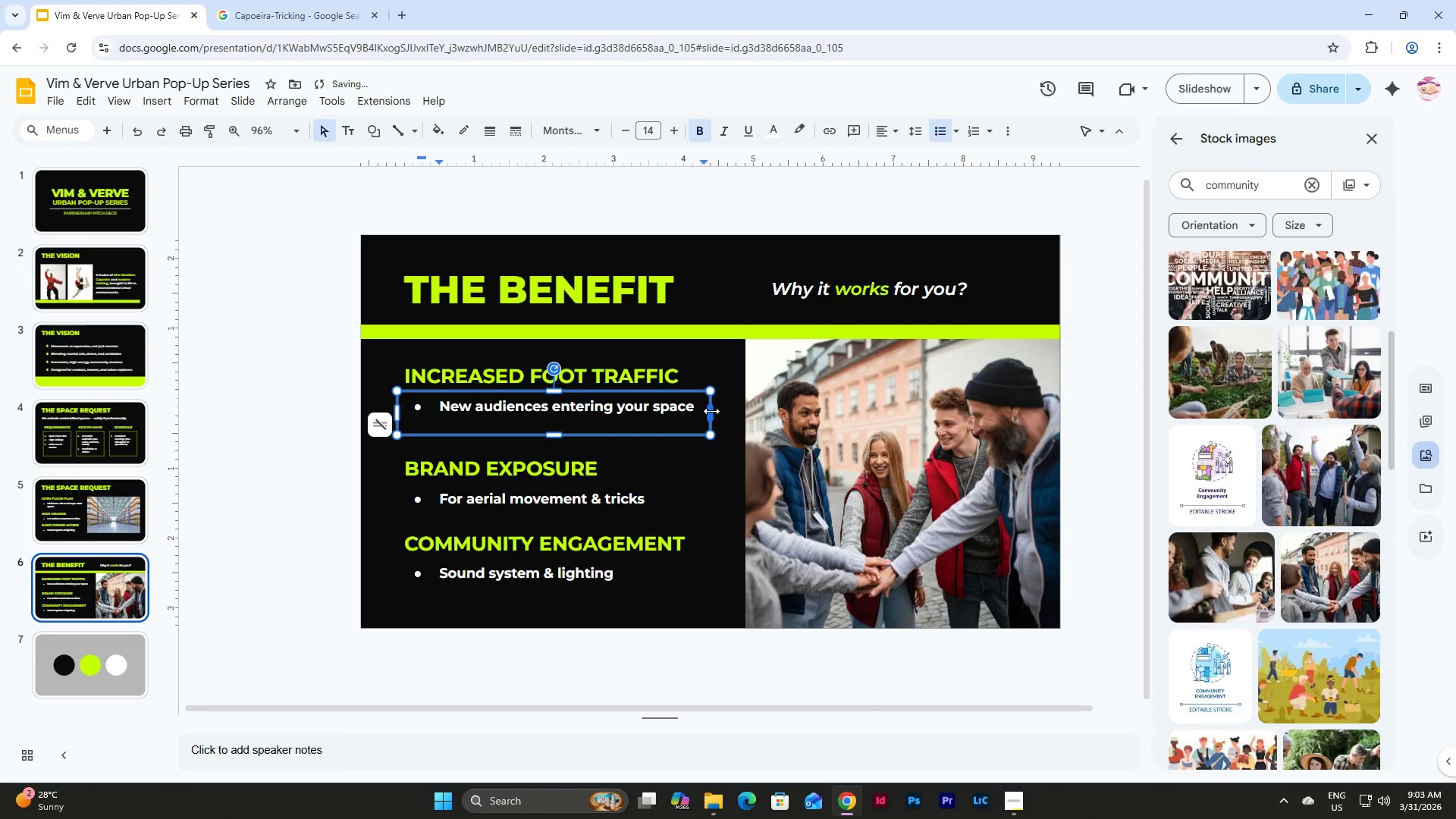 
left_click_drag(start_coordinate=[708, 410], to_coordinate=[713, 412])
 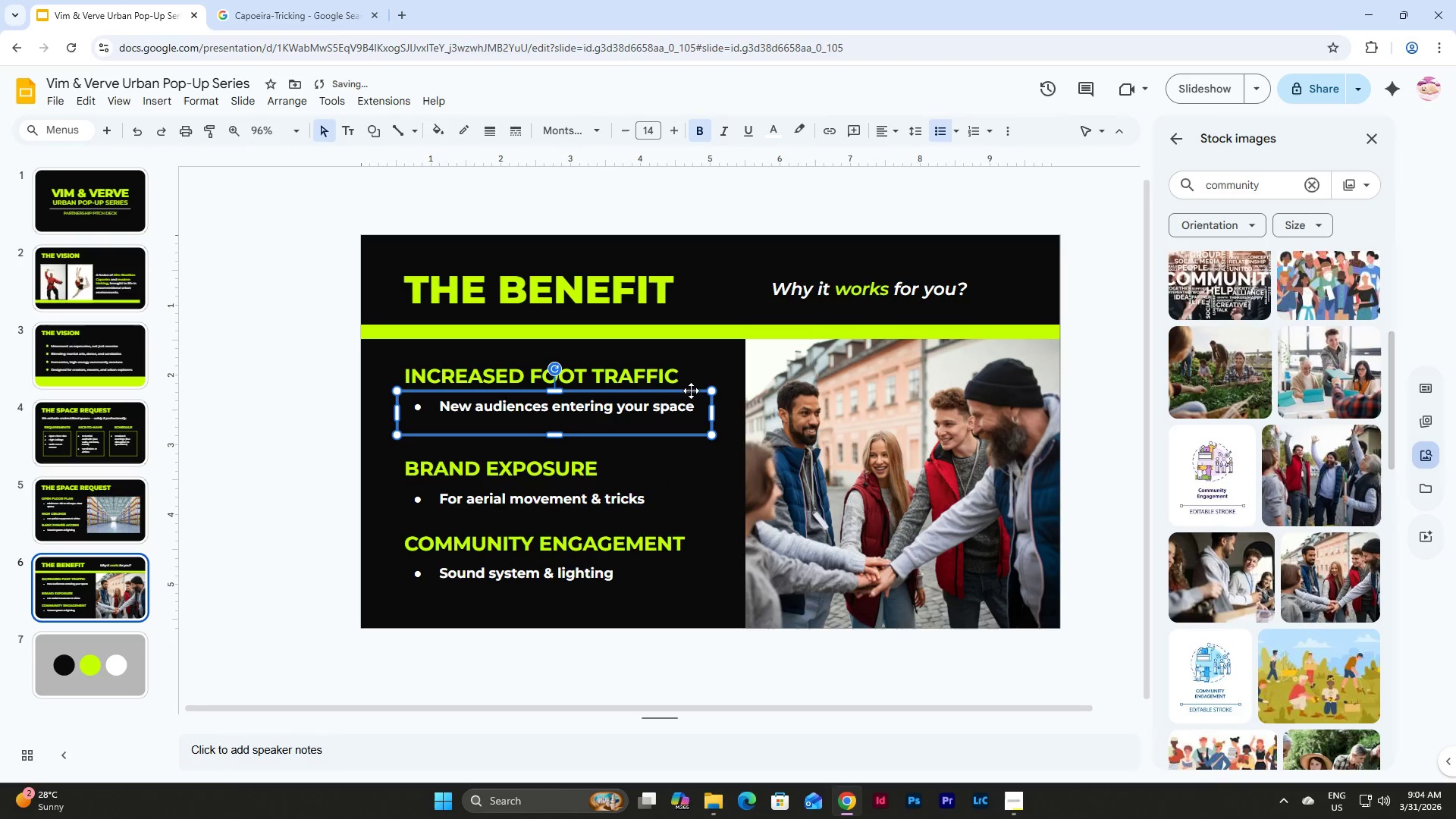 
left_click([670, 374])
 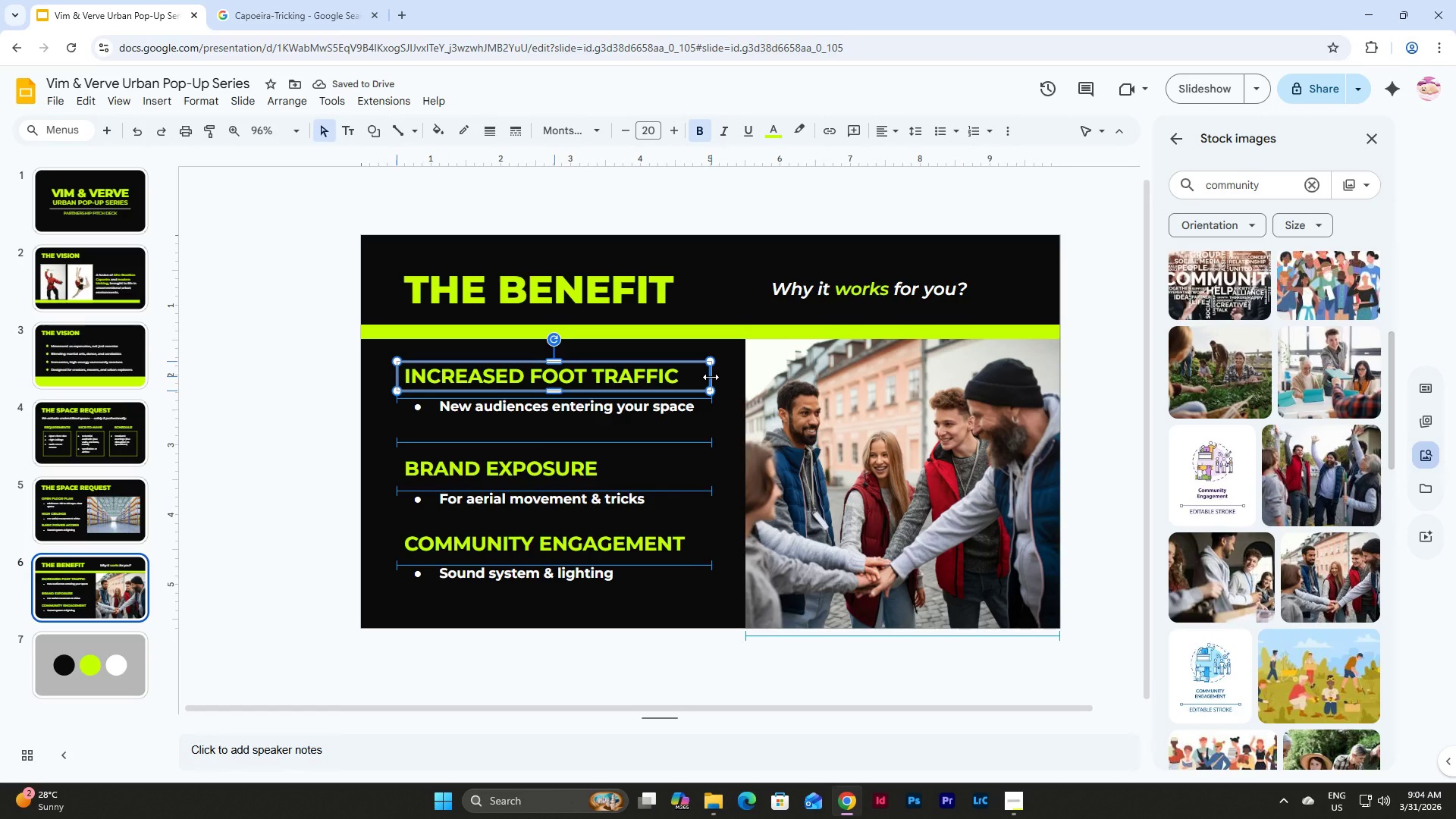 
left_click([627, 633])
 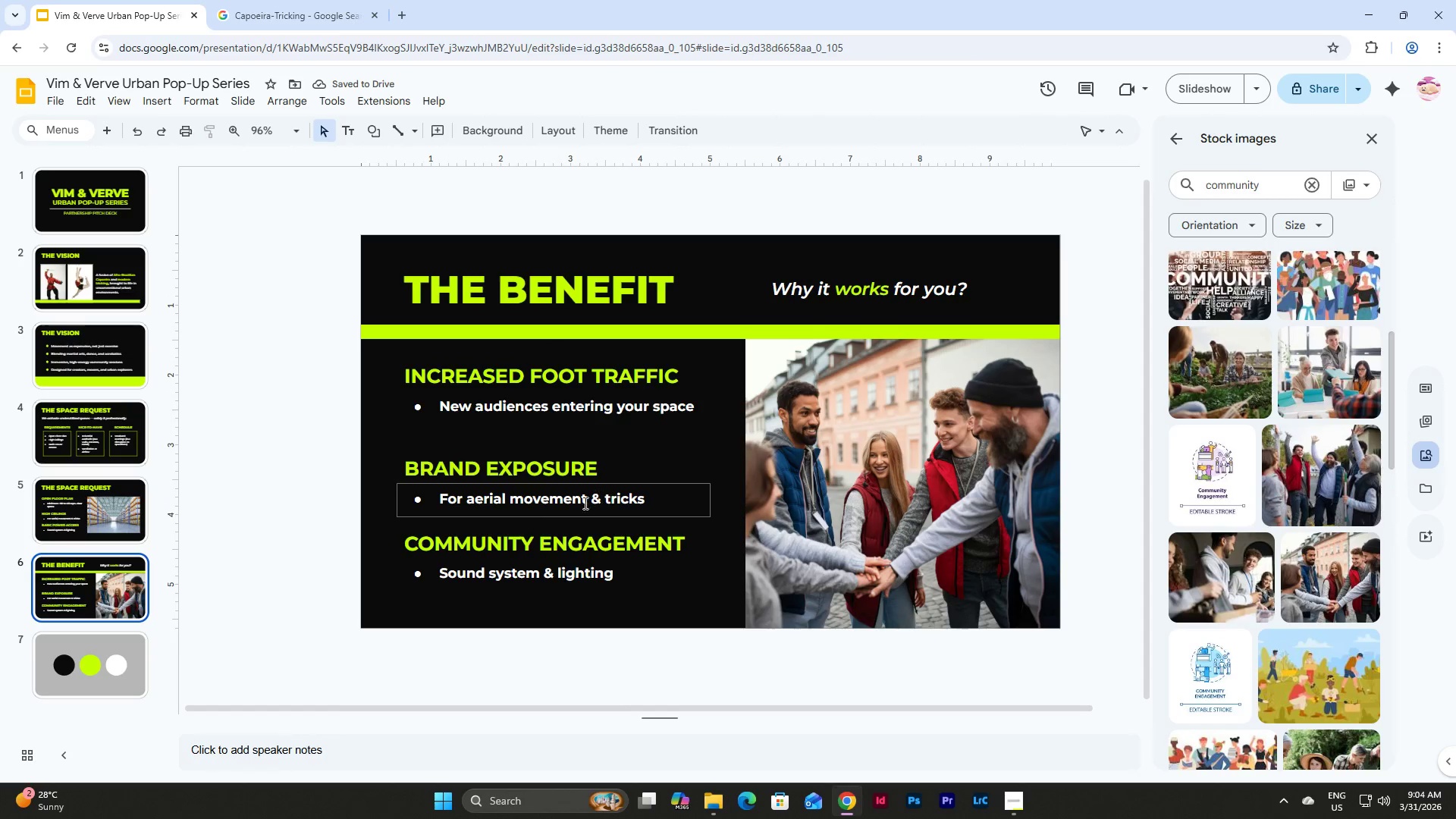 
left_click([594, 482])
 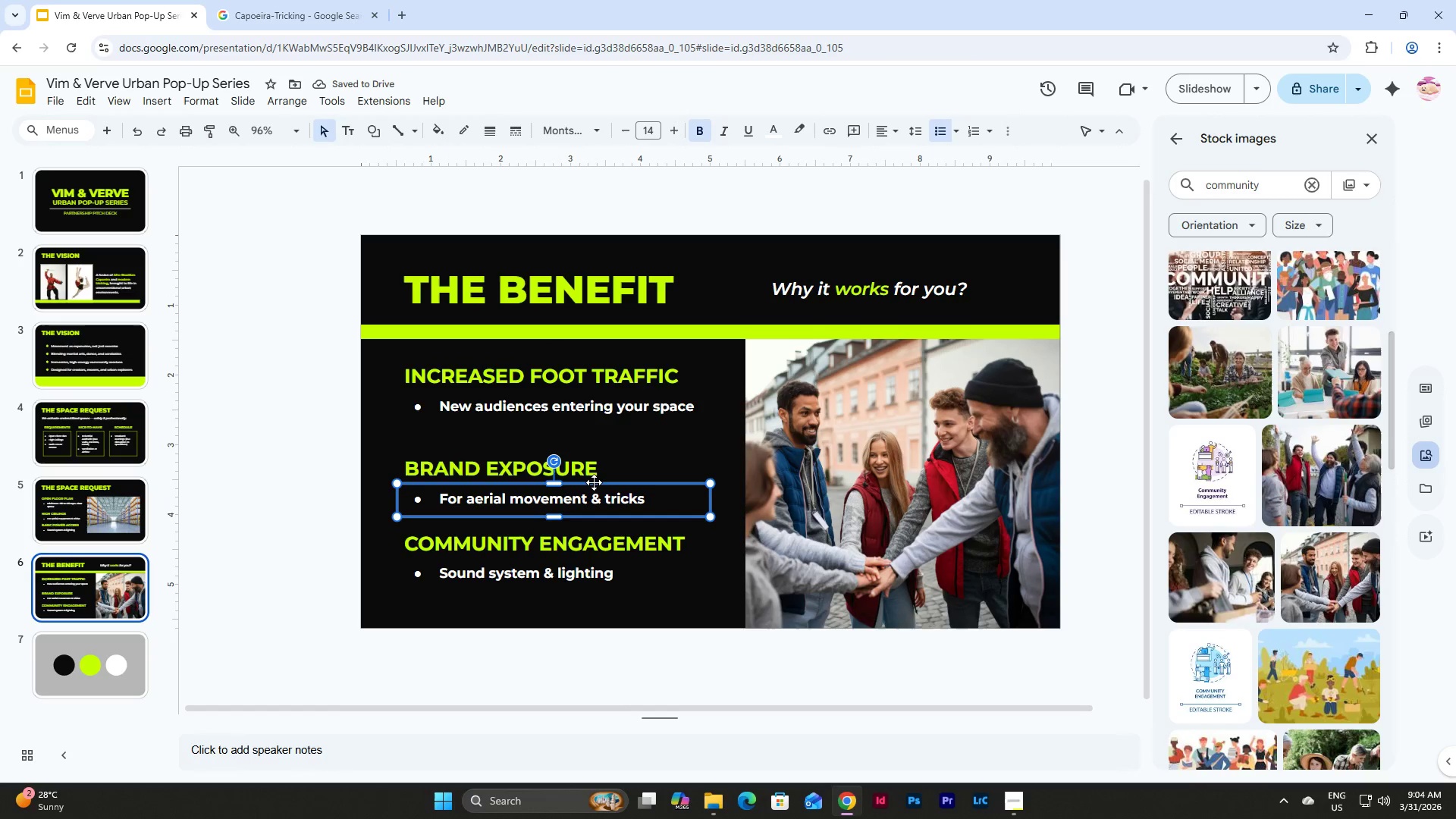 
hold_key(key=ShiftLeft, duration=0.78)
left_click([592, 471])
 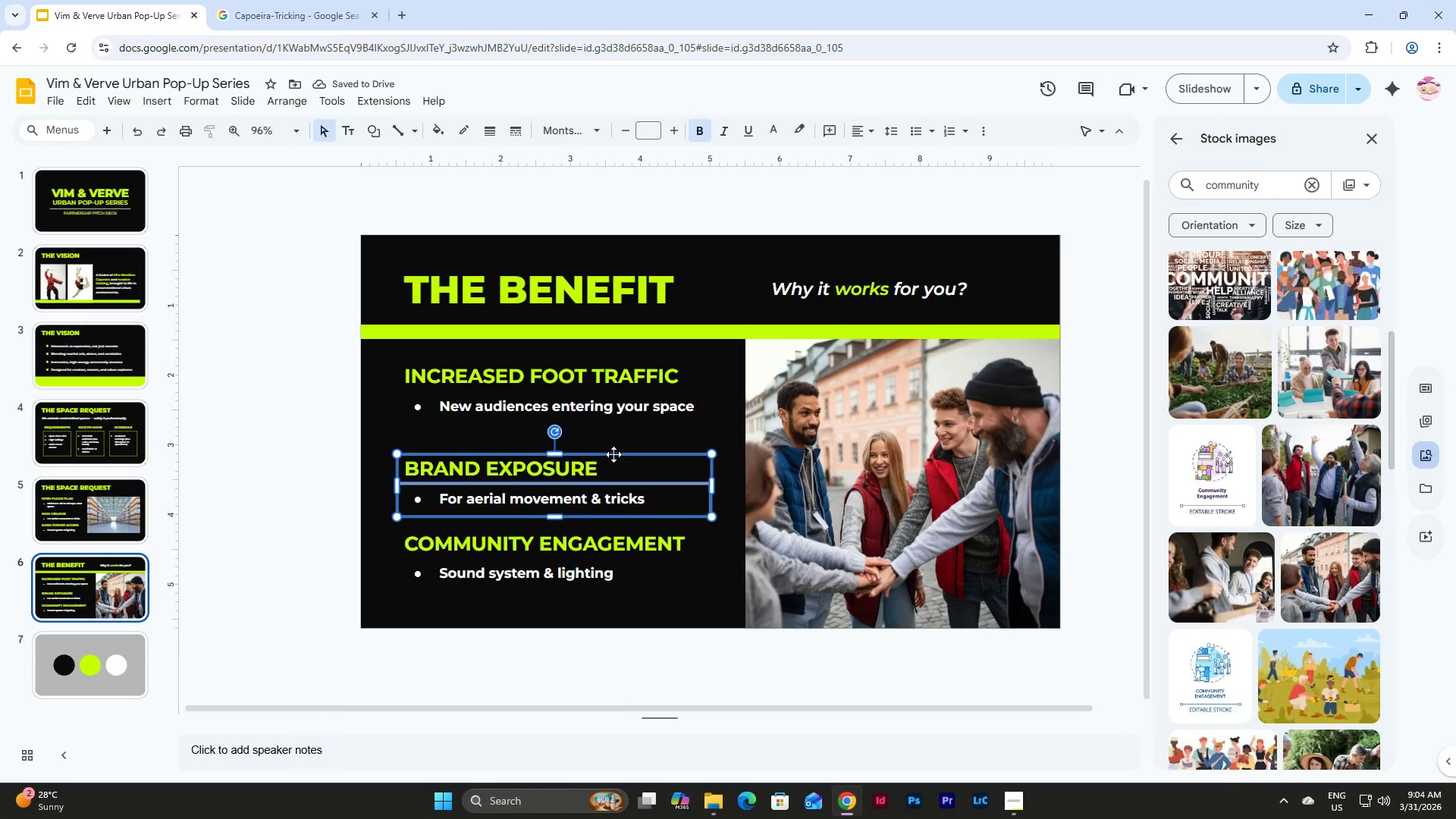 
left_click_drag(start_coordinate=[613, 454], to_coordinate=[615, 430])
 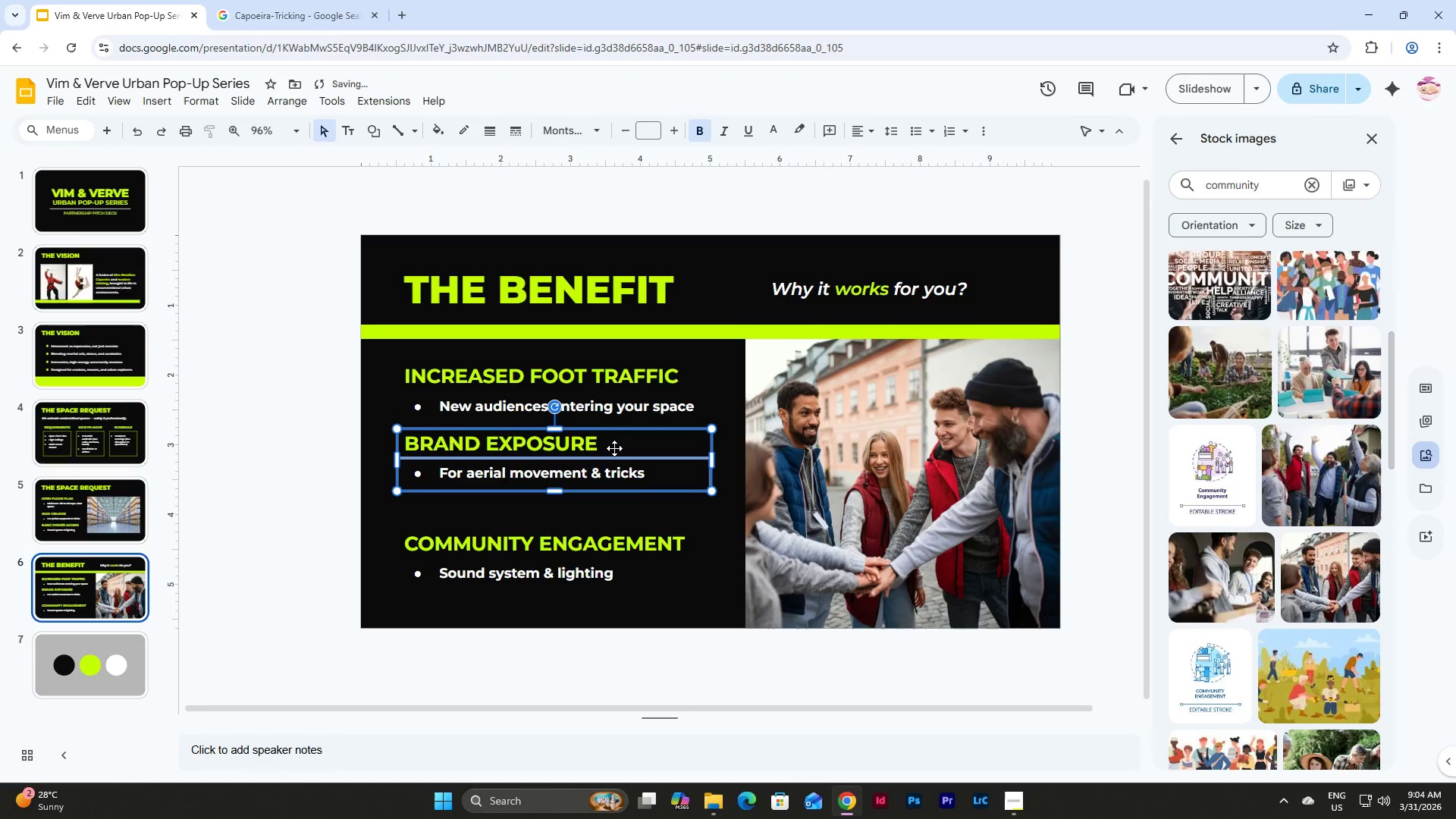 
left_click([614, 448])
 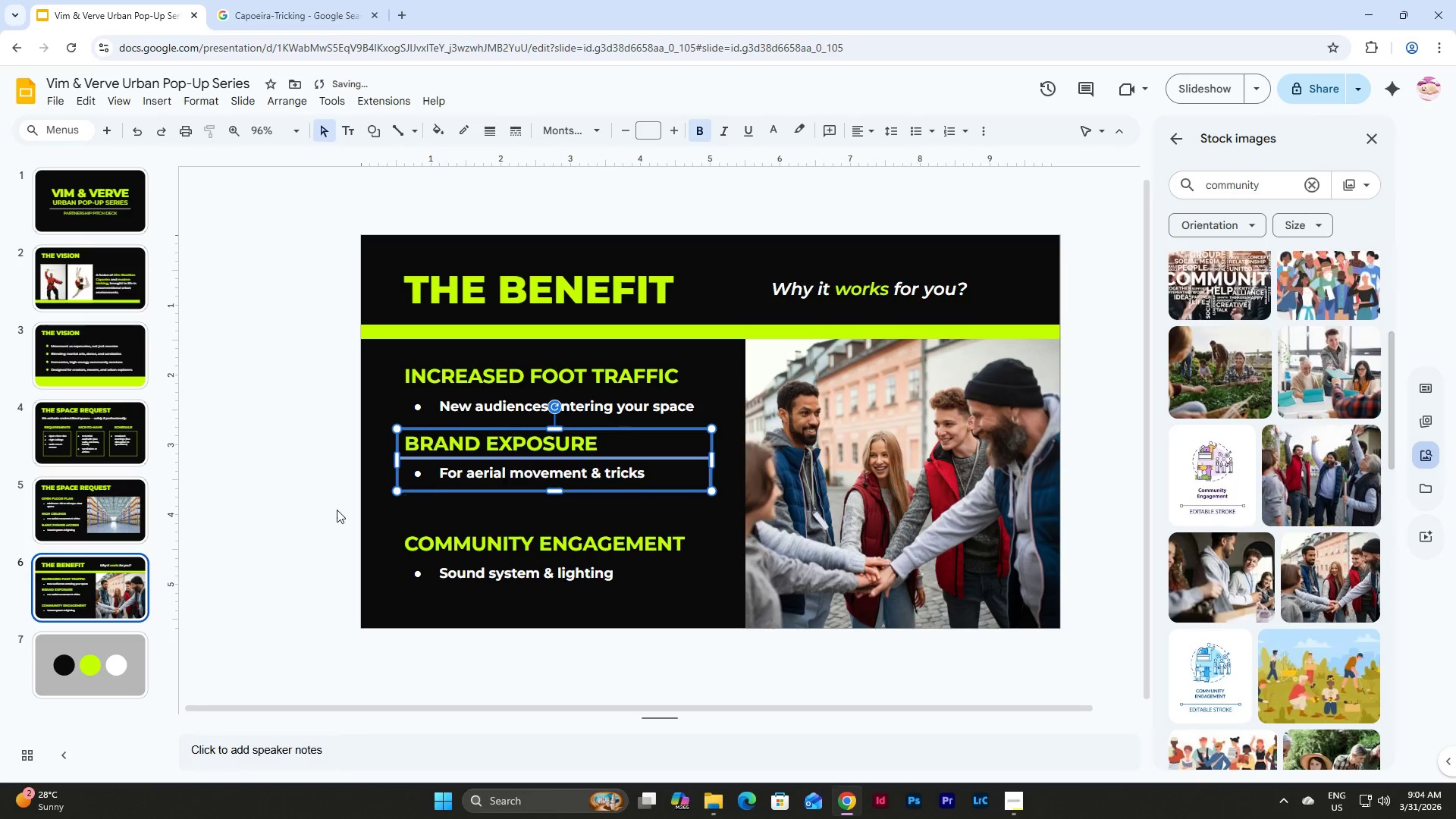 
left_click([317, 511])
 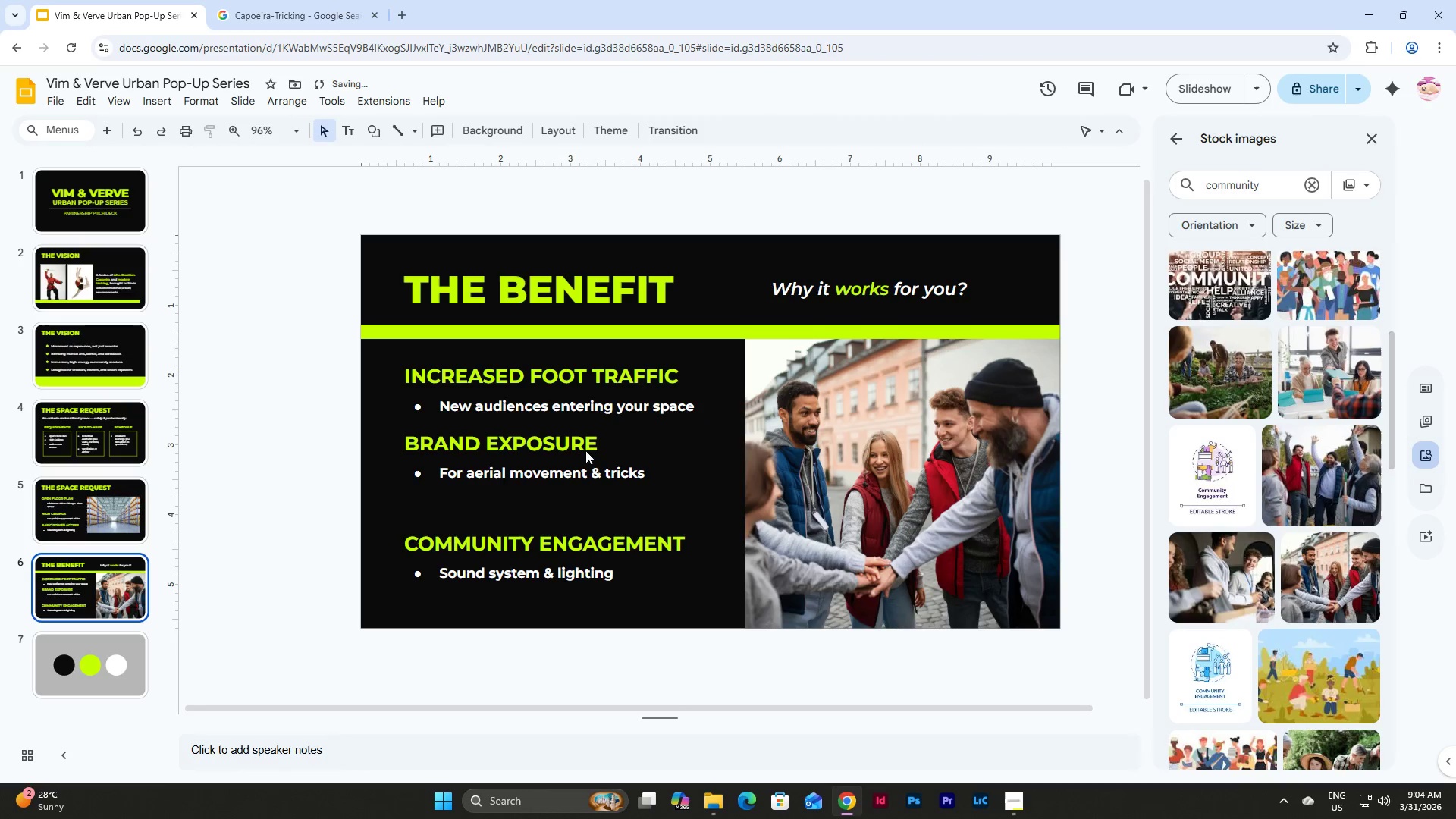 
left_click([585, 443])
 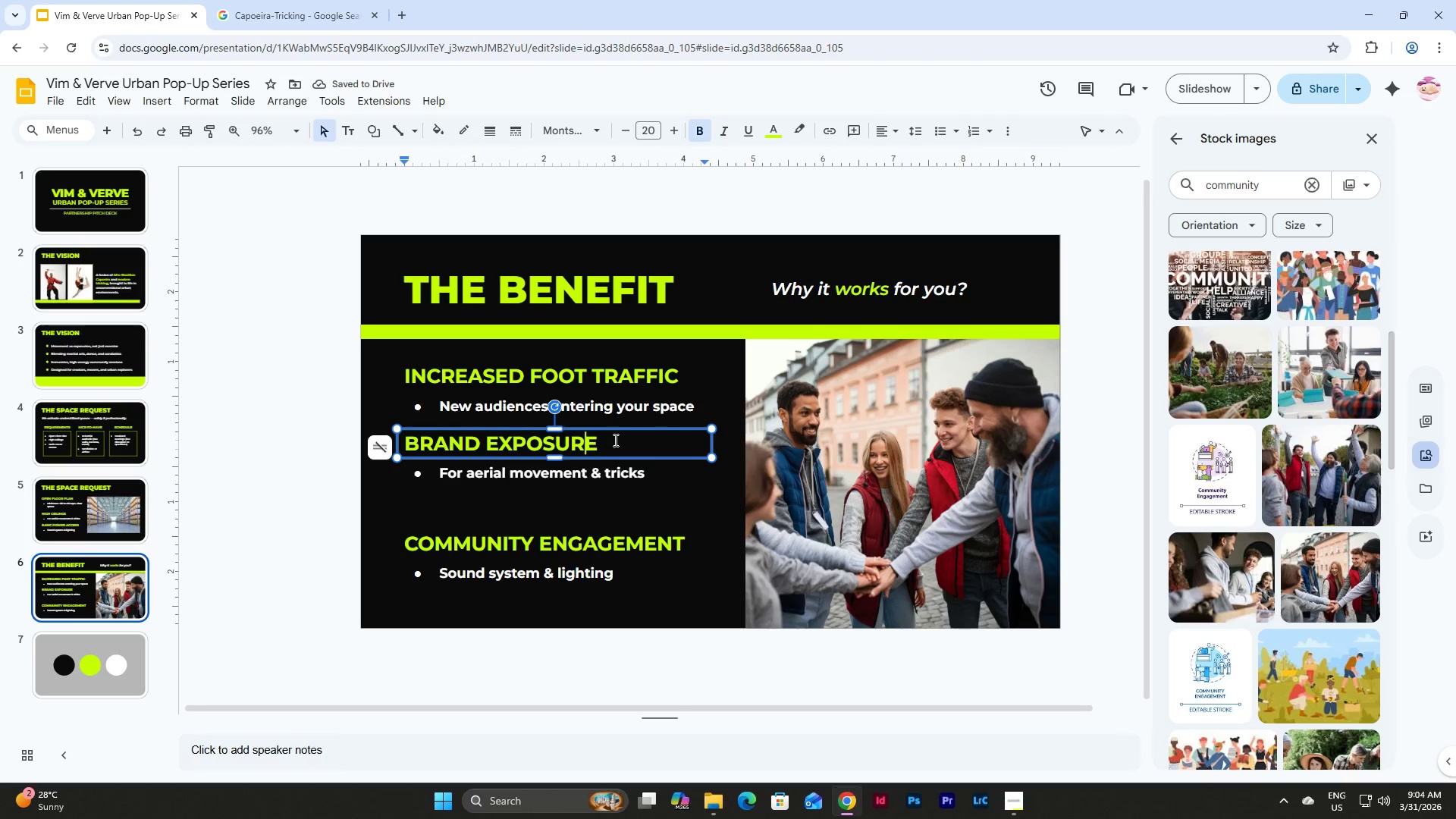 
left_click([614, 440])
 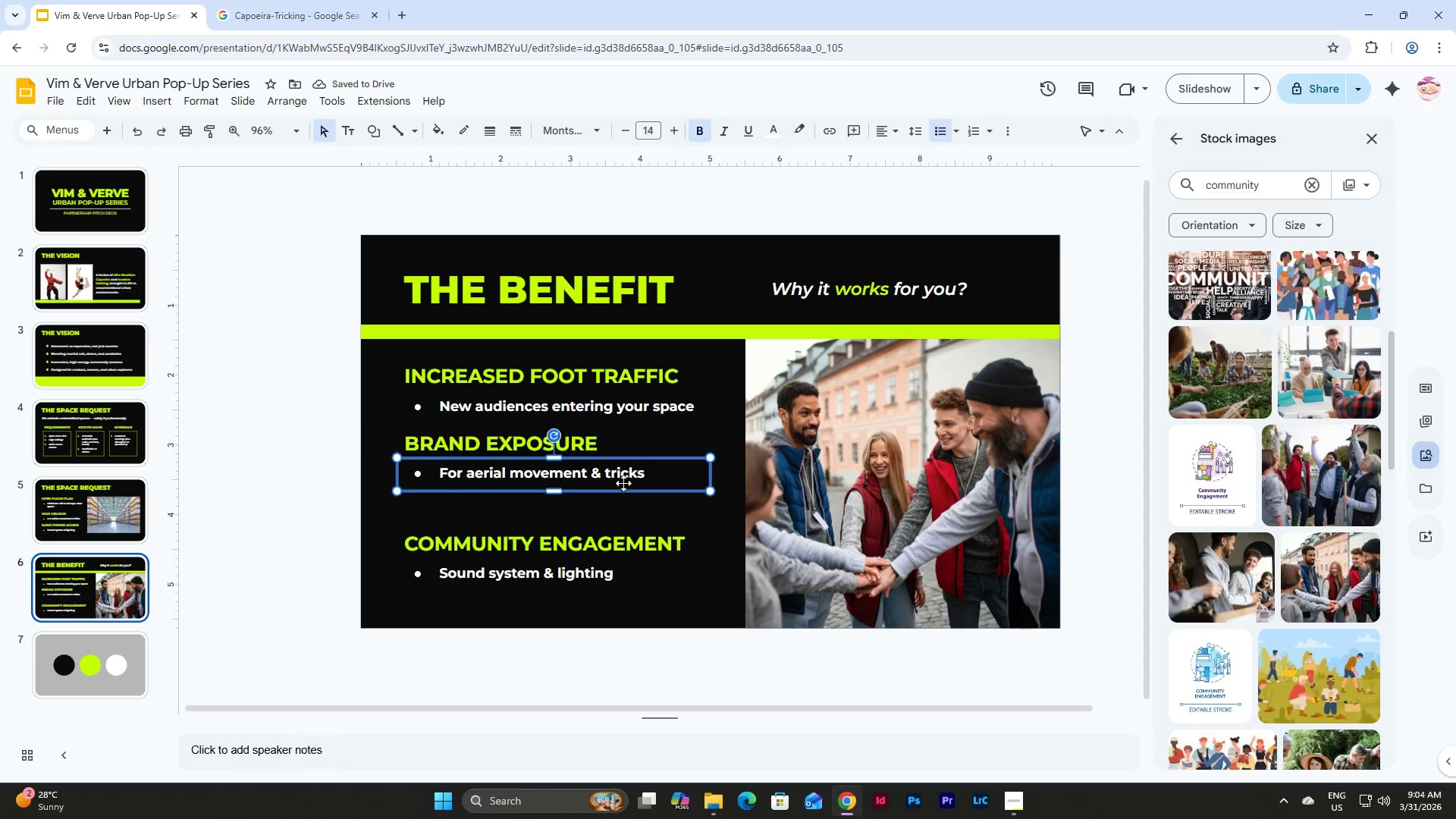 
double_click([629, 476])
 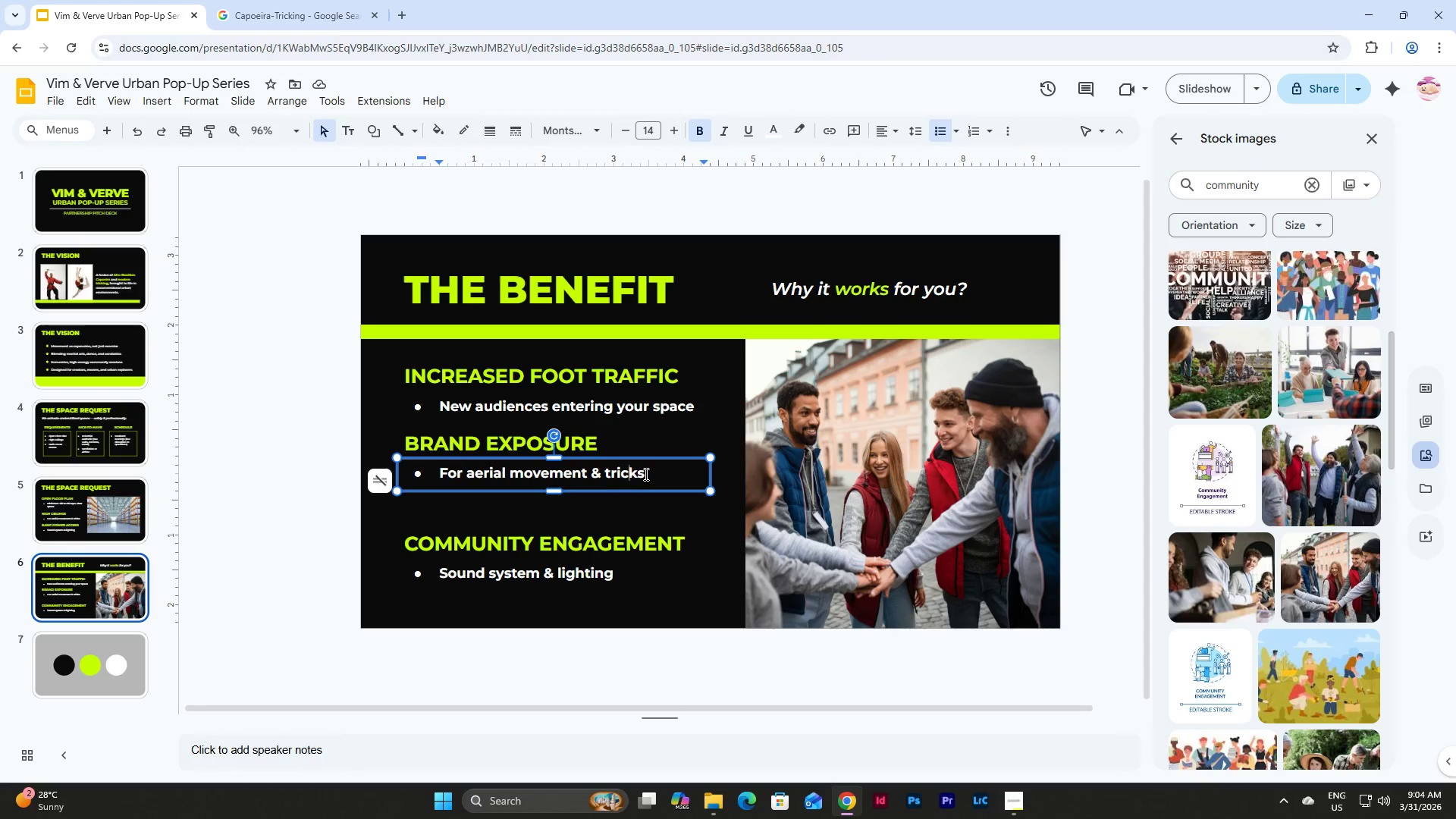 
left_click_drag(start_coordinate=[648, 476], to_coordinate=[431, 478])
 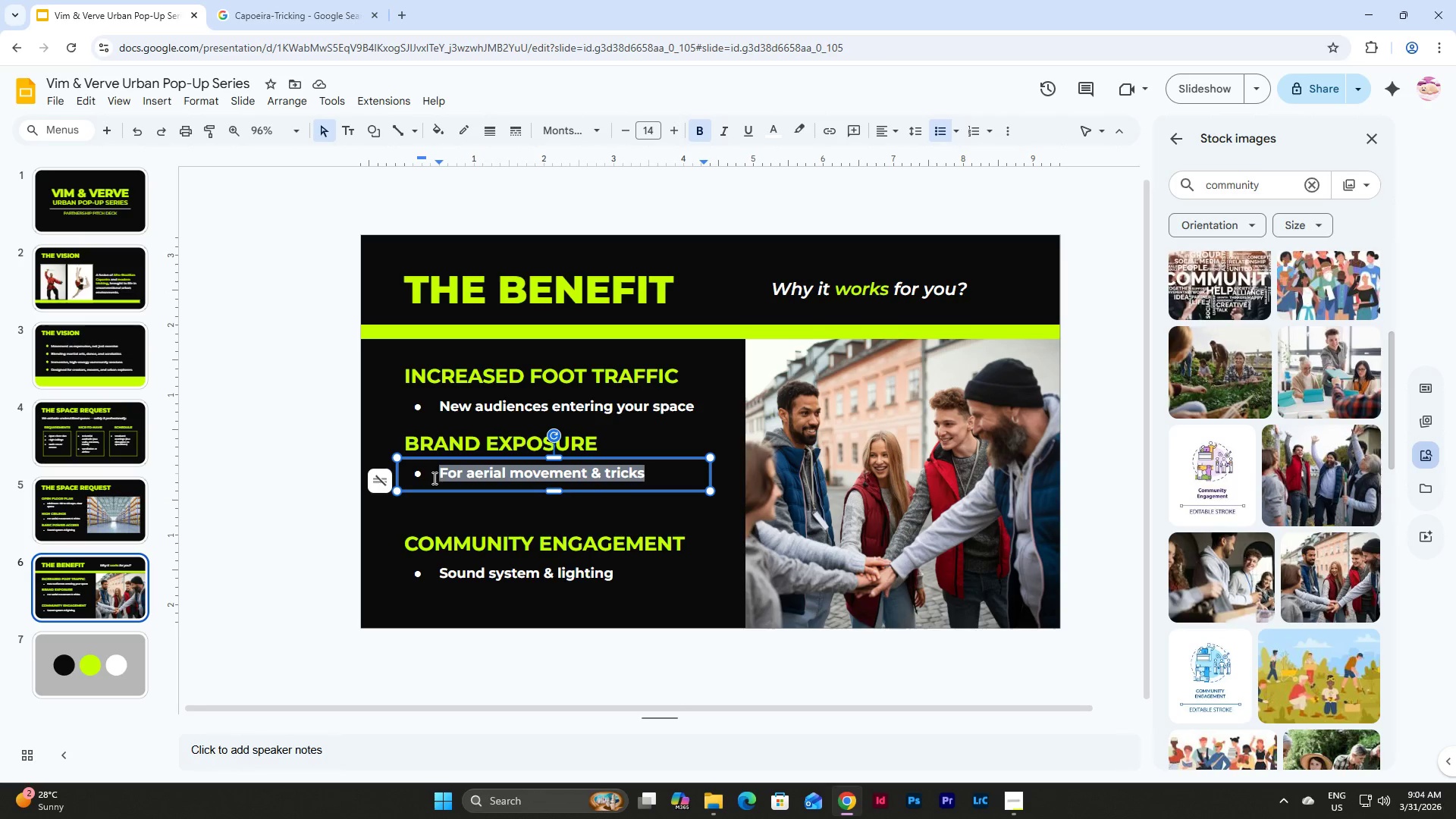 
type(Social media content, tagged location, event visibility)
 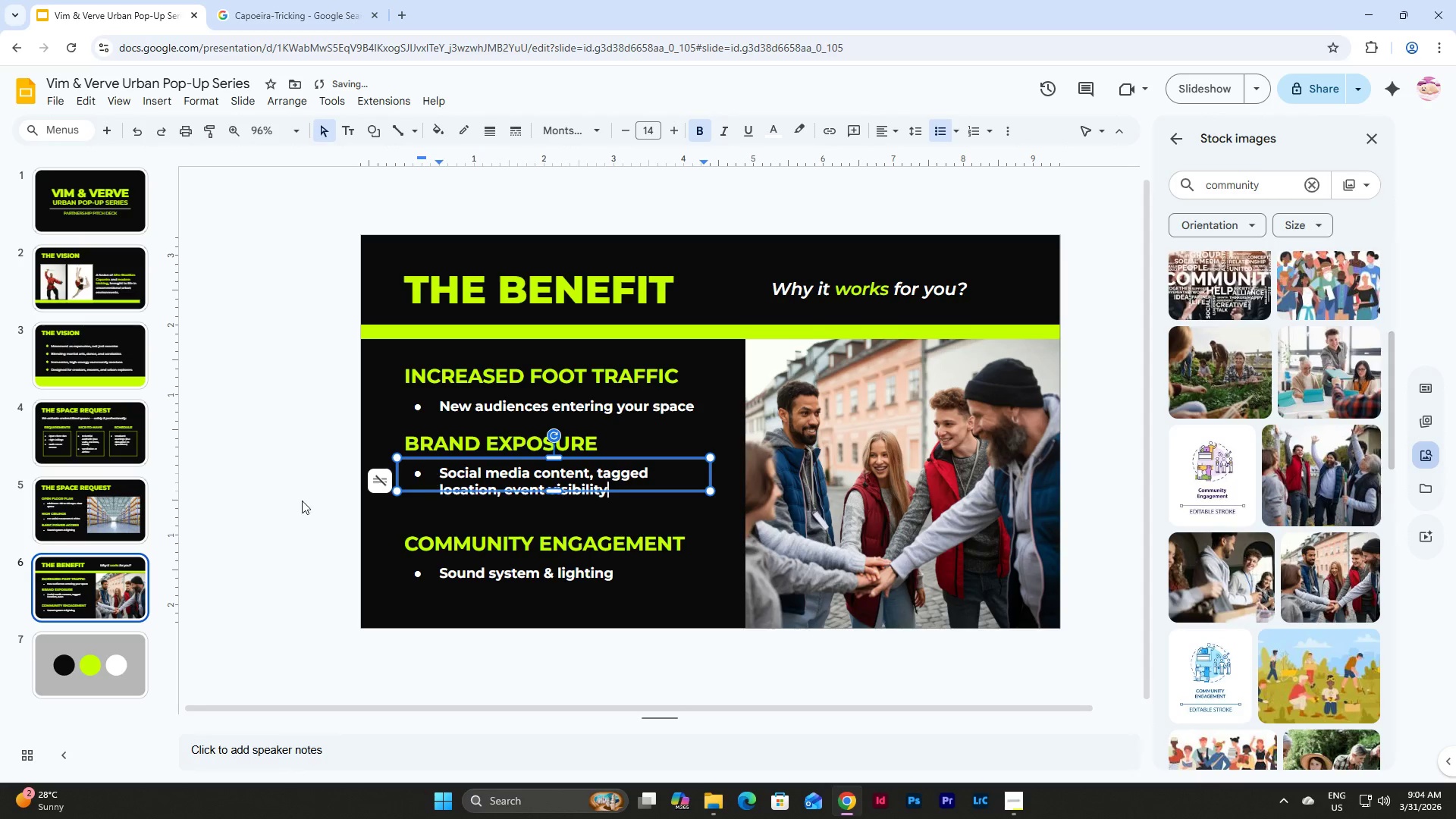 
left_click([219, 507])
 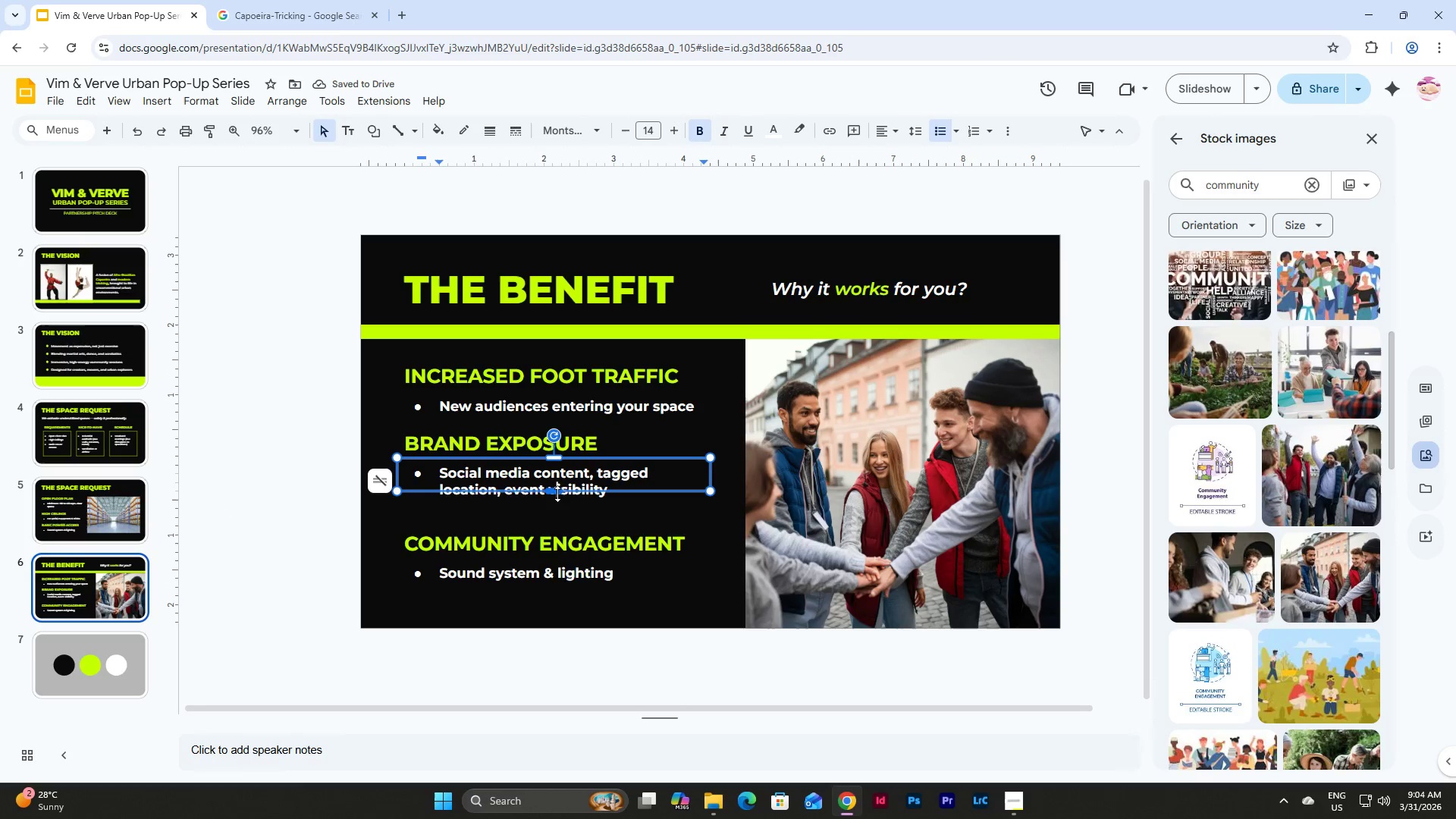 
left_click_drag(start_coordinate=[557, 489], to_coordinate=[557, 502])
 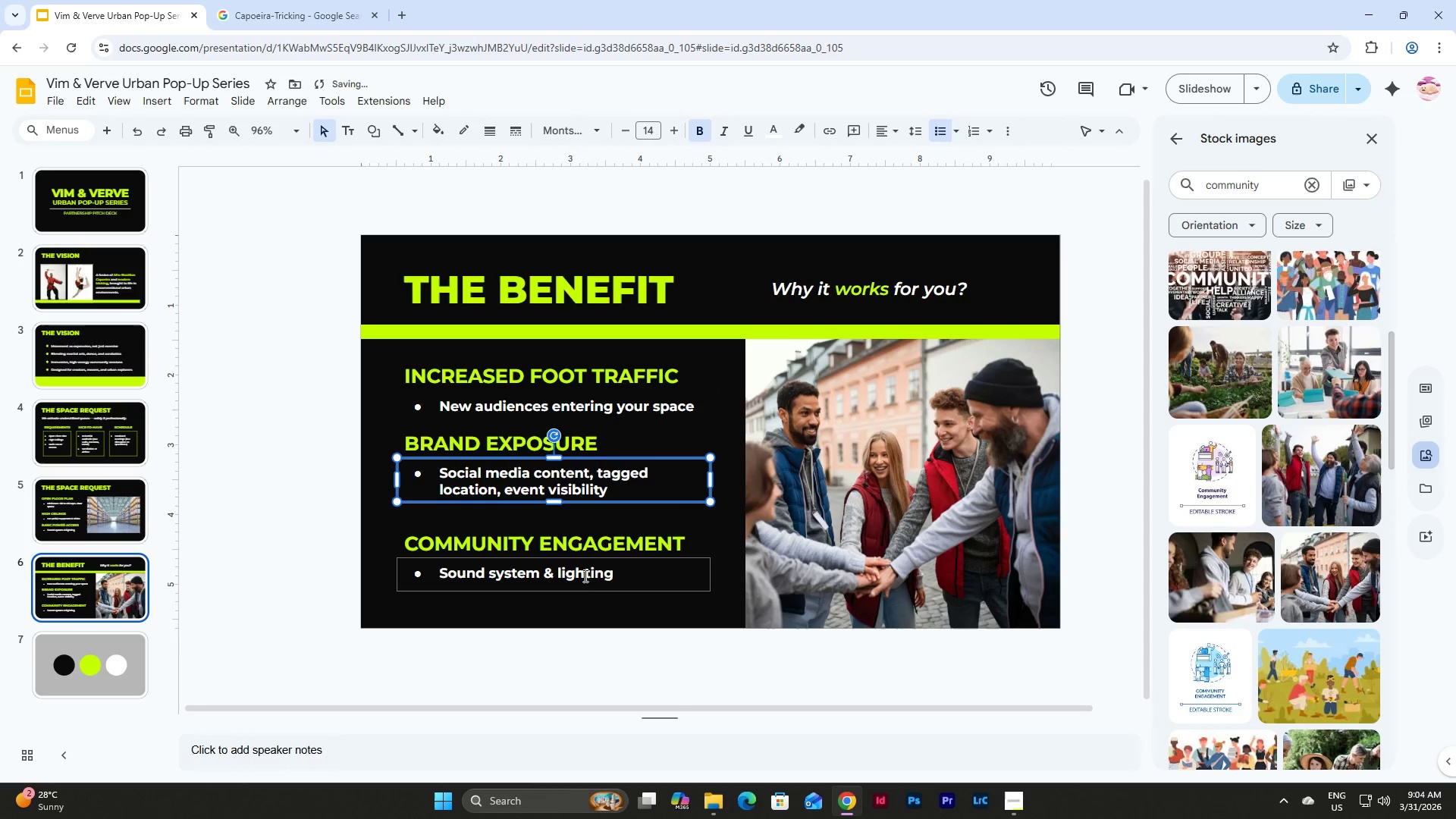 
left_click([601, 595])
 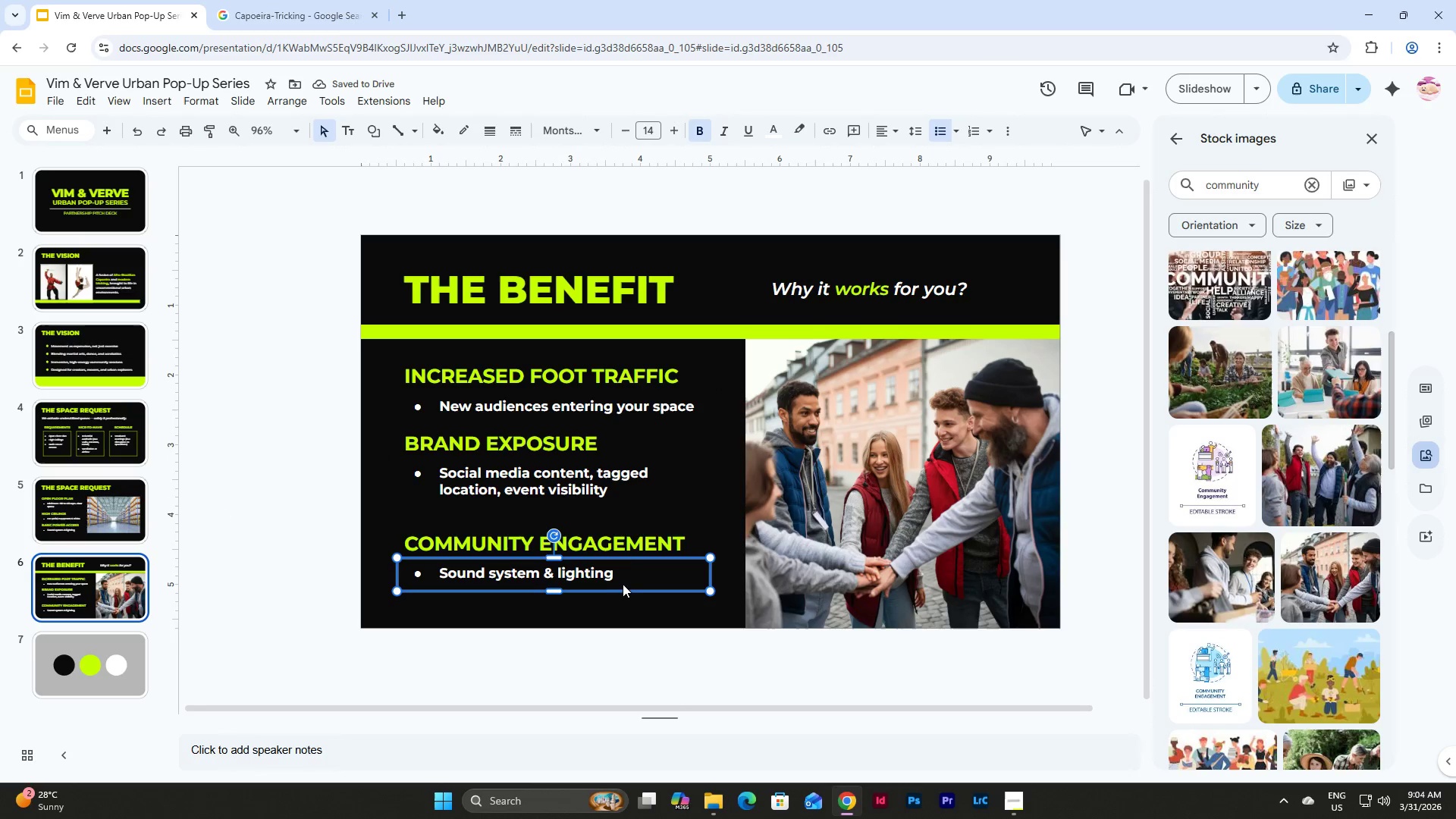 
hold_key(key=ShiftLeft, duration=1.5)
left_click([634, 556])
 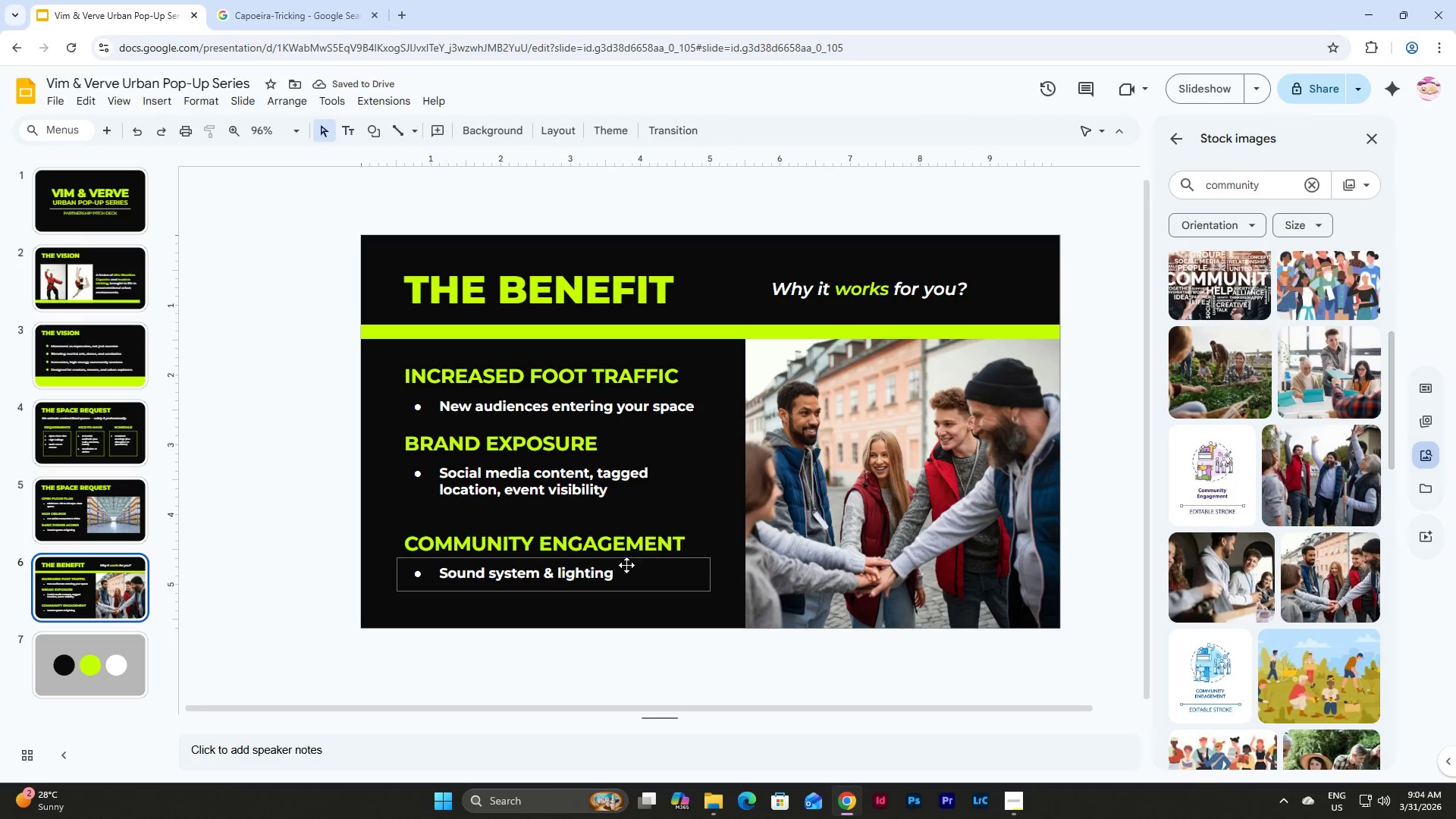 
left_click([626, 567])
 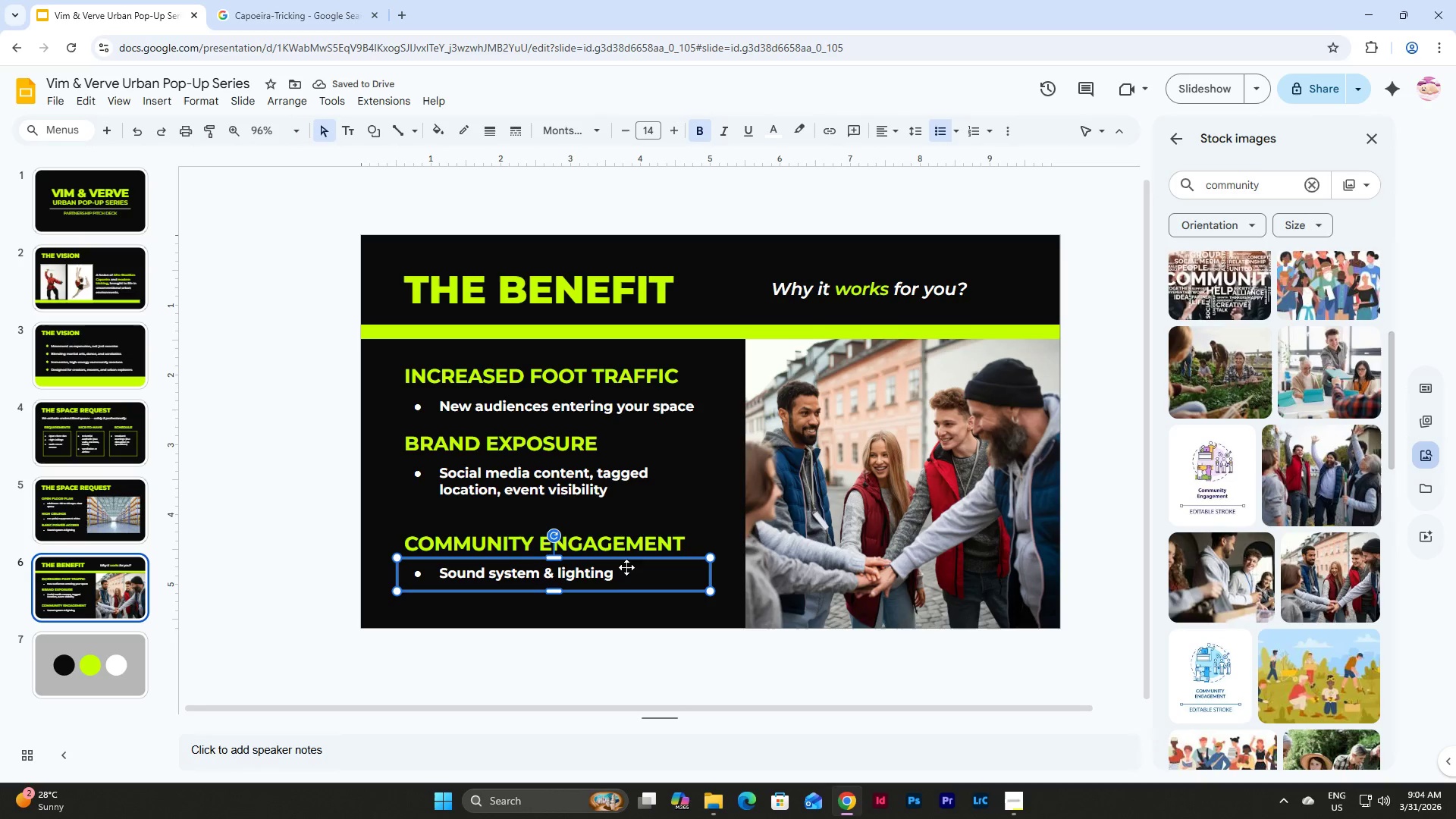 
hold_key(key=ShiftLeft, duration=0.7)
left_click([634, 545])
 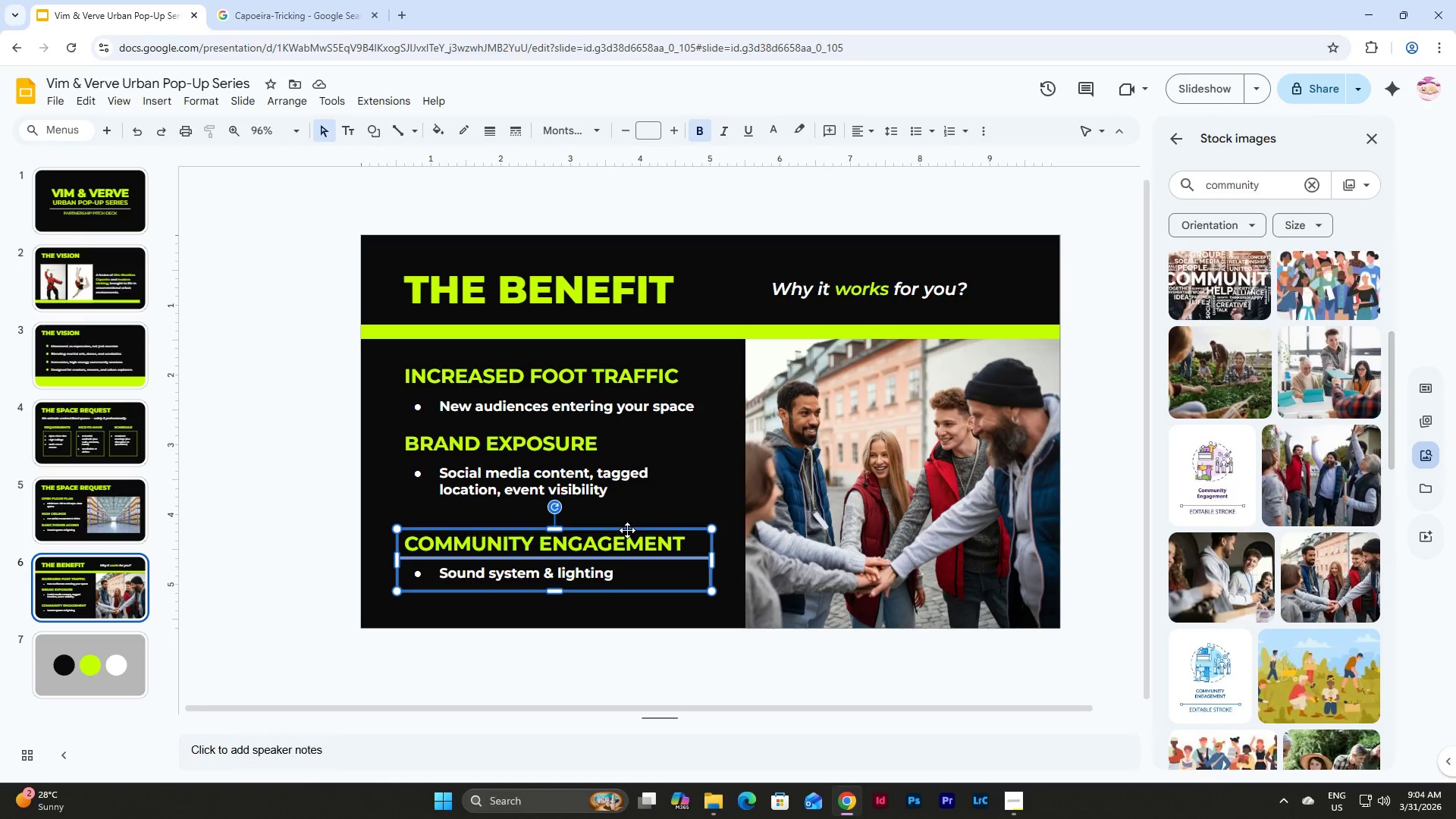 
left_click_drag(start_coordinate=[627, 530], to_coordinate=[626, 513])
 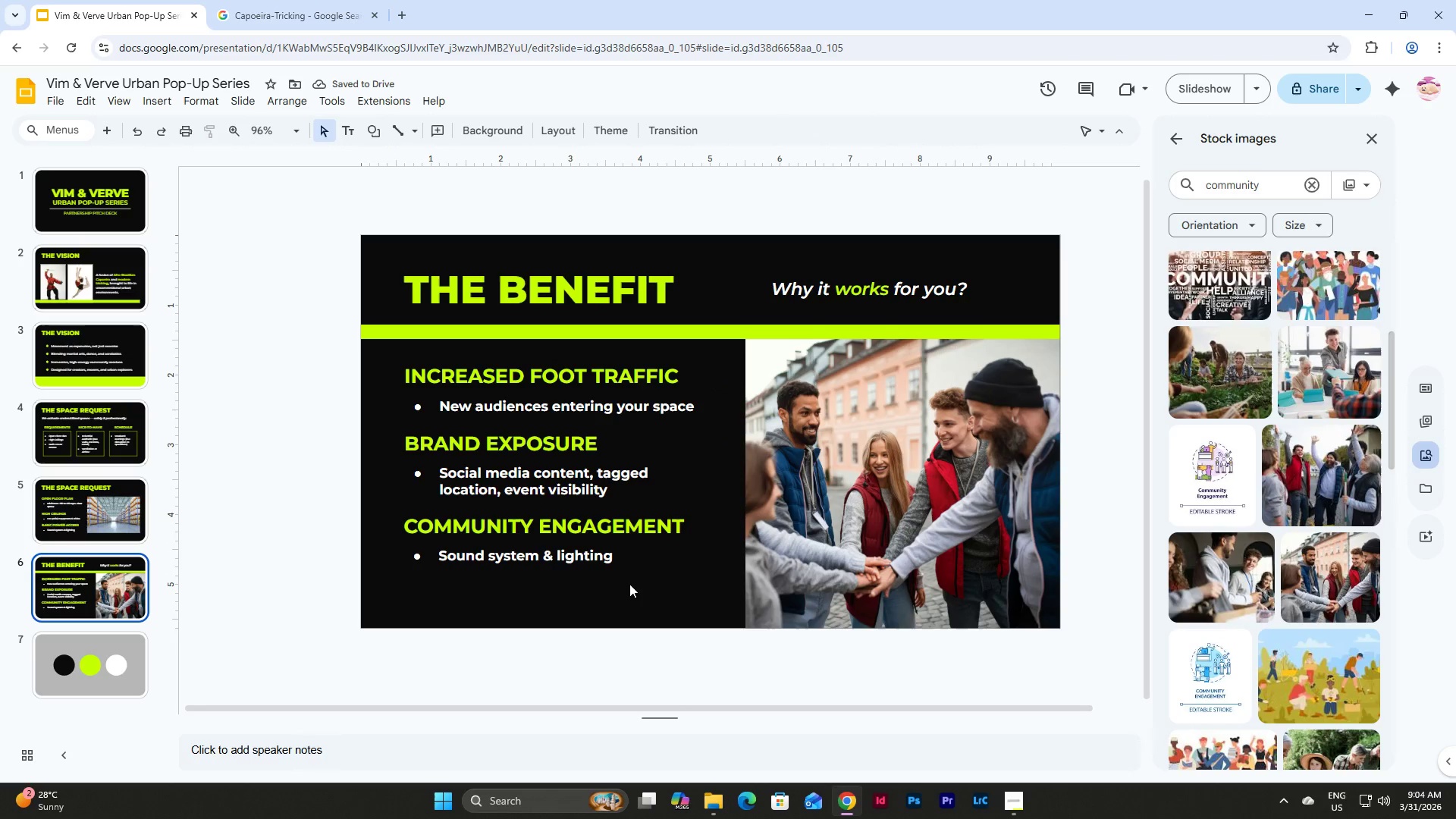 
hold_key(key=ShiftLeft, duration=1.22)
left_click([621, 554])
 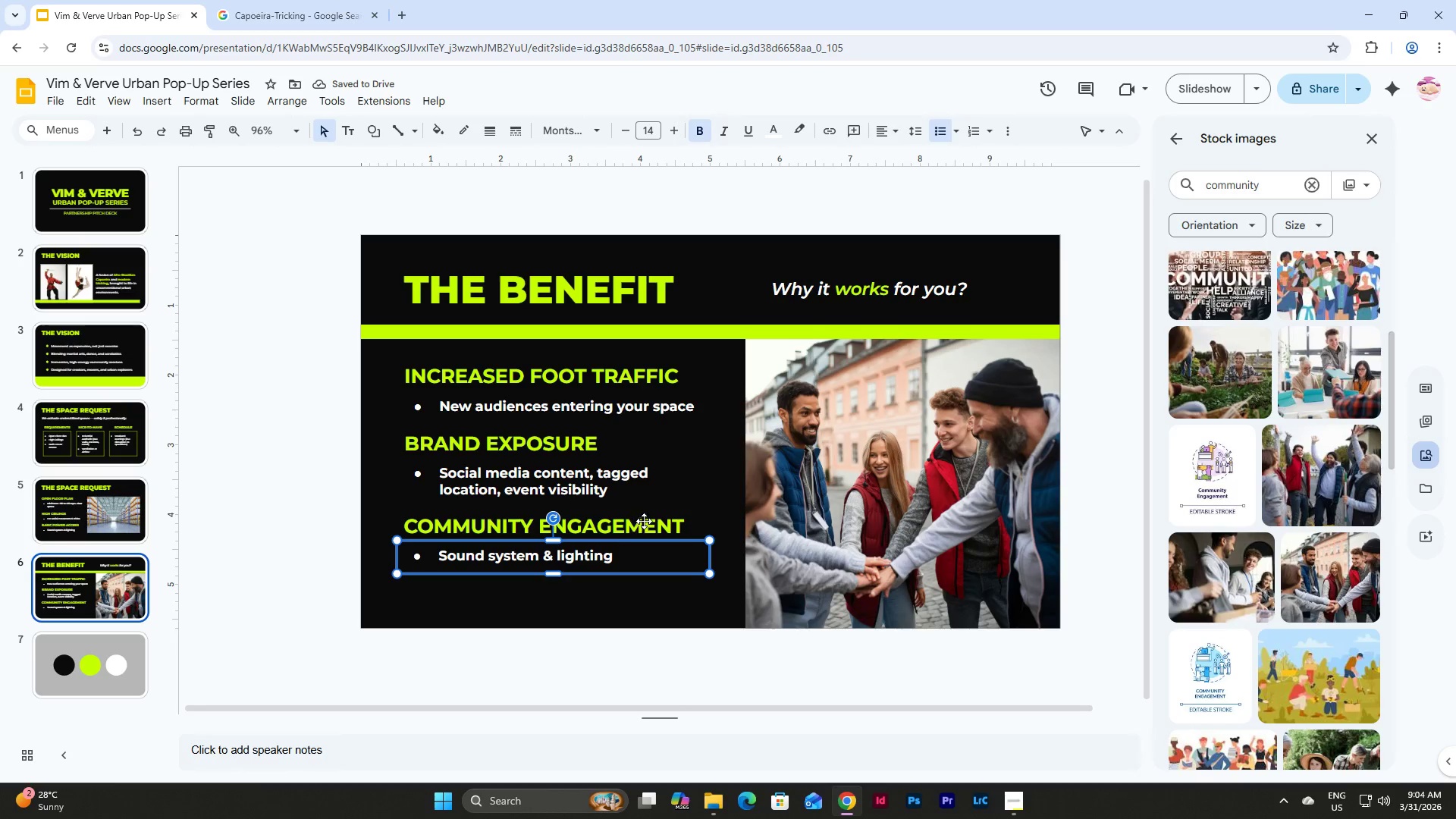 
left_click([644, 519])
 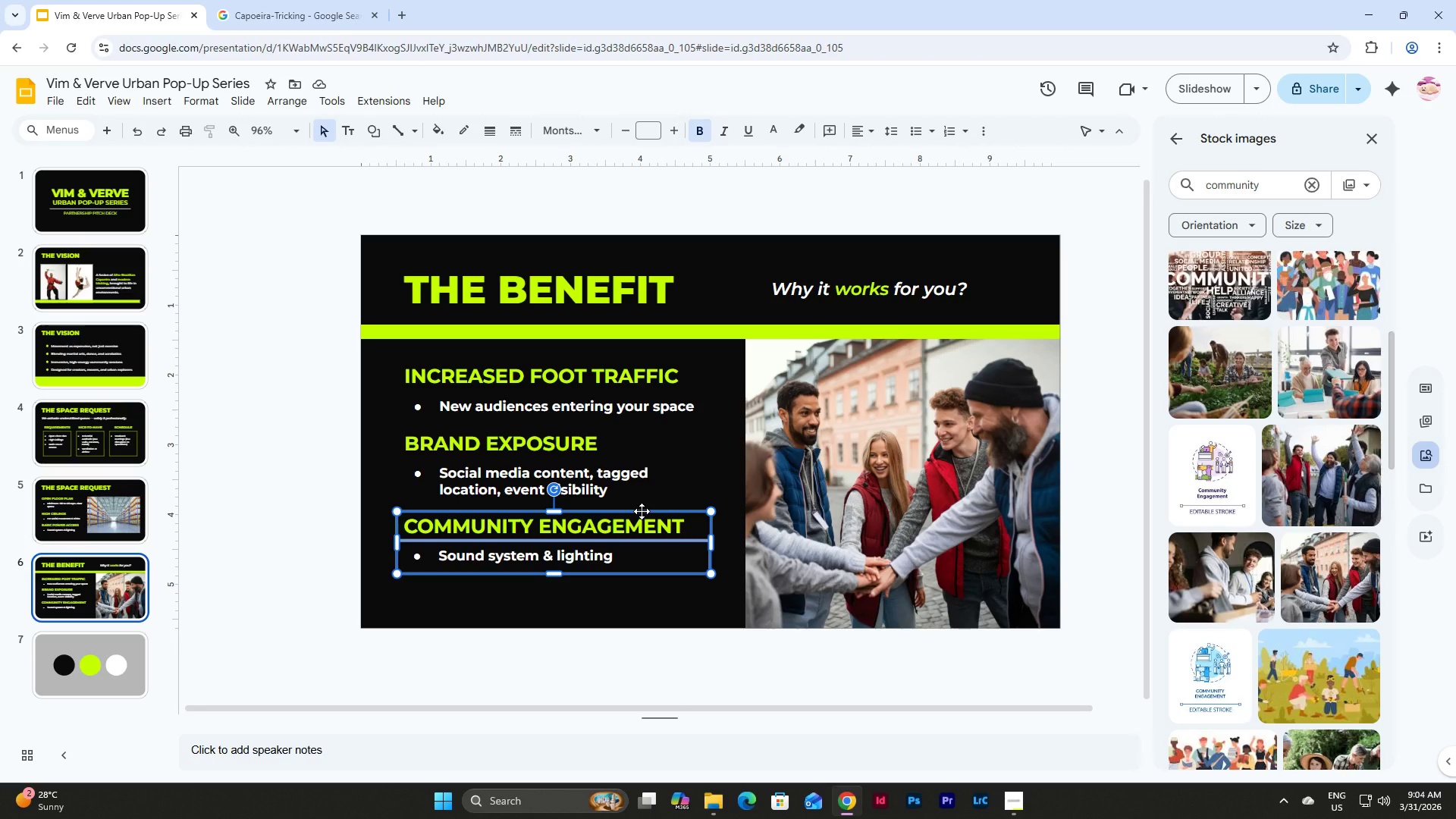 
left_click_drag(start_coordinate=[642, 511], to_coordinate=[644, 507])
 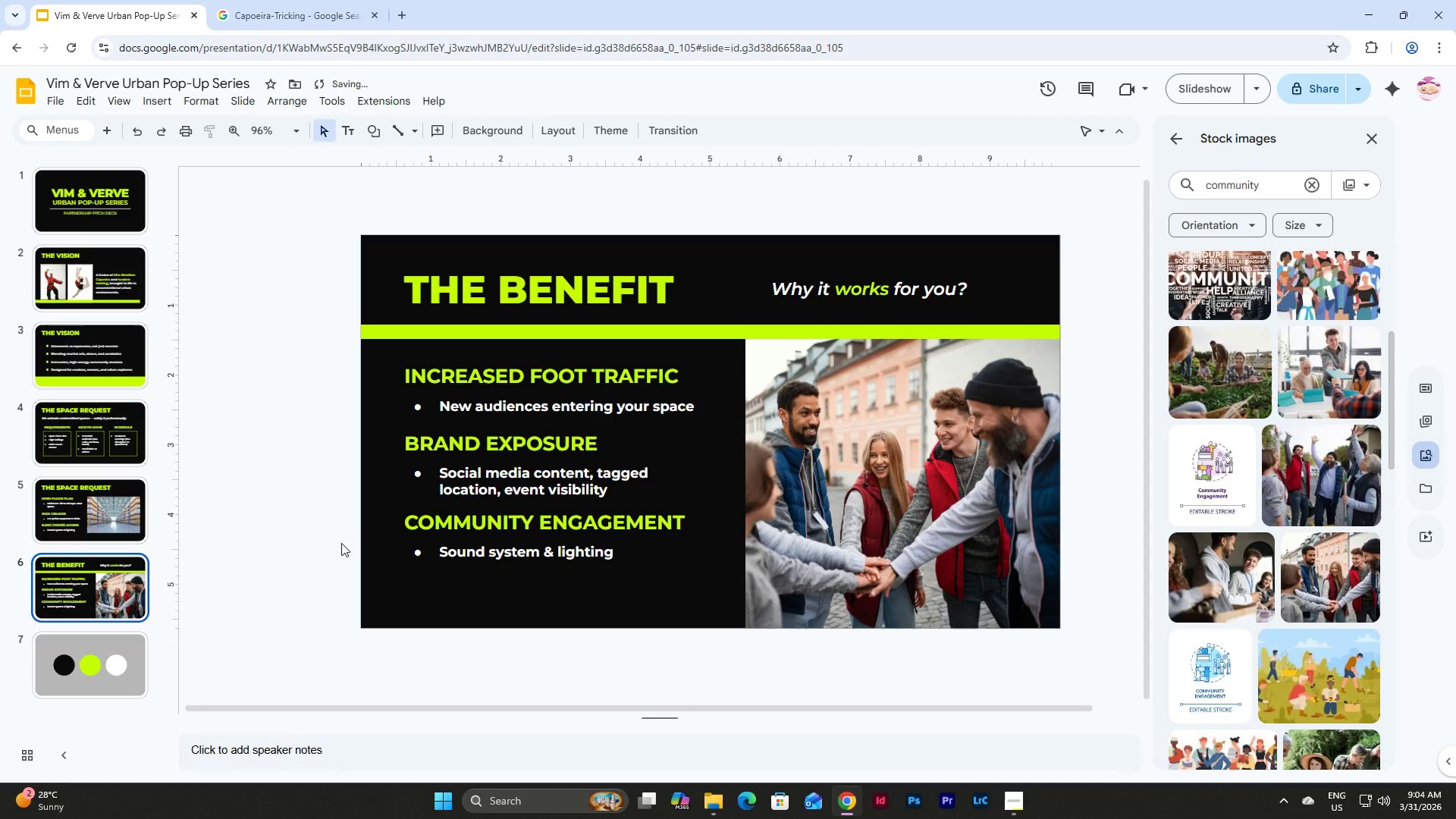 
hold_key(key=ShiftLeft, duration=1.5)
left_click([526, 481])
 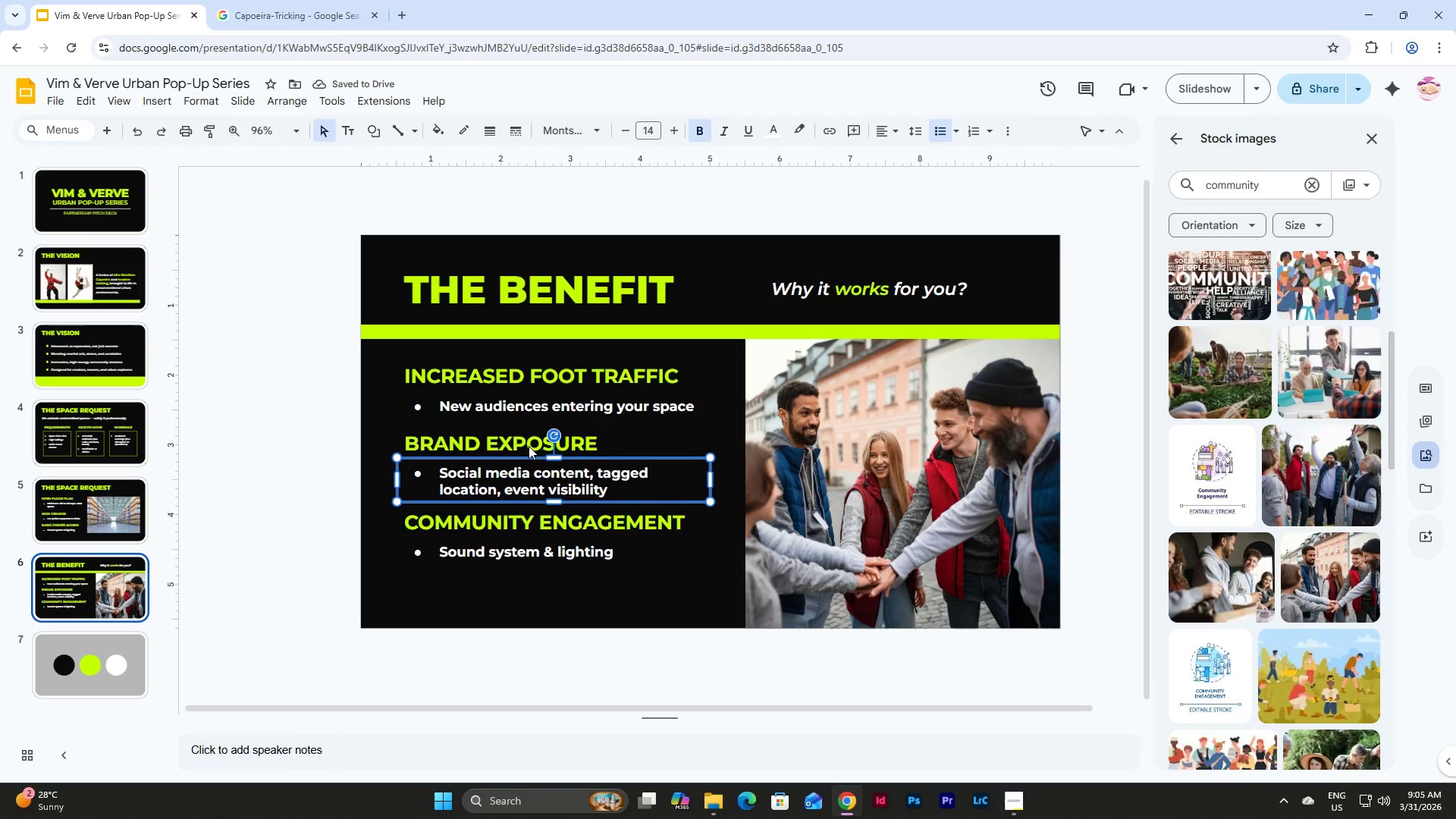 
left_click([528, 435])
 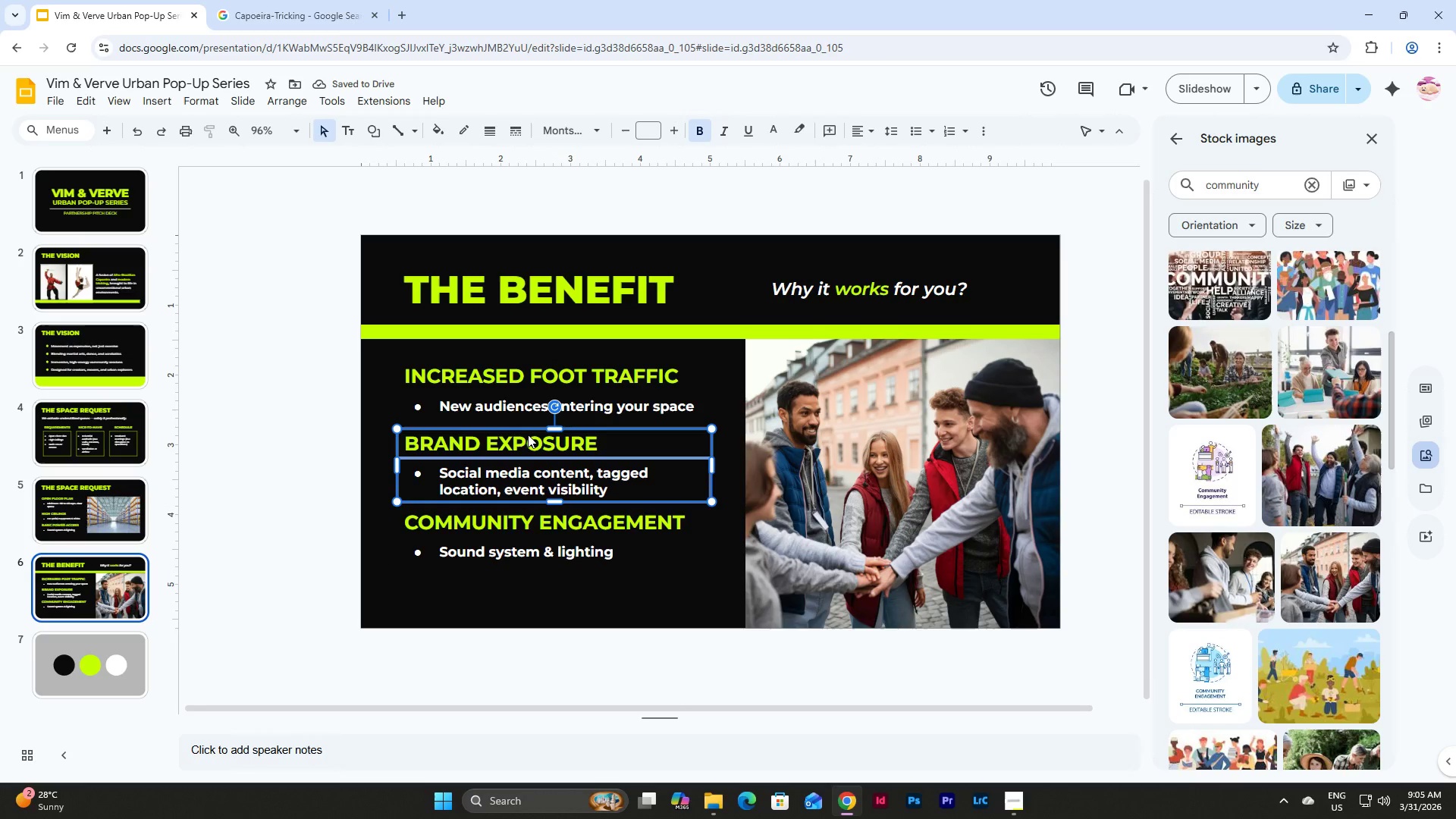 
key(Shift+ShiftLeft)
 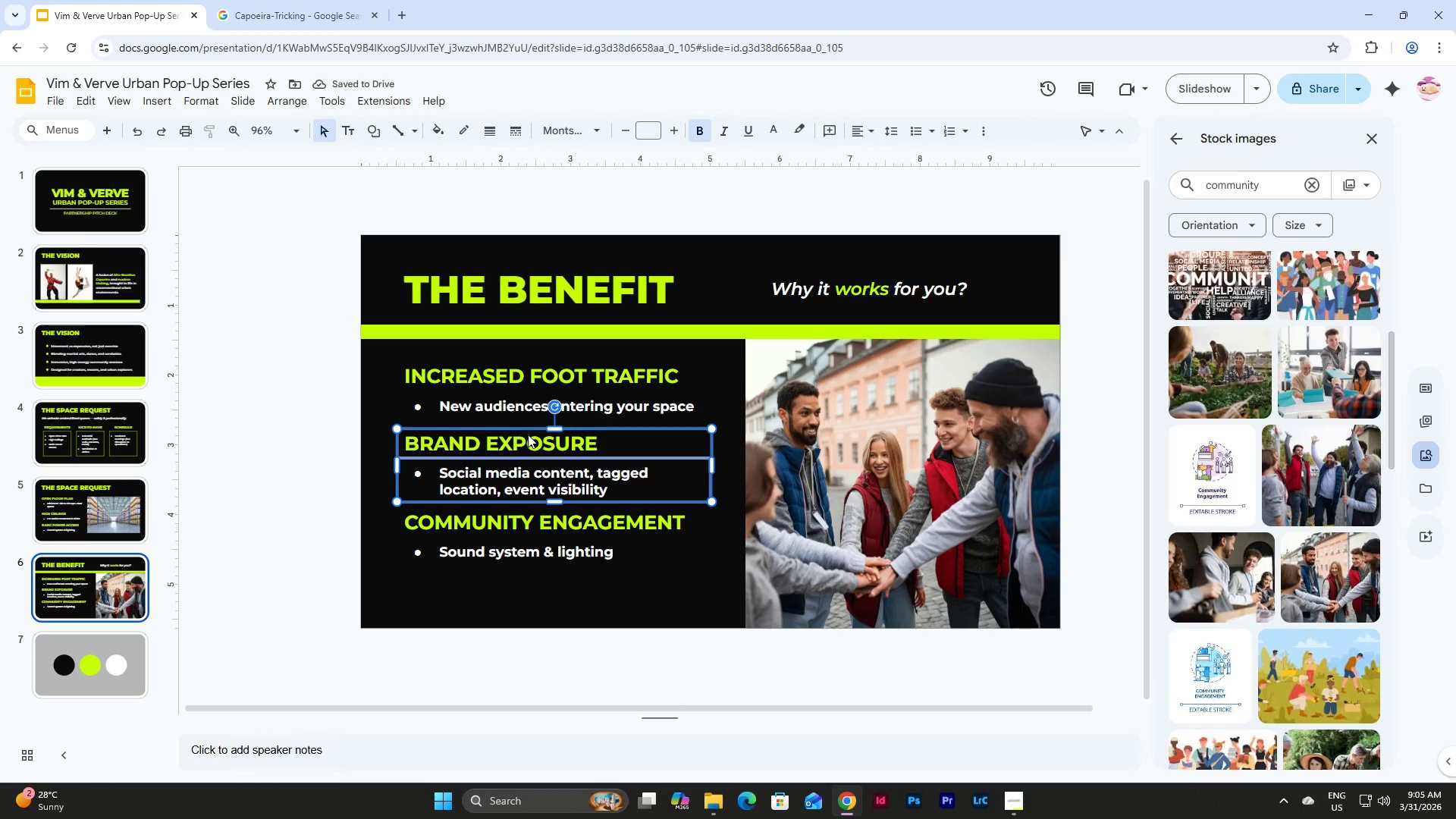 
key(Shift+ShiftLeft)
 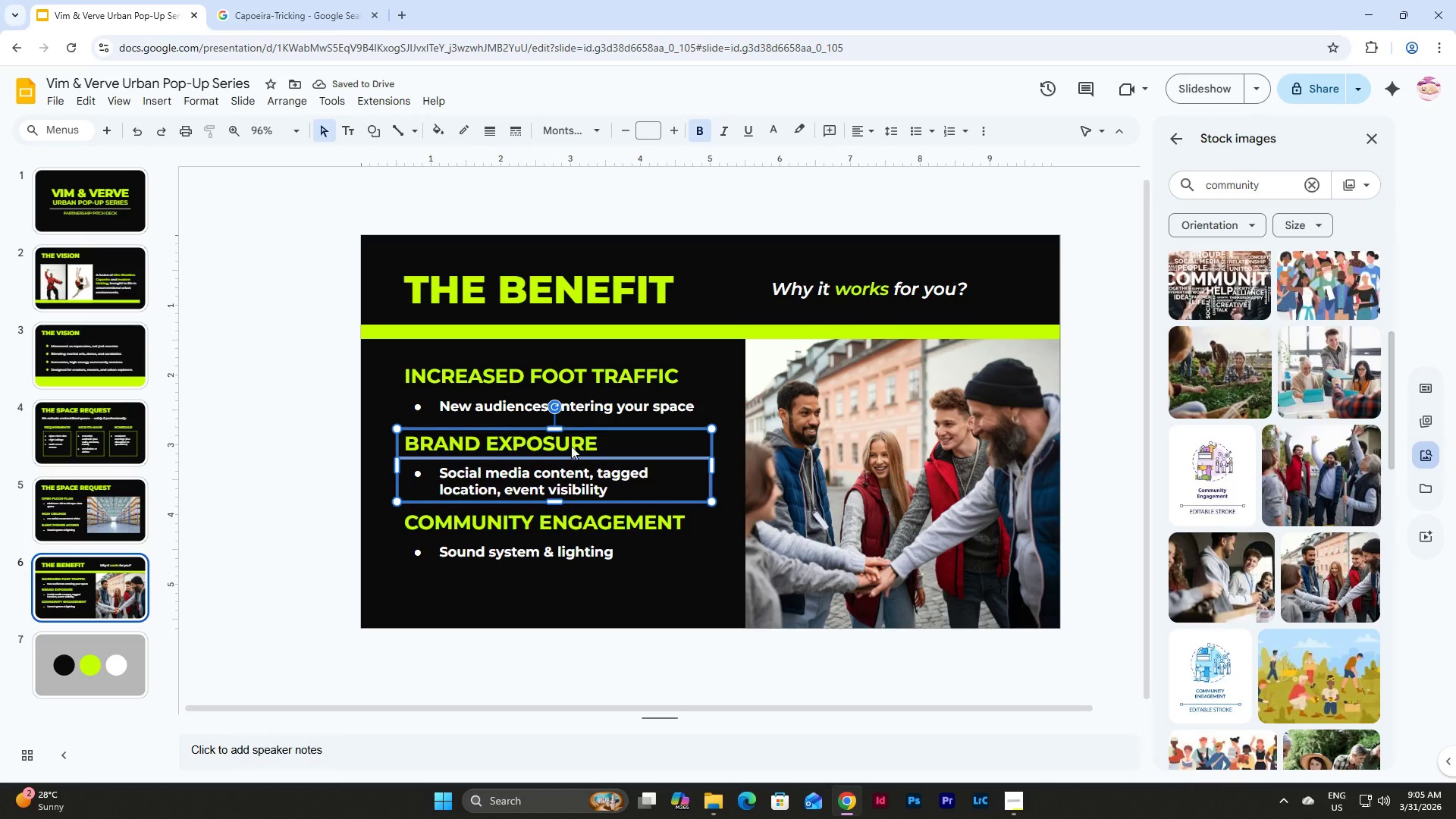 
key(Shift+ShiftLeft)
 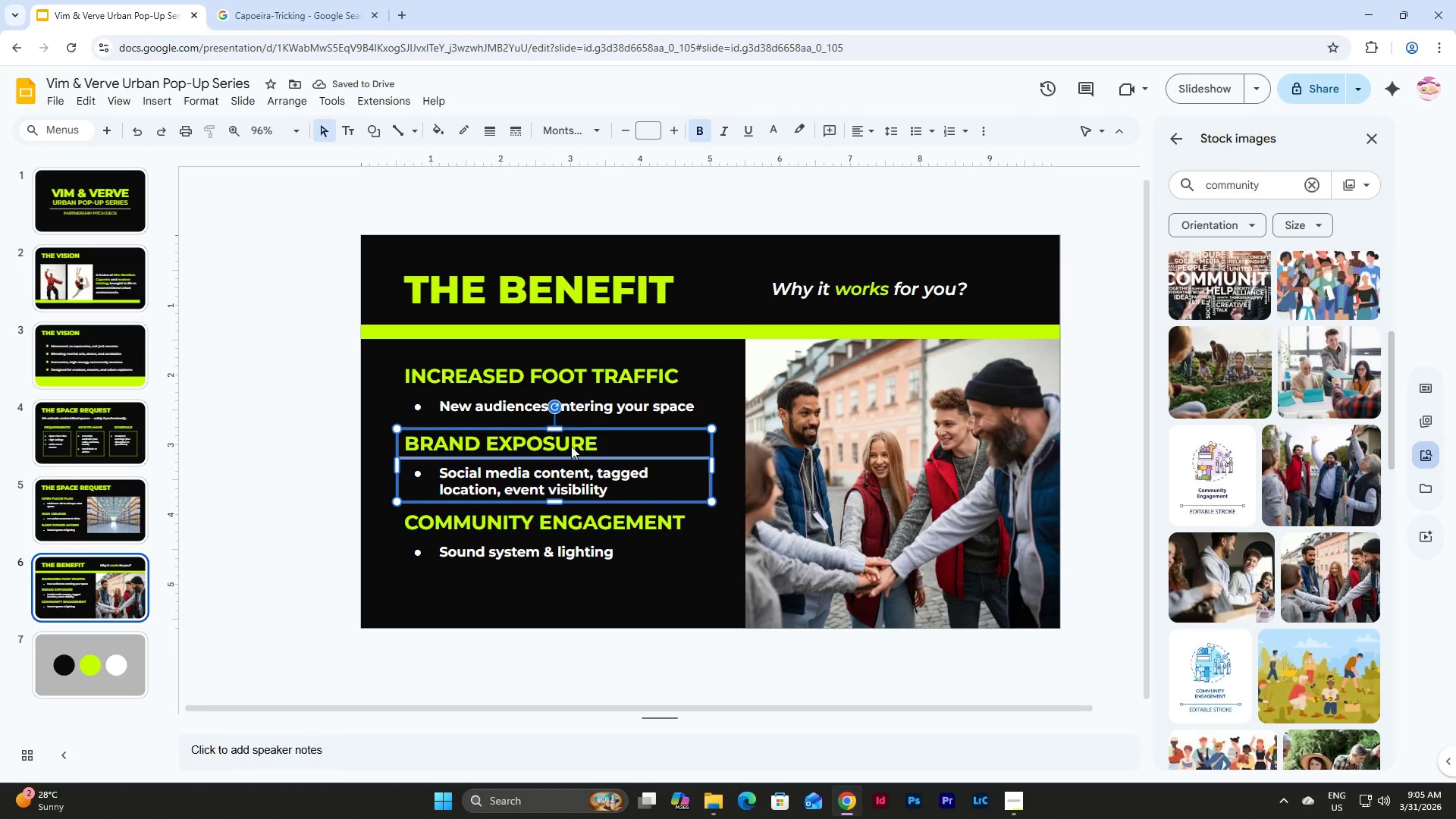 
key(Shift+ShiftLeft)
 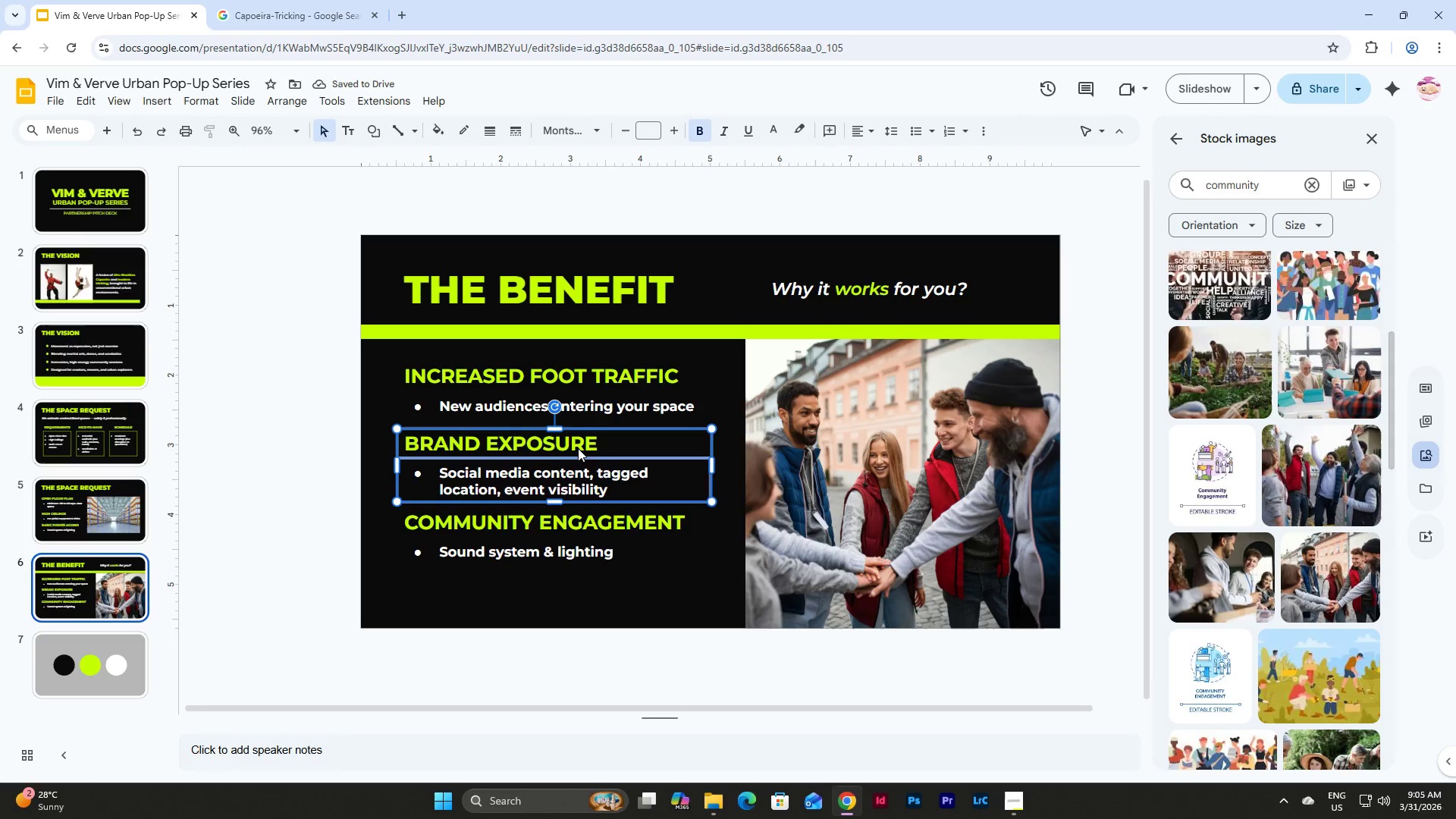 
key(Shift+ShiftLeft)
 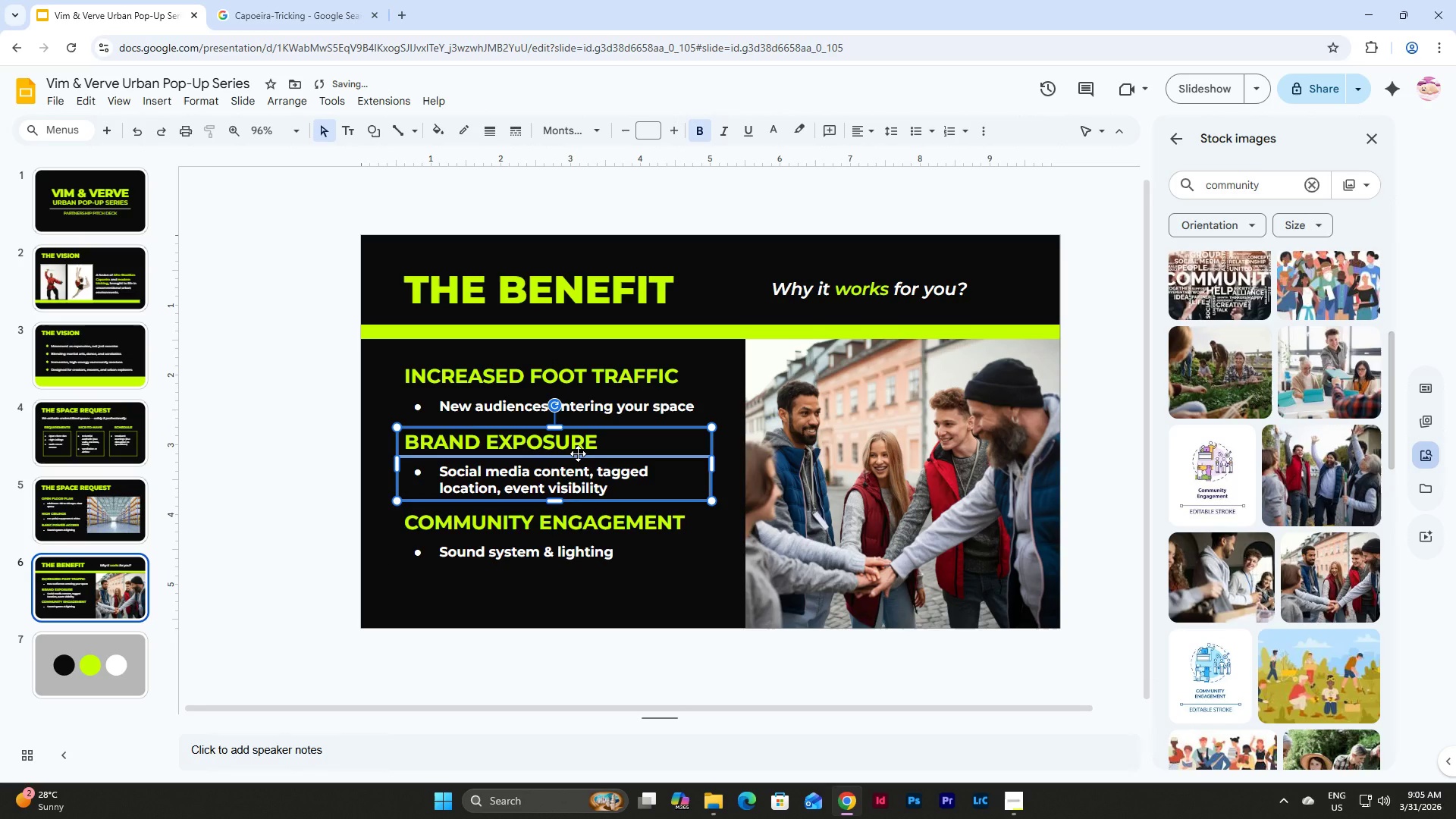 
left_click([347, 574])
 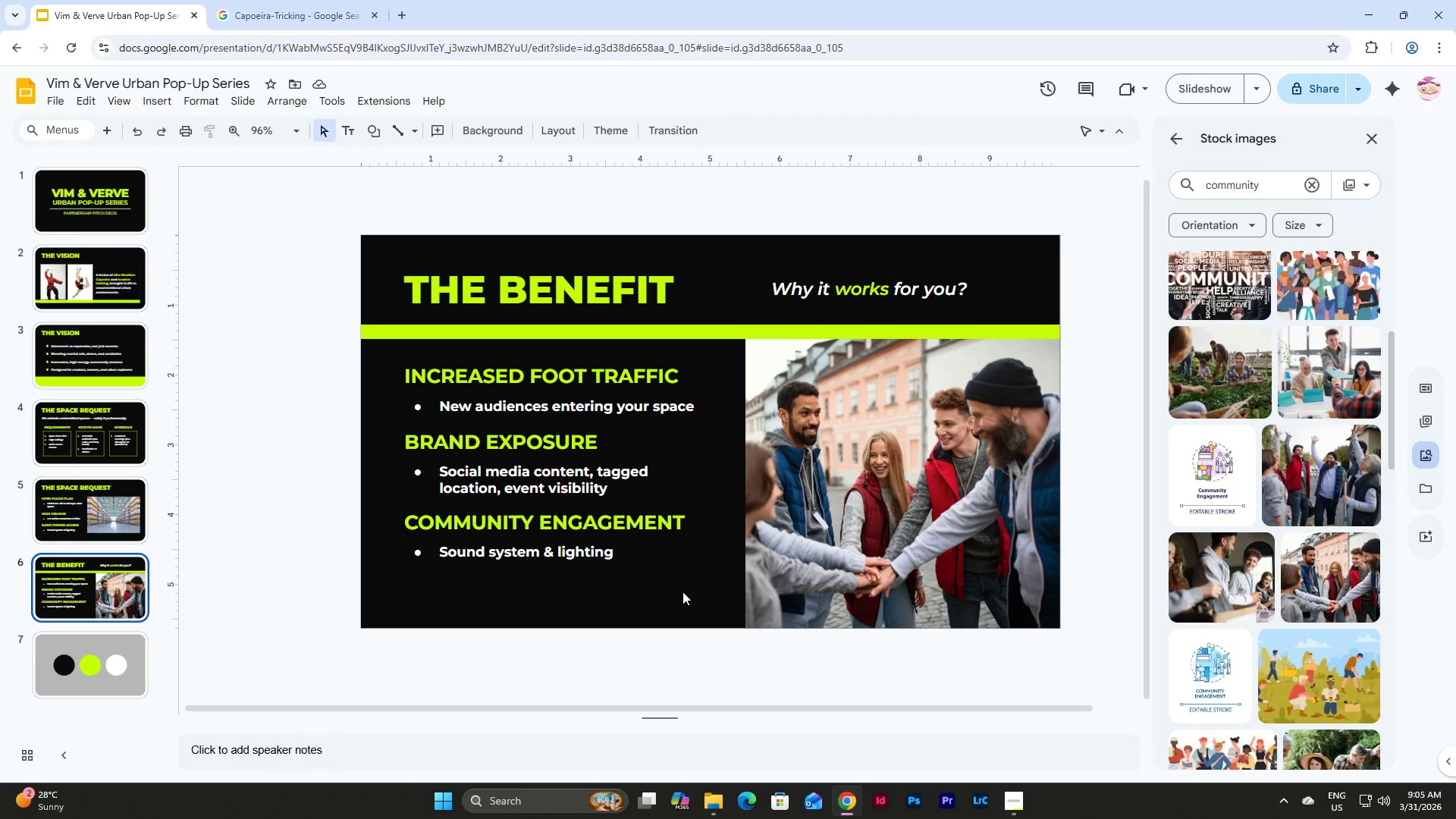 
wait(7.66)
 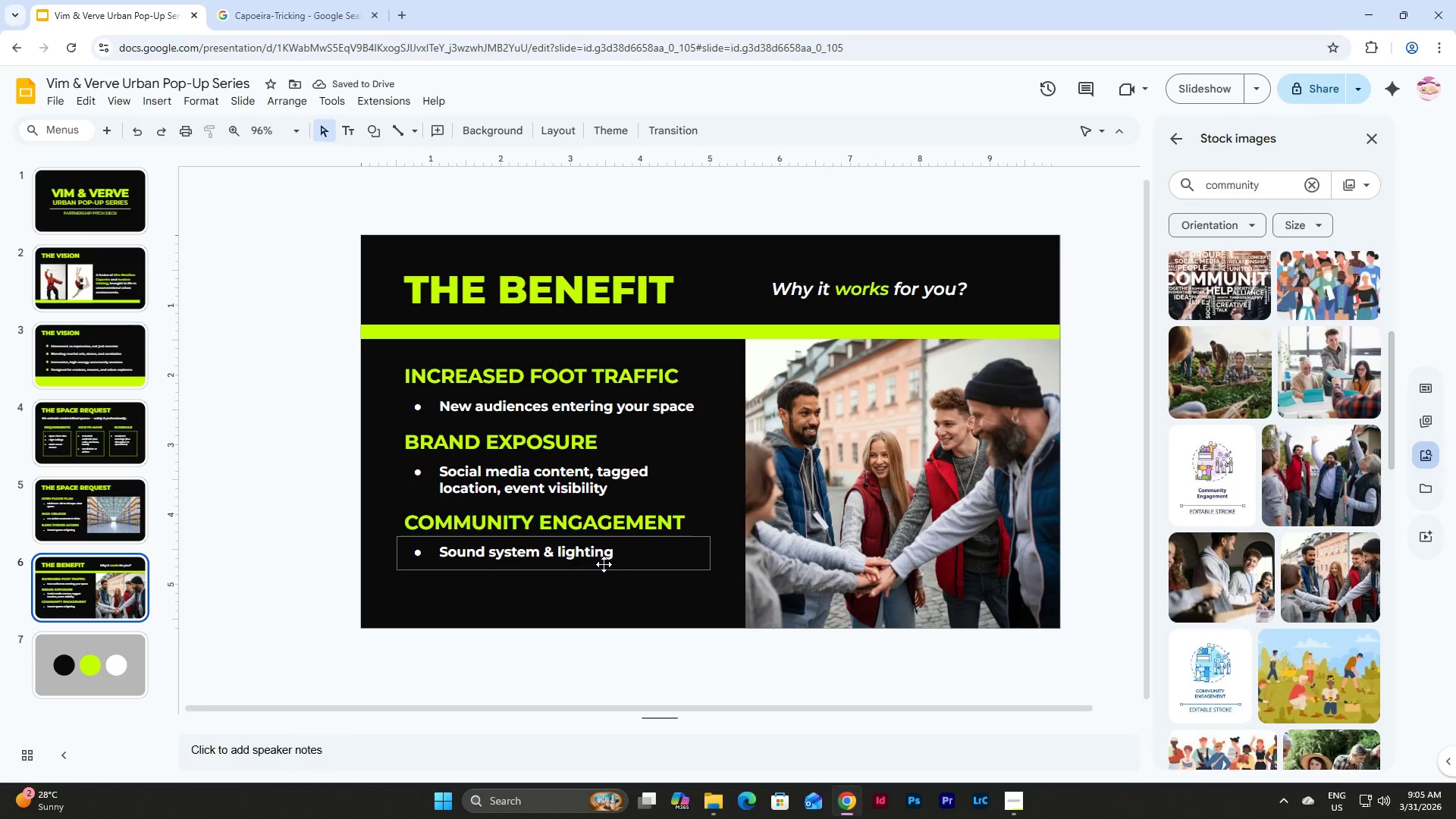 
left_click_drag(start_coordinate=[709, 585], to_coordinate=[377, 369])
 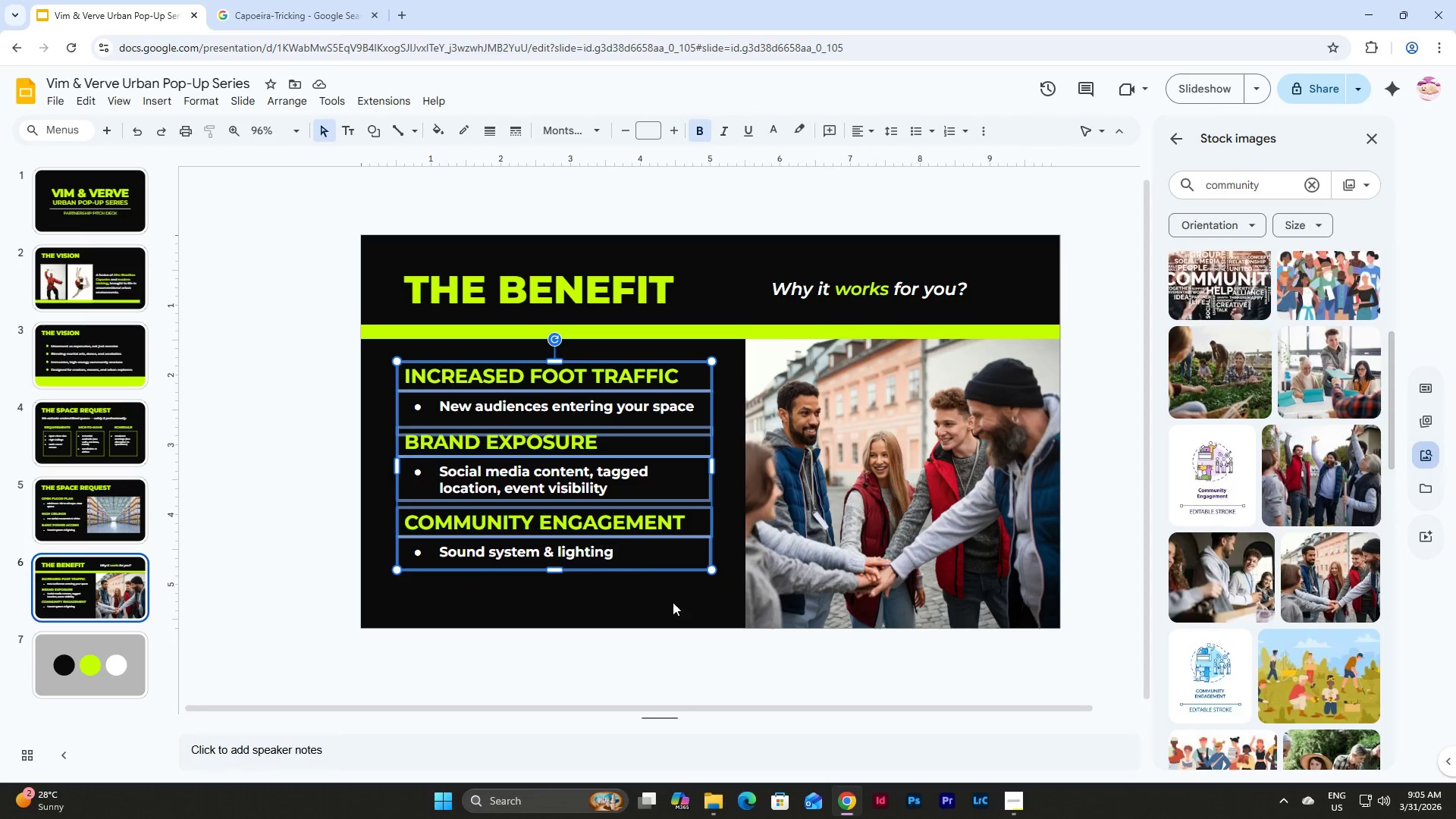 
left_click([679, 590])
 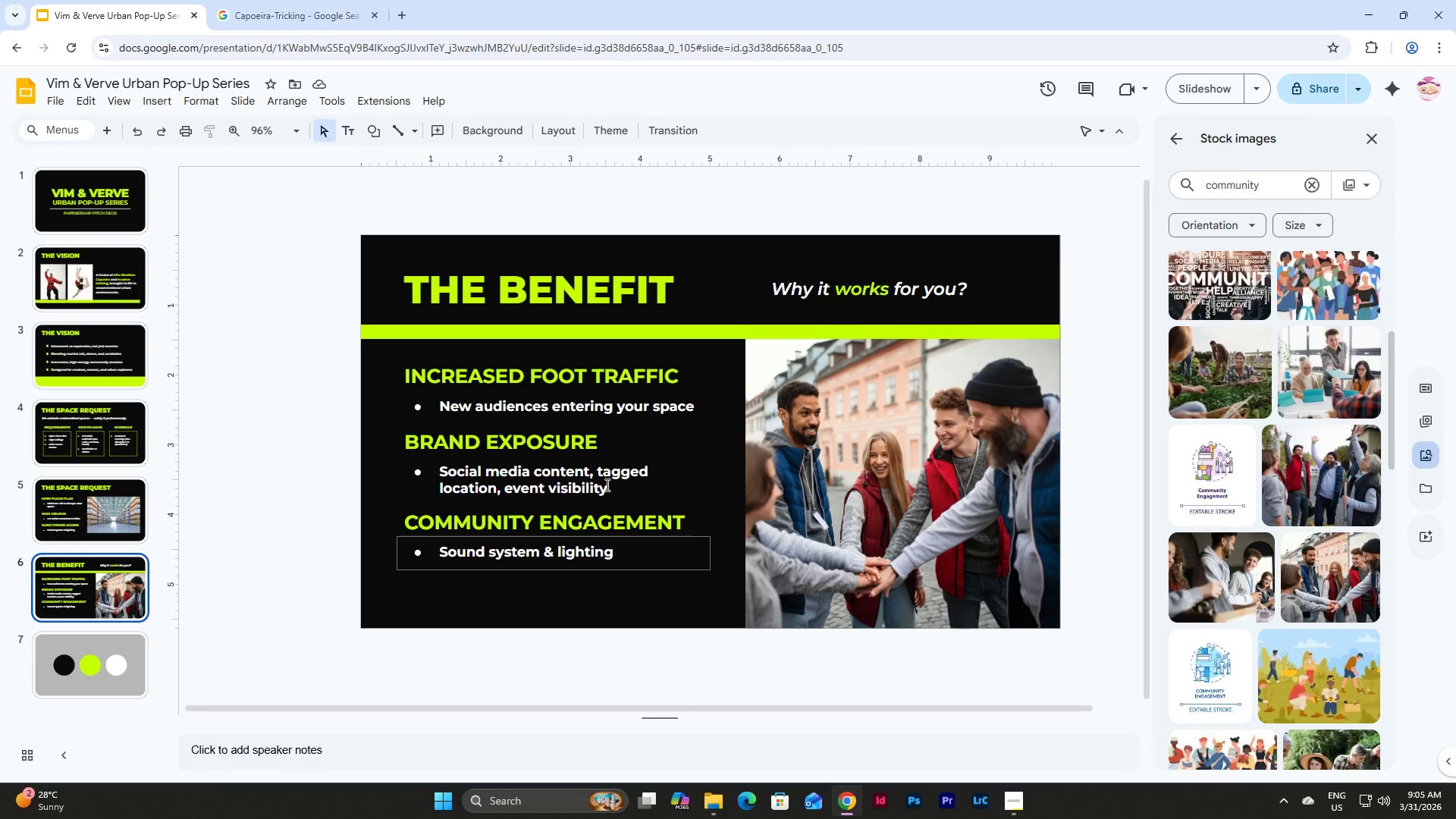 
left_click([591, 407])
 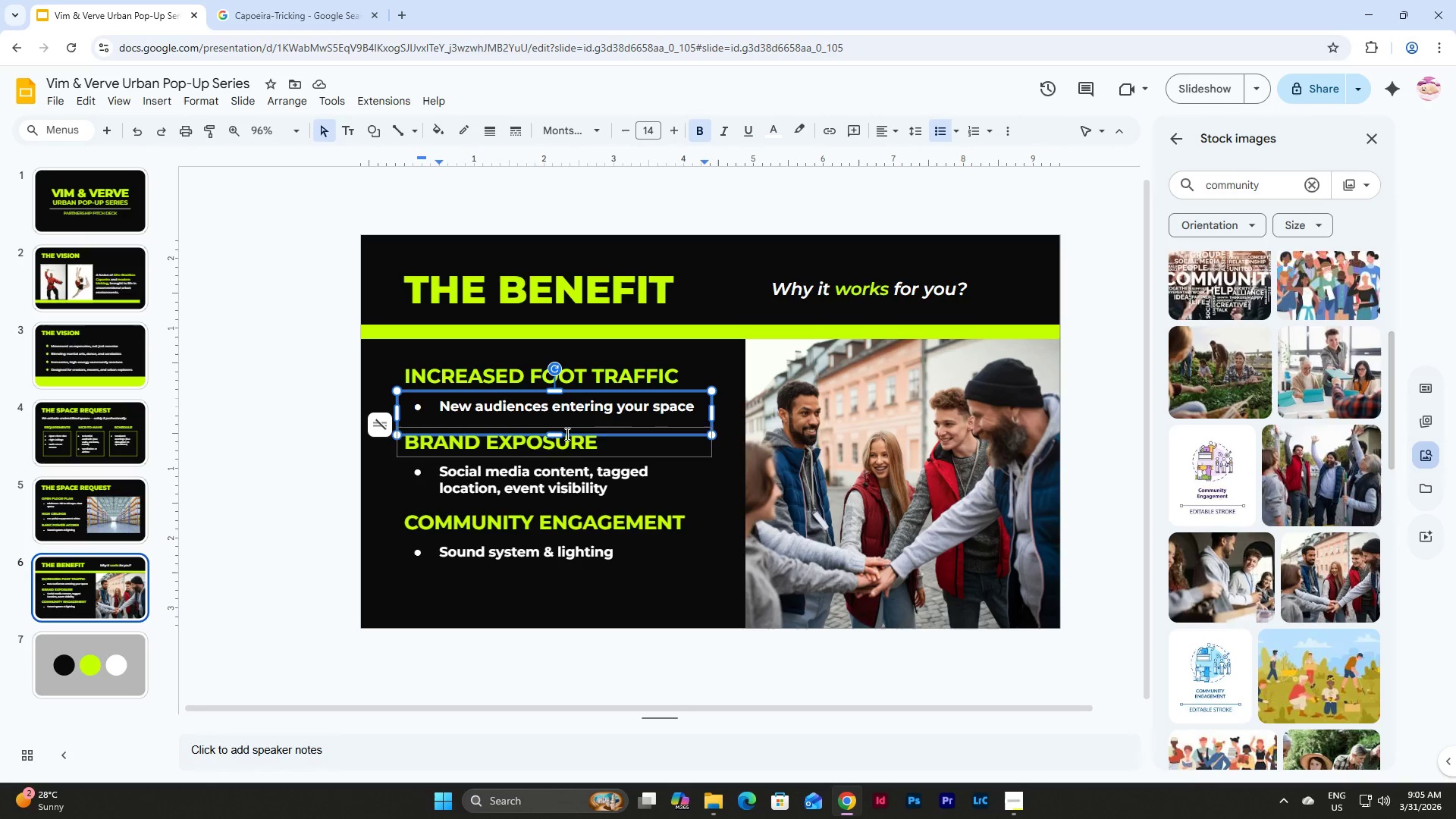 
left_click_drag(start_coordinate=[554, 434], to_coordinate=[557, 419])
 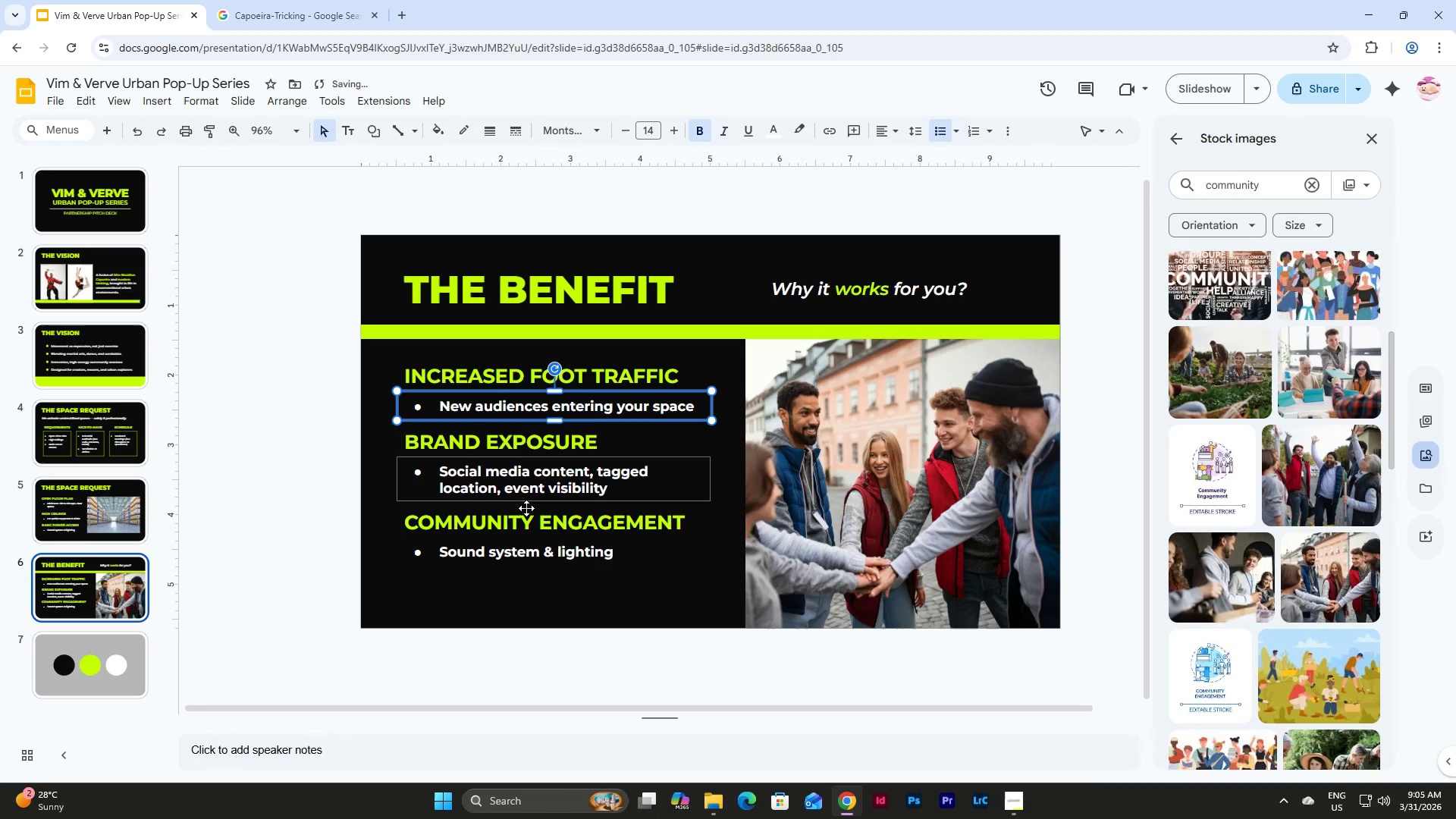 
left_click([537, 488])
 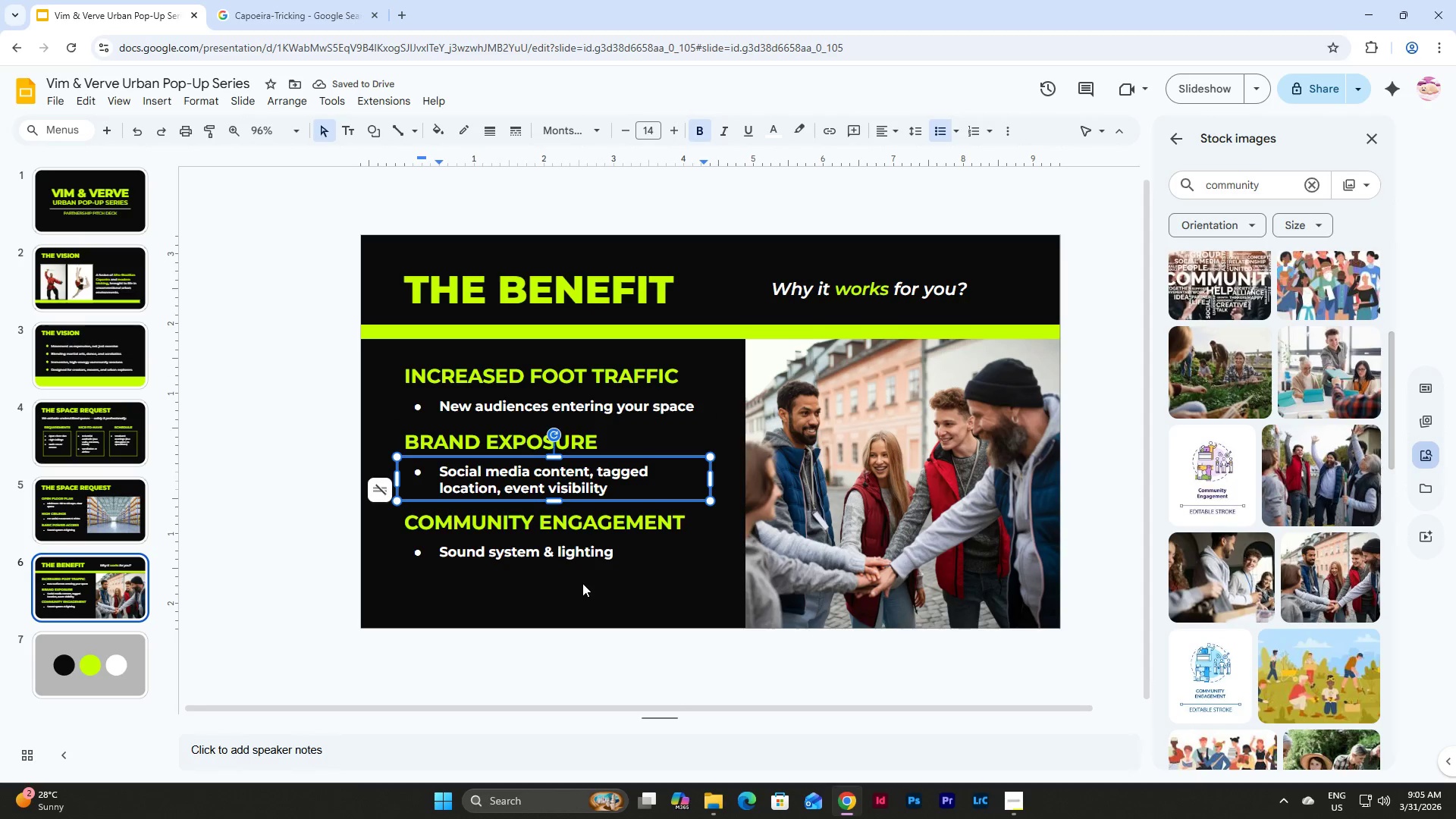 
left_click([582, 583])
 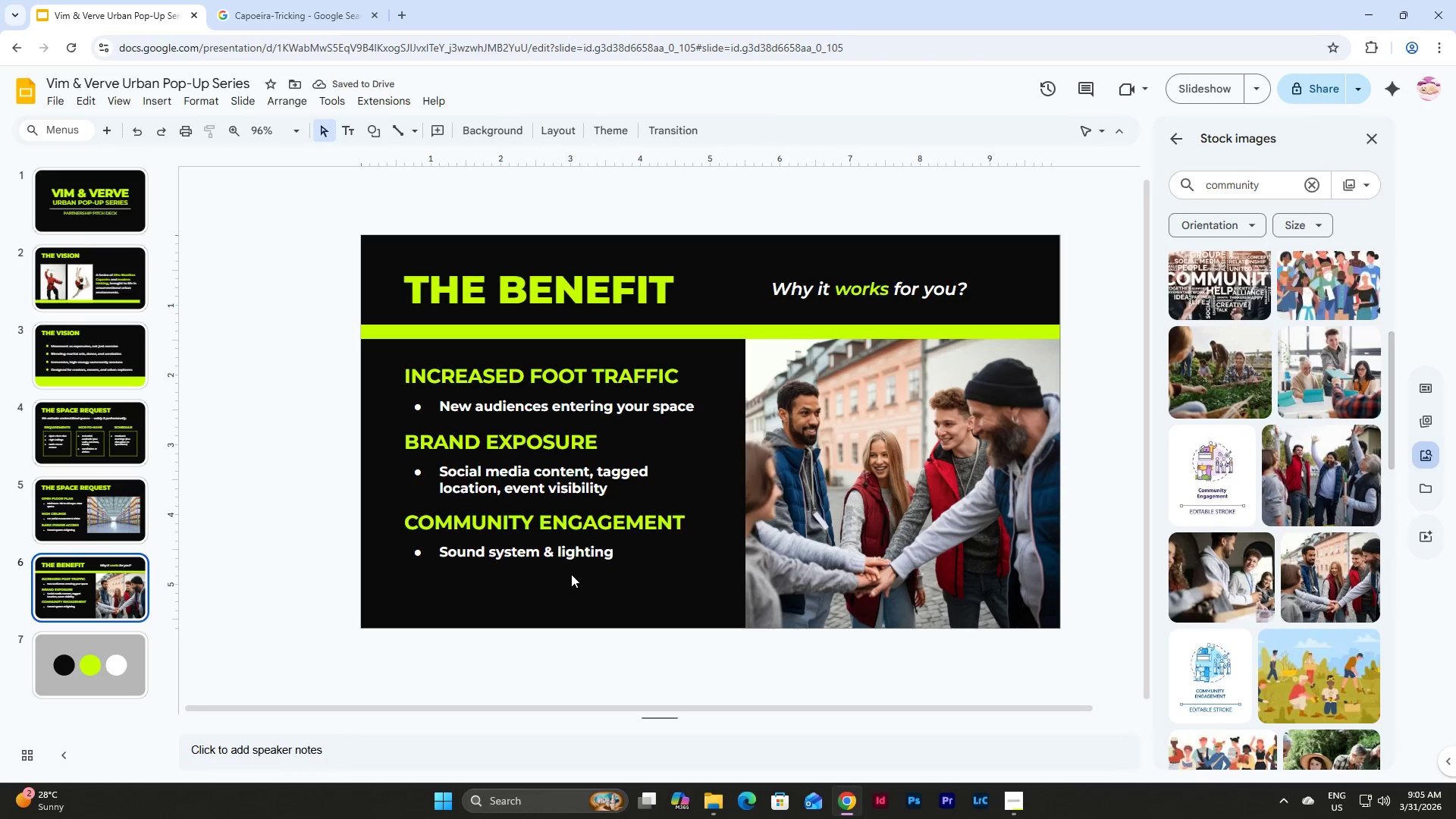 
left_click([555, 558])
 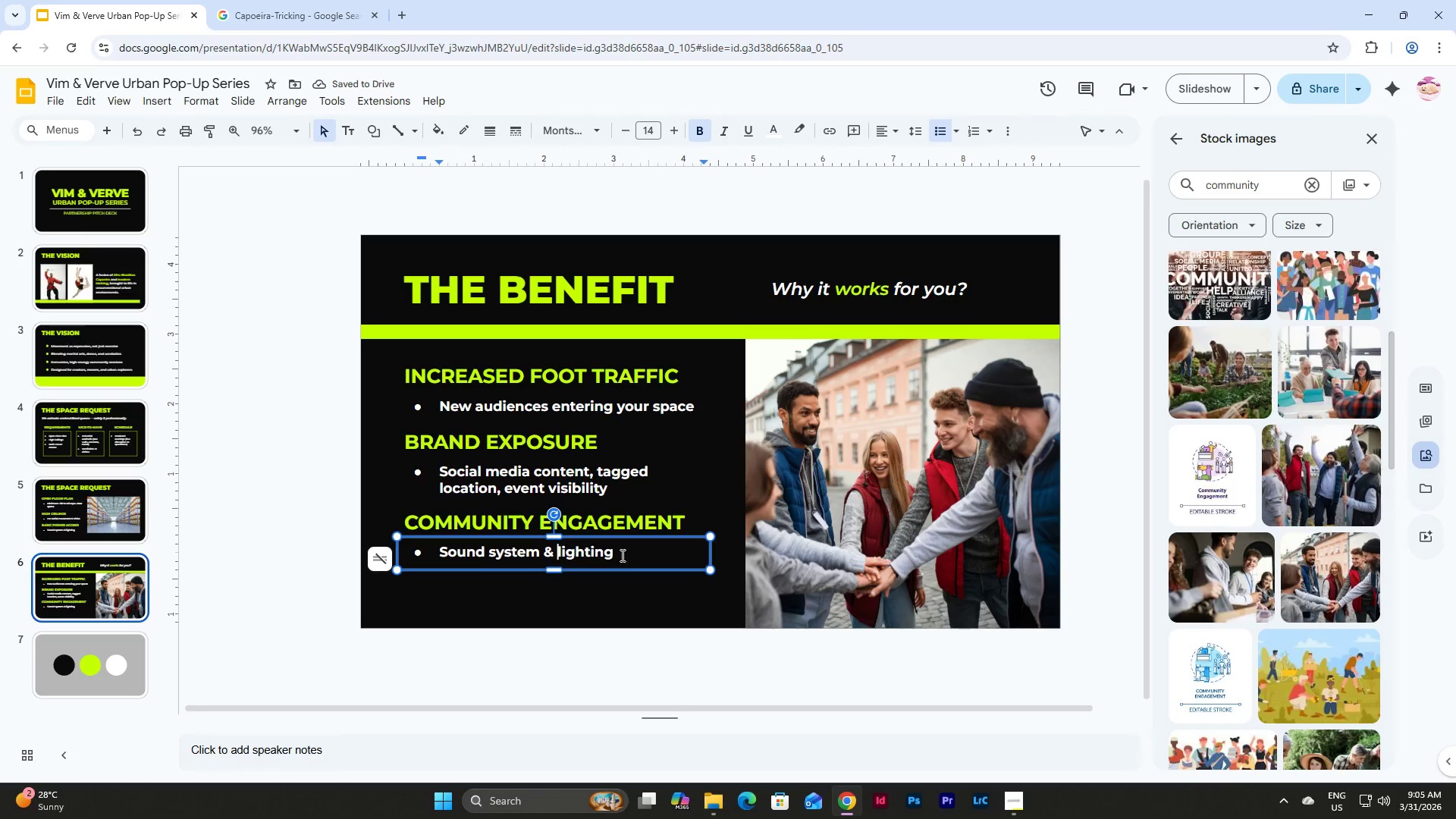 
left_click([625, 554])
 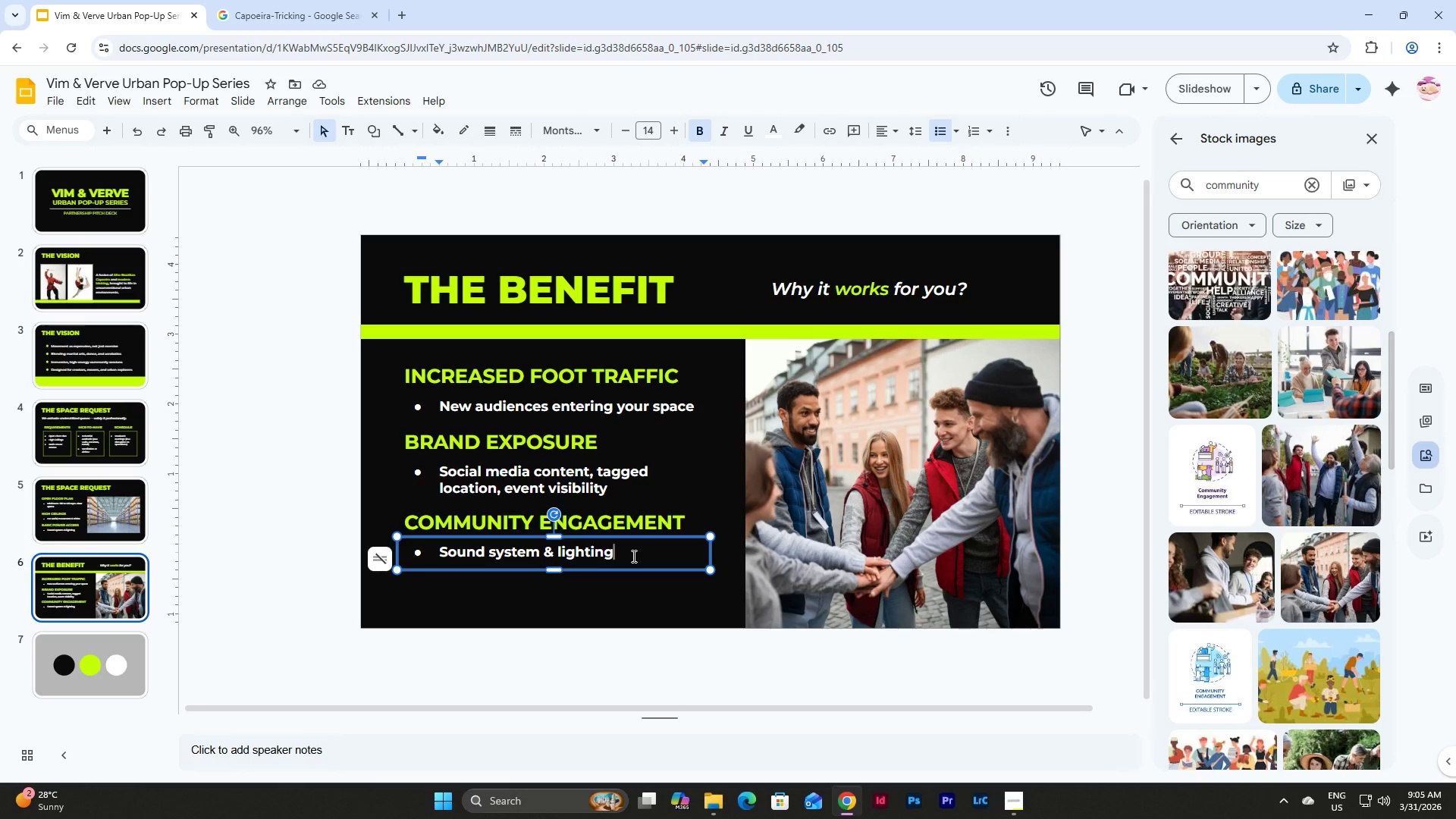 
left_click_drag(start_coordinate=[632, 556], to_coordinate=[433, 557])
 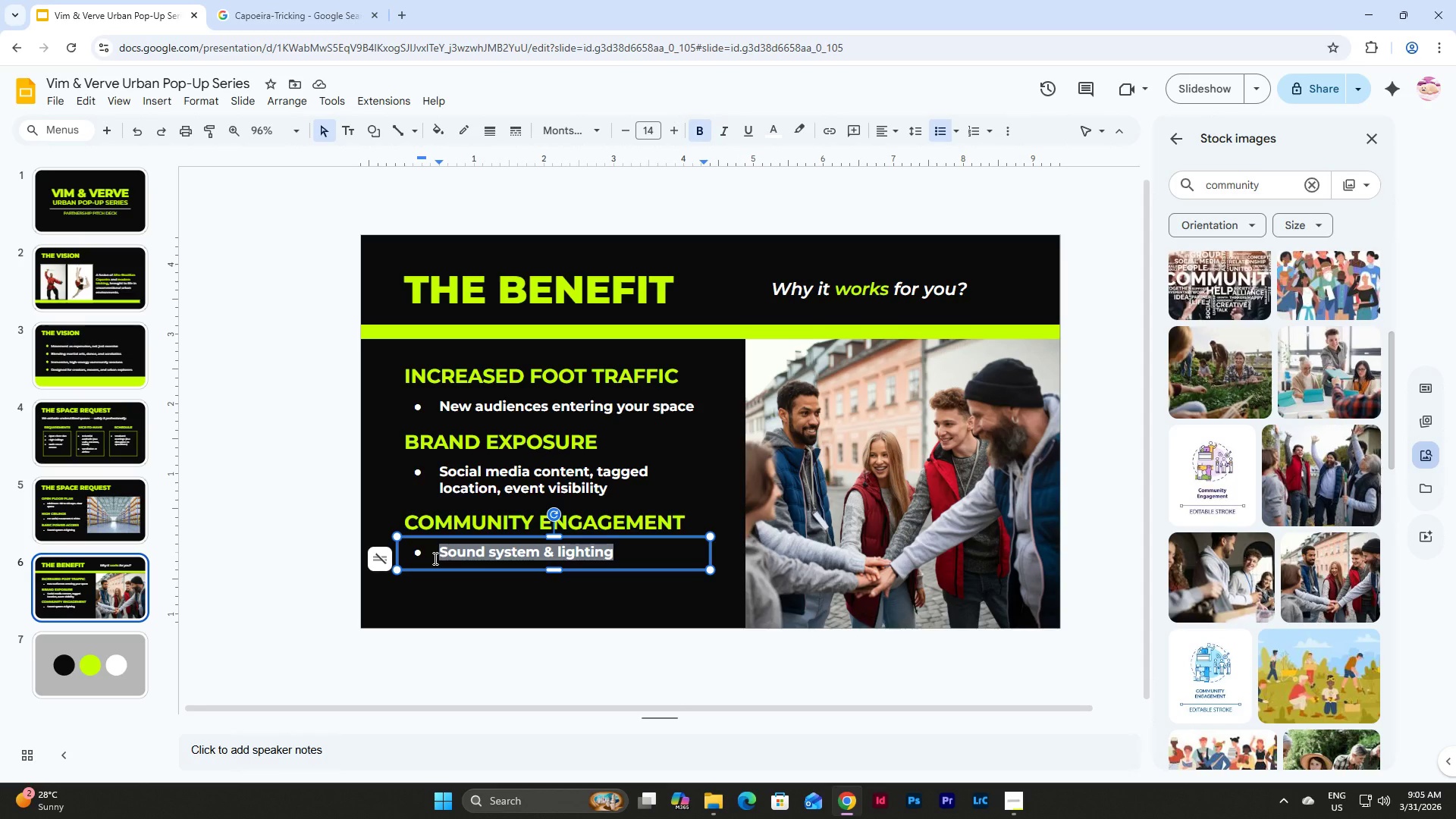 
type(Position )
 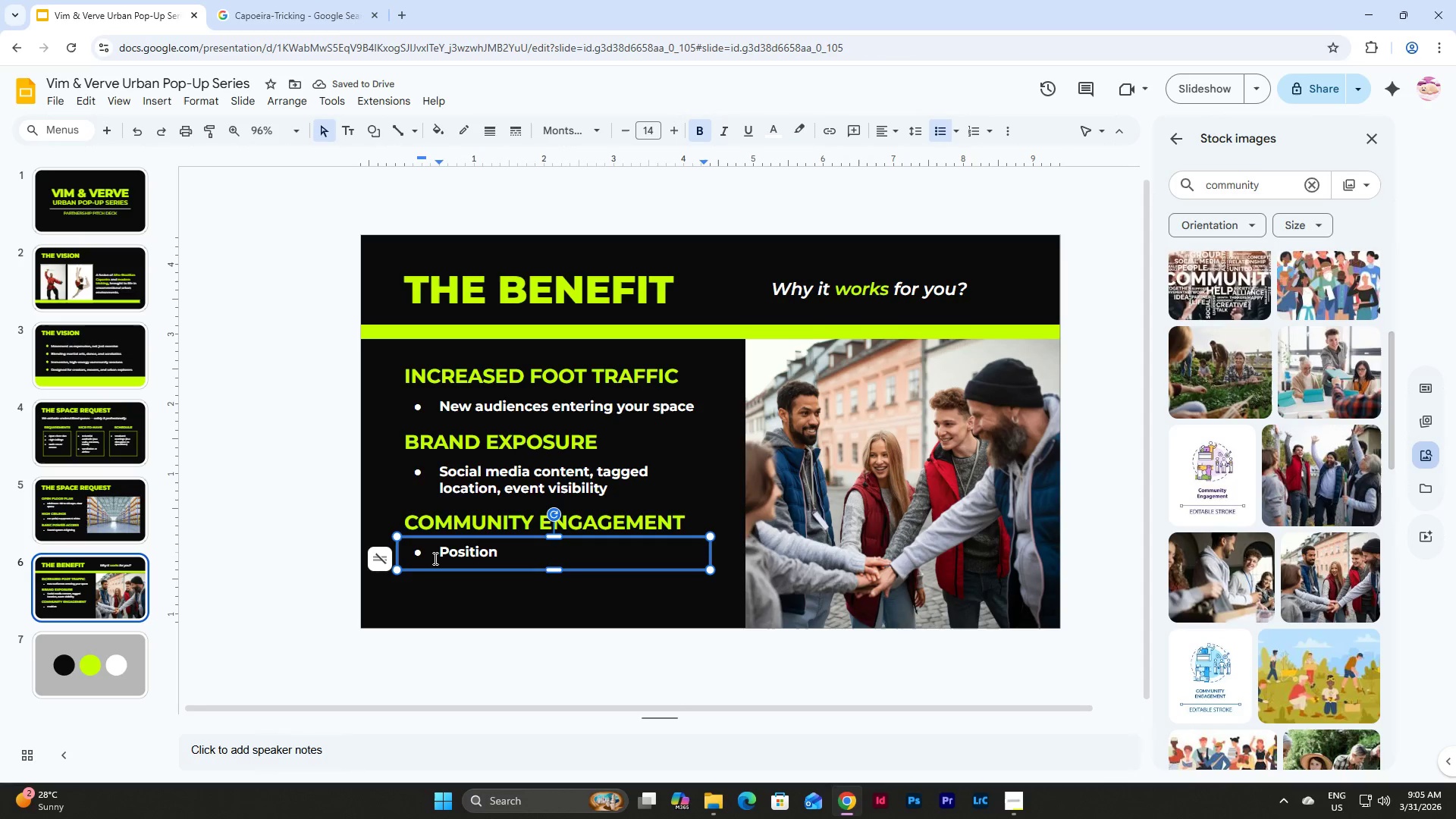 
type(your space as creatv)
key(Backspace)
type(ive hun)
key(Backspace)
type(b)
 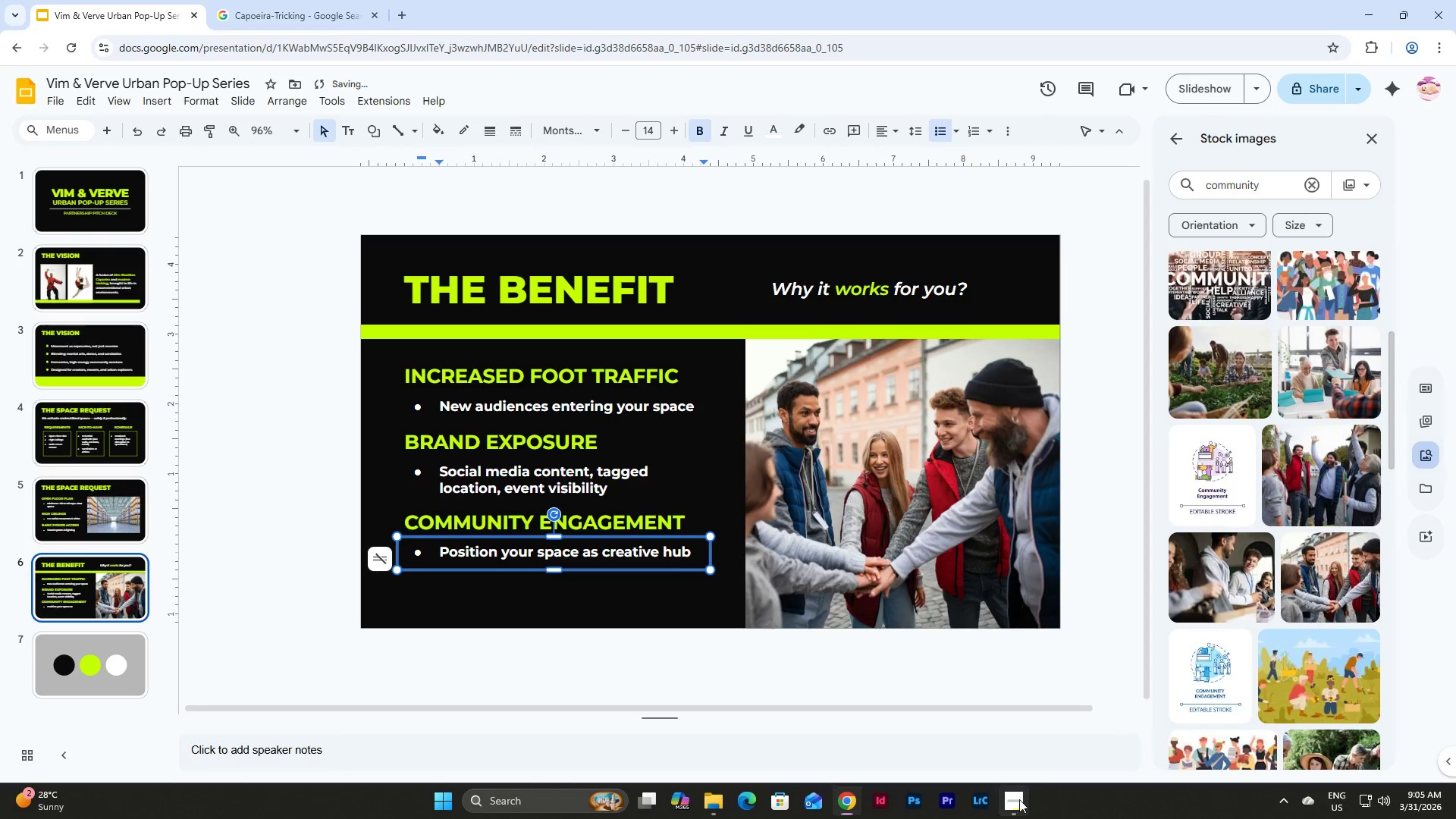 
left_click([1019, 799])